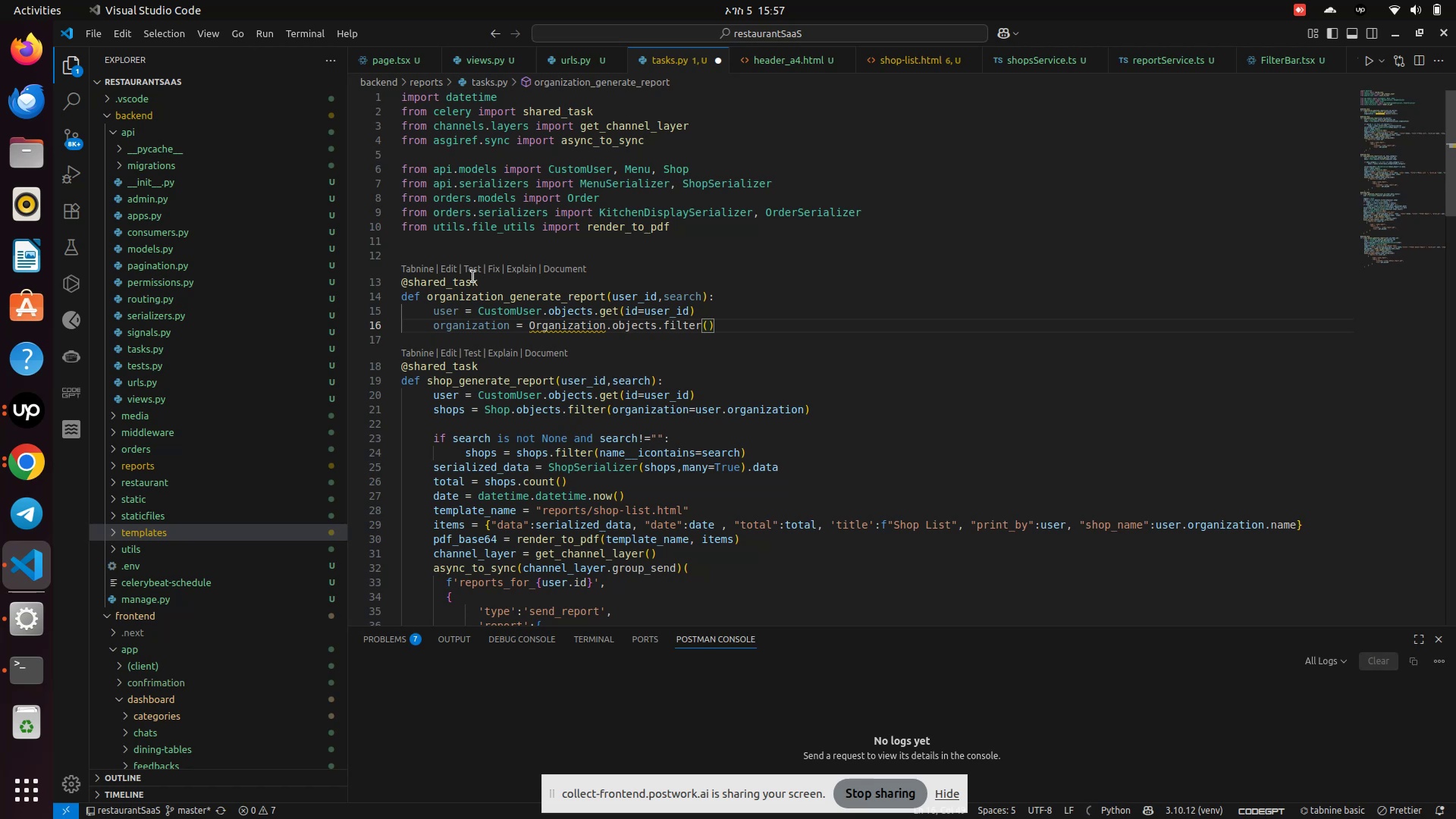 
mouse_move([567, 322])
 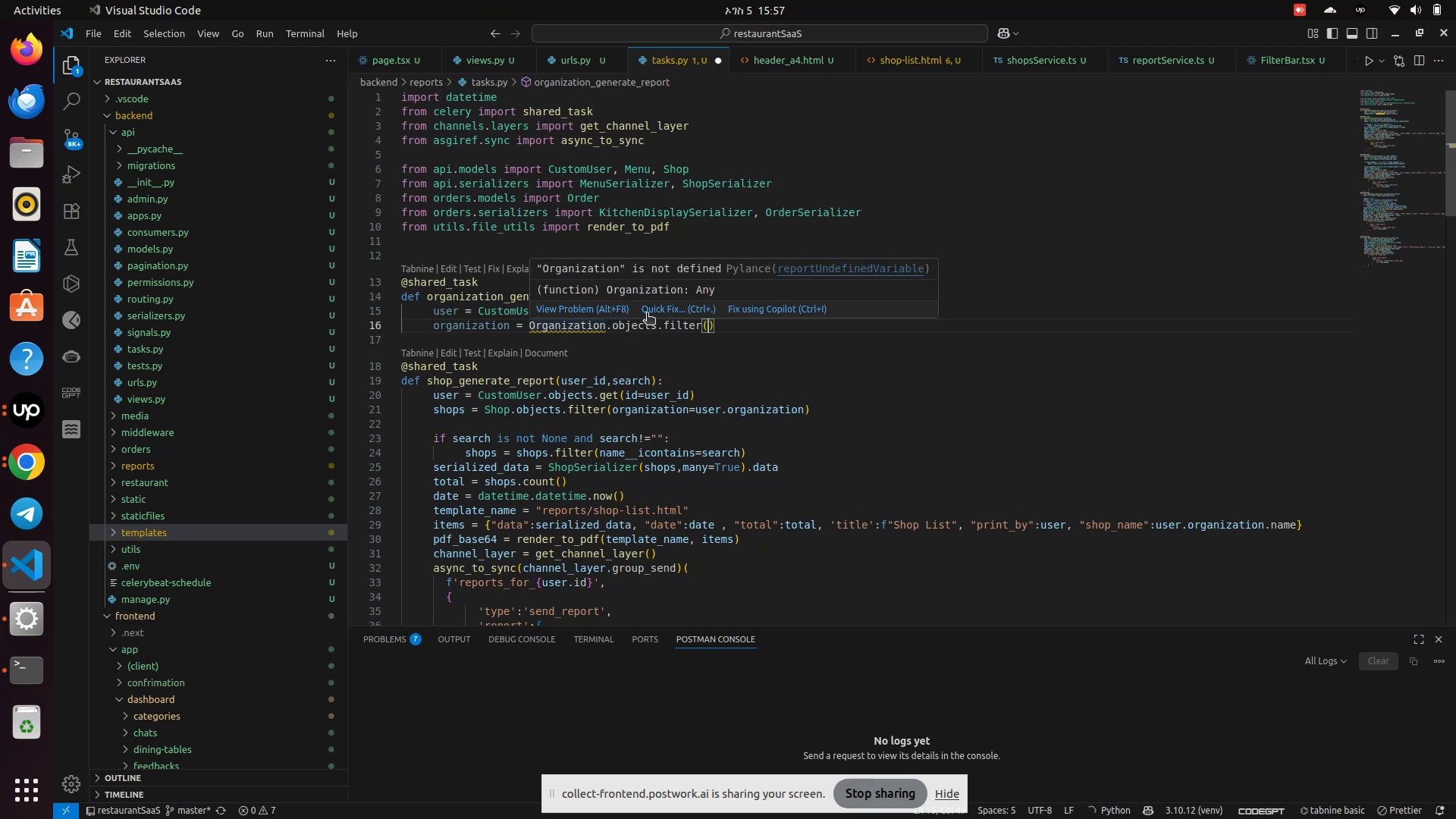 
left_click([655, 314])
 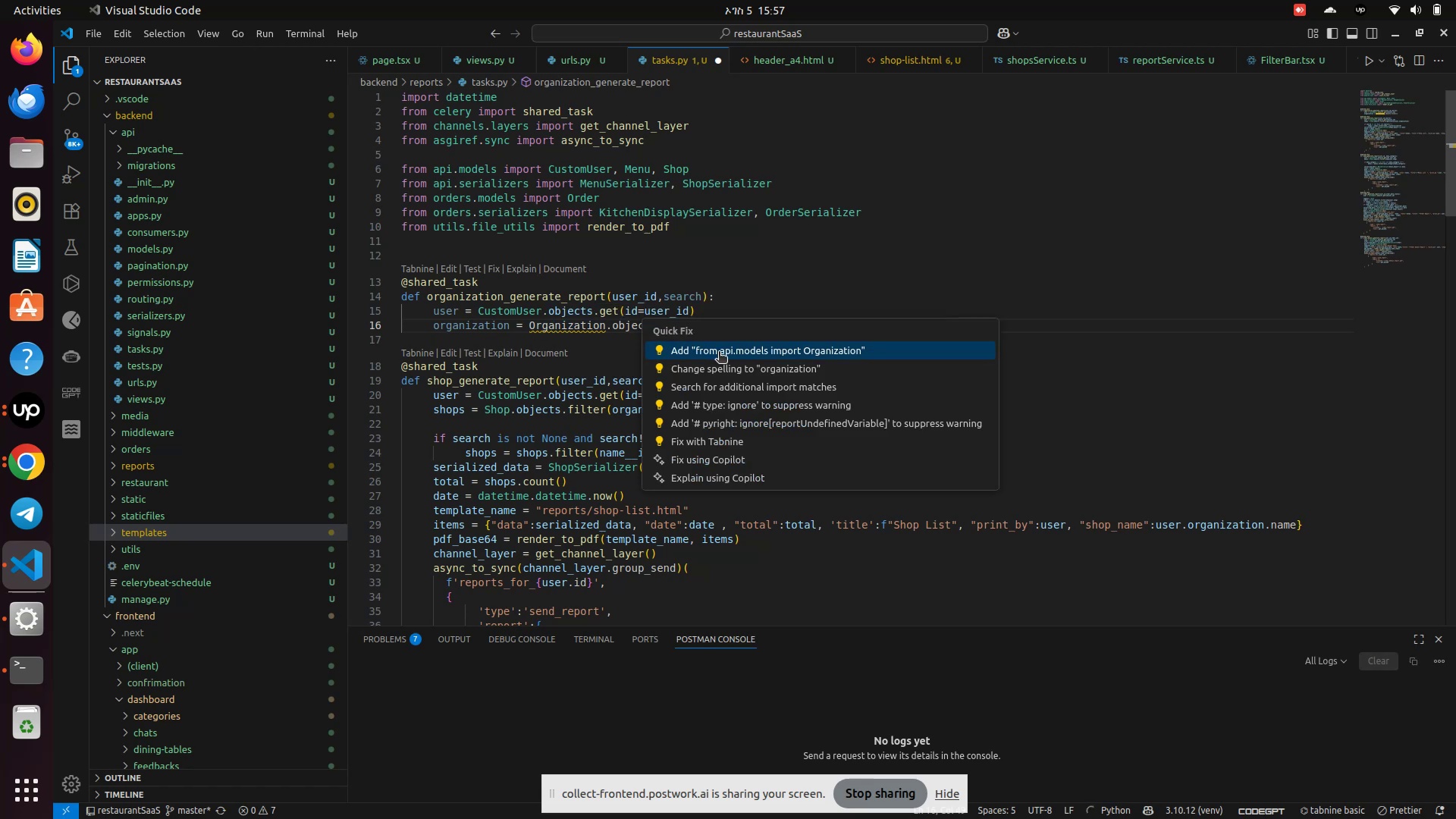 
left_click([719, 353])
 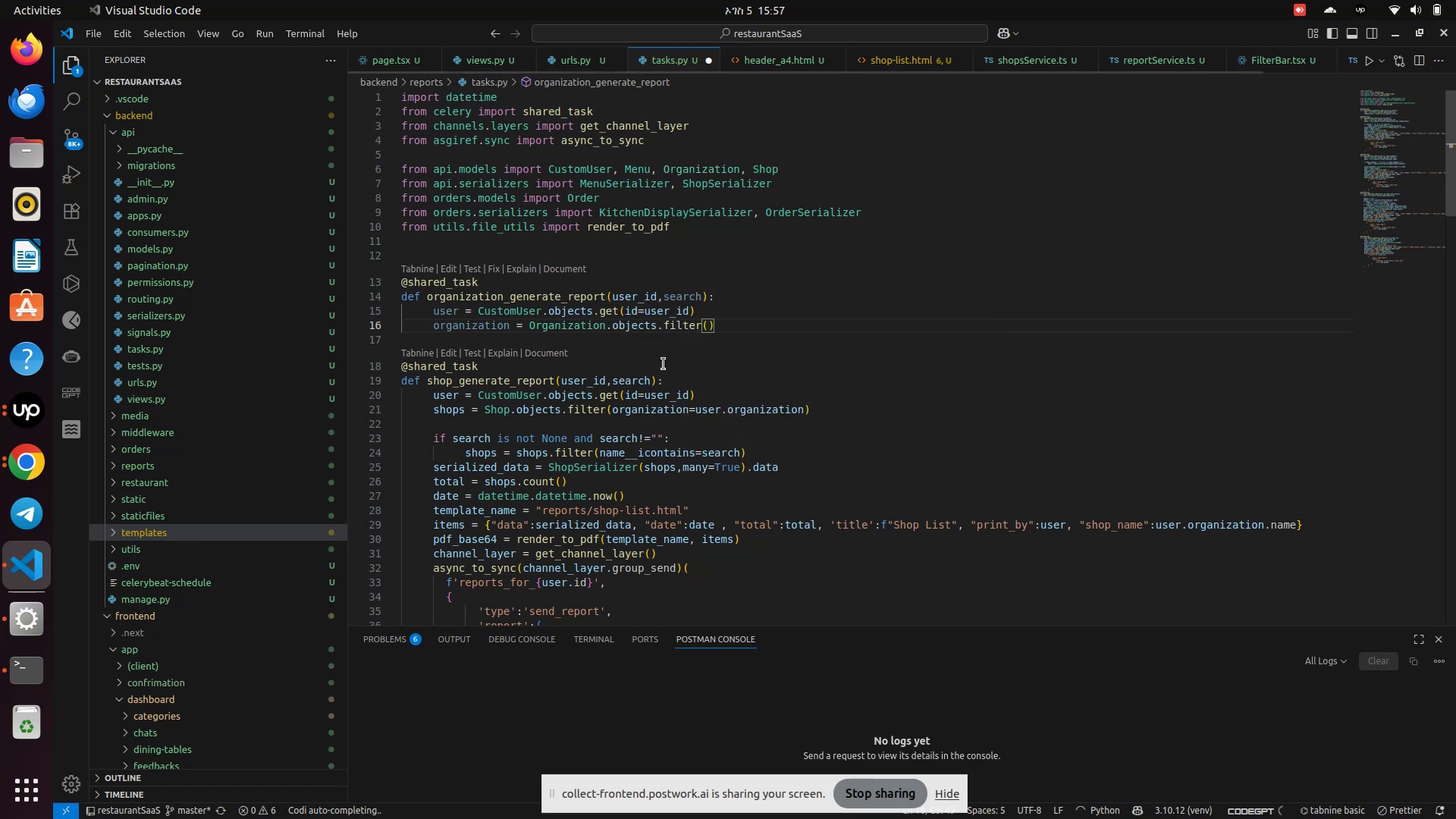 
left_click([662, 358])
 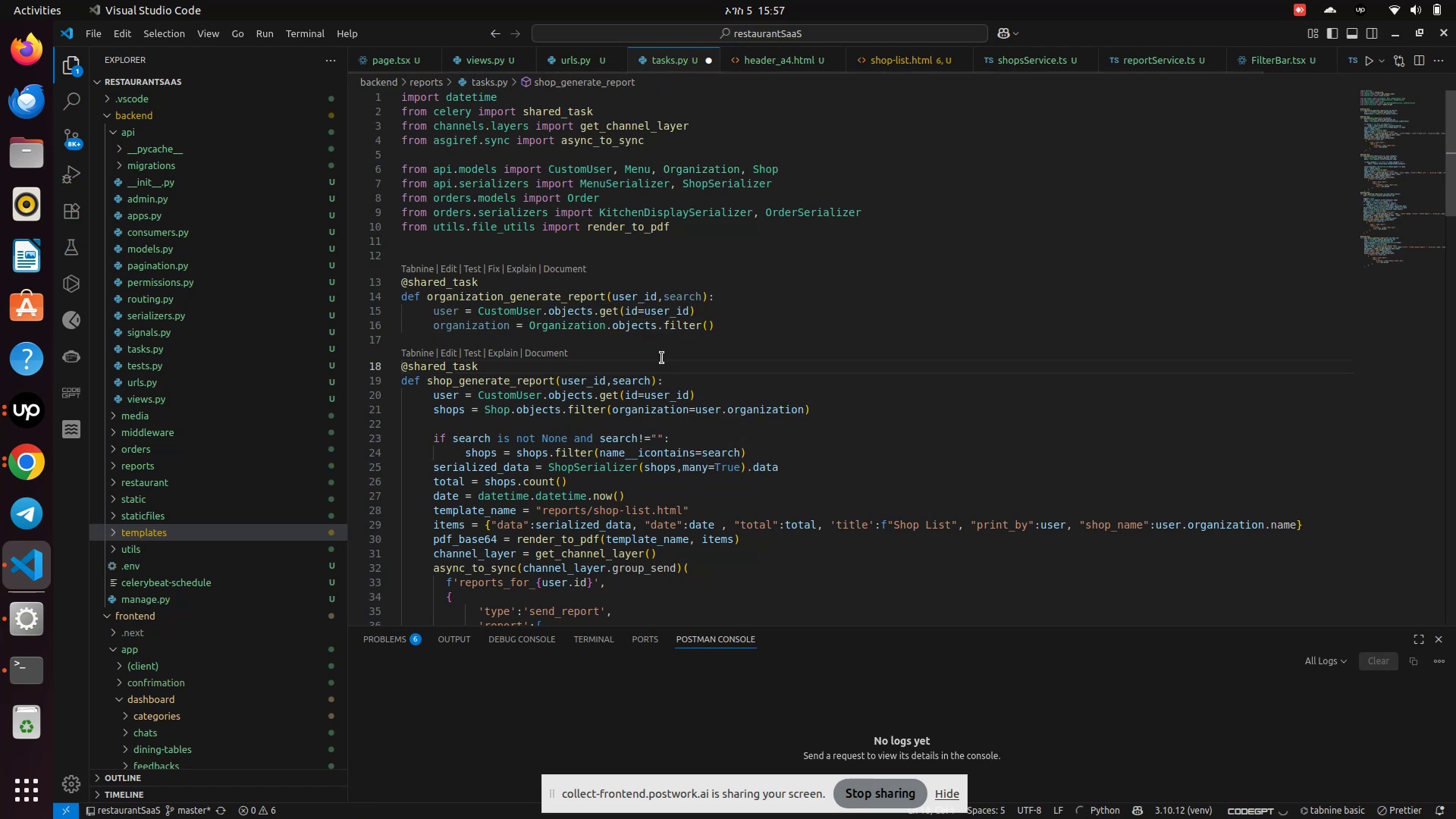 
key(Control+S)
 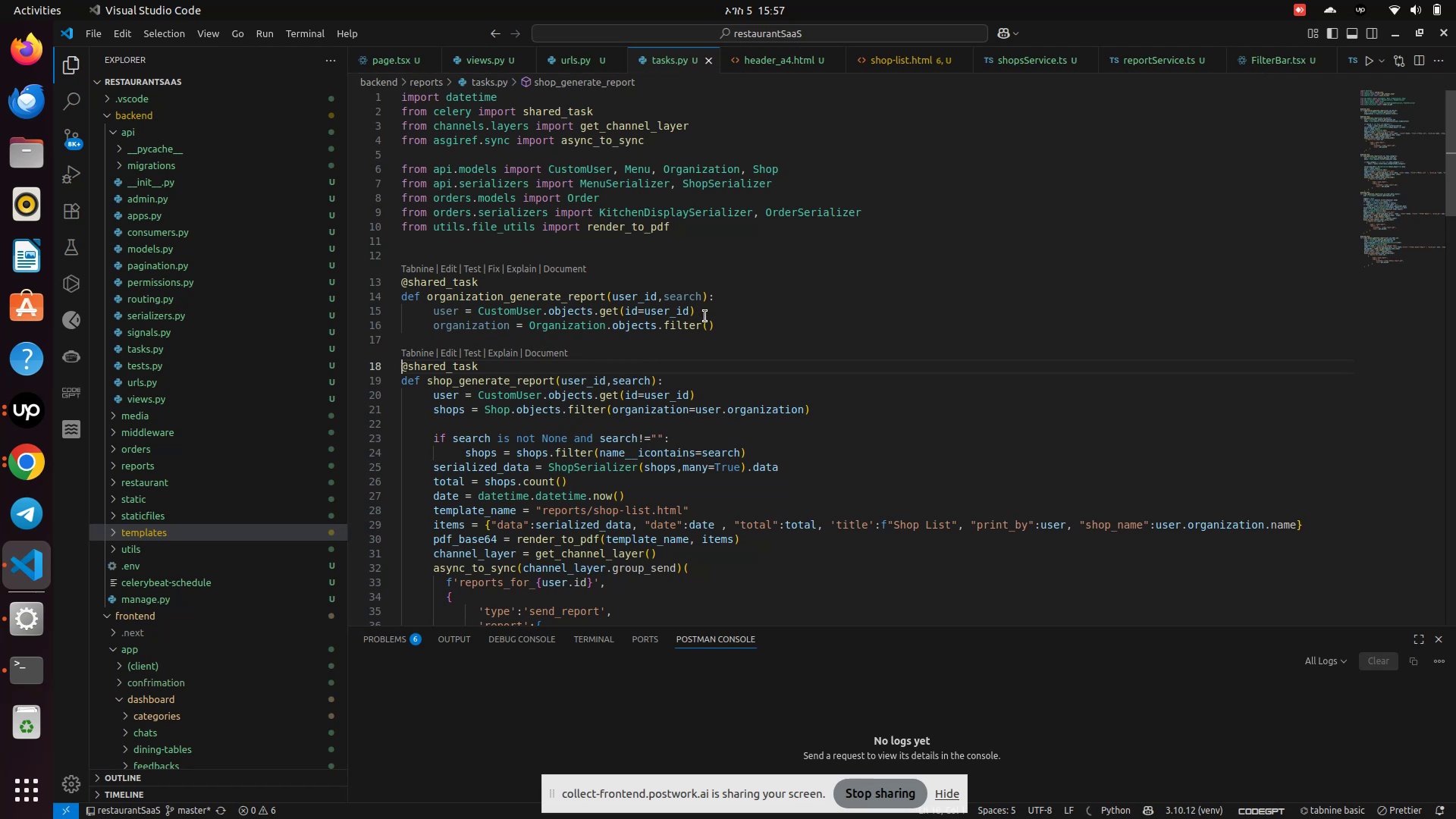 
left_click([724, 335])
 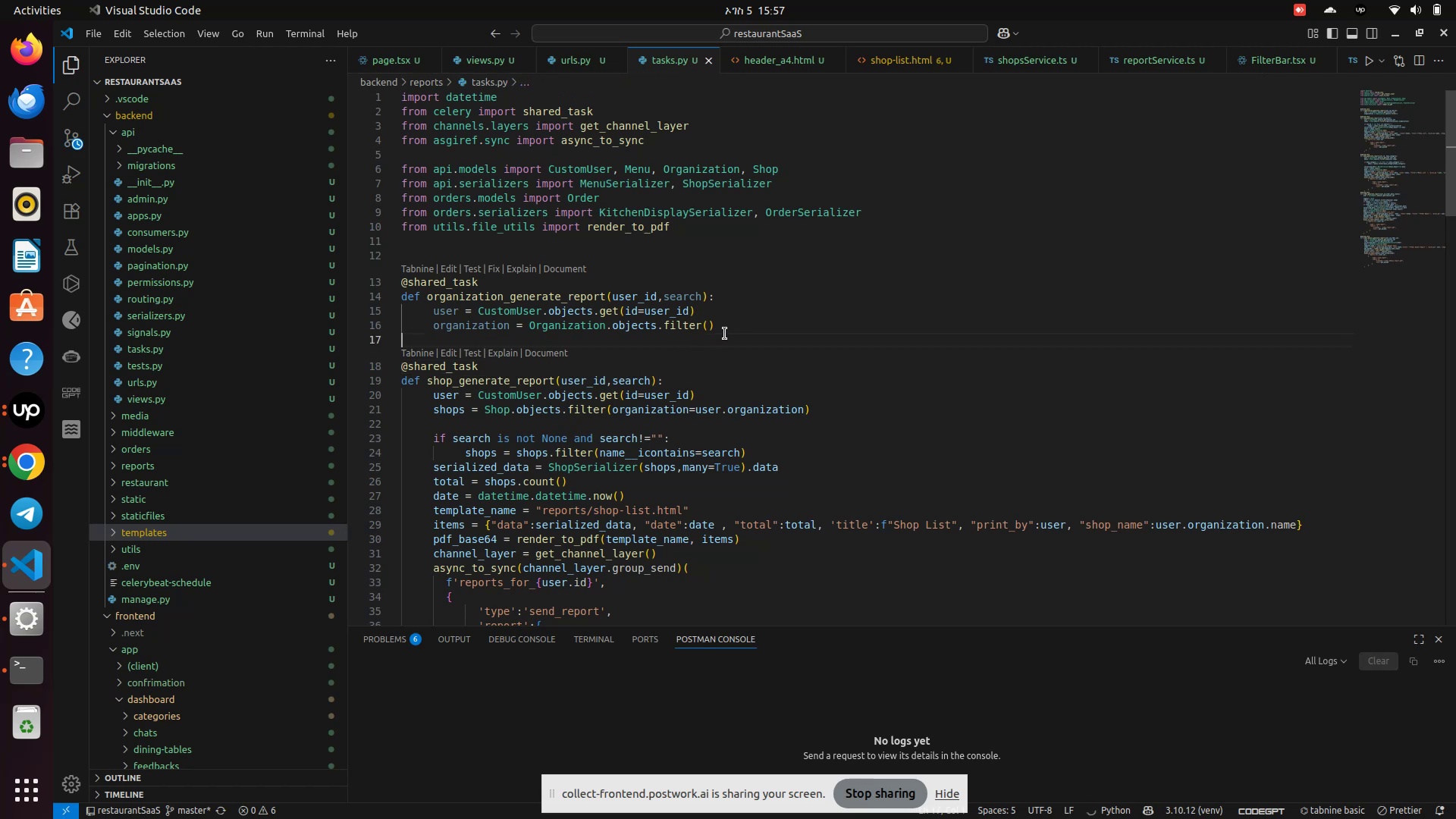 
left_click([725, 334])
 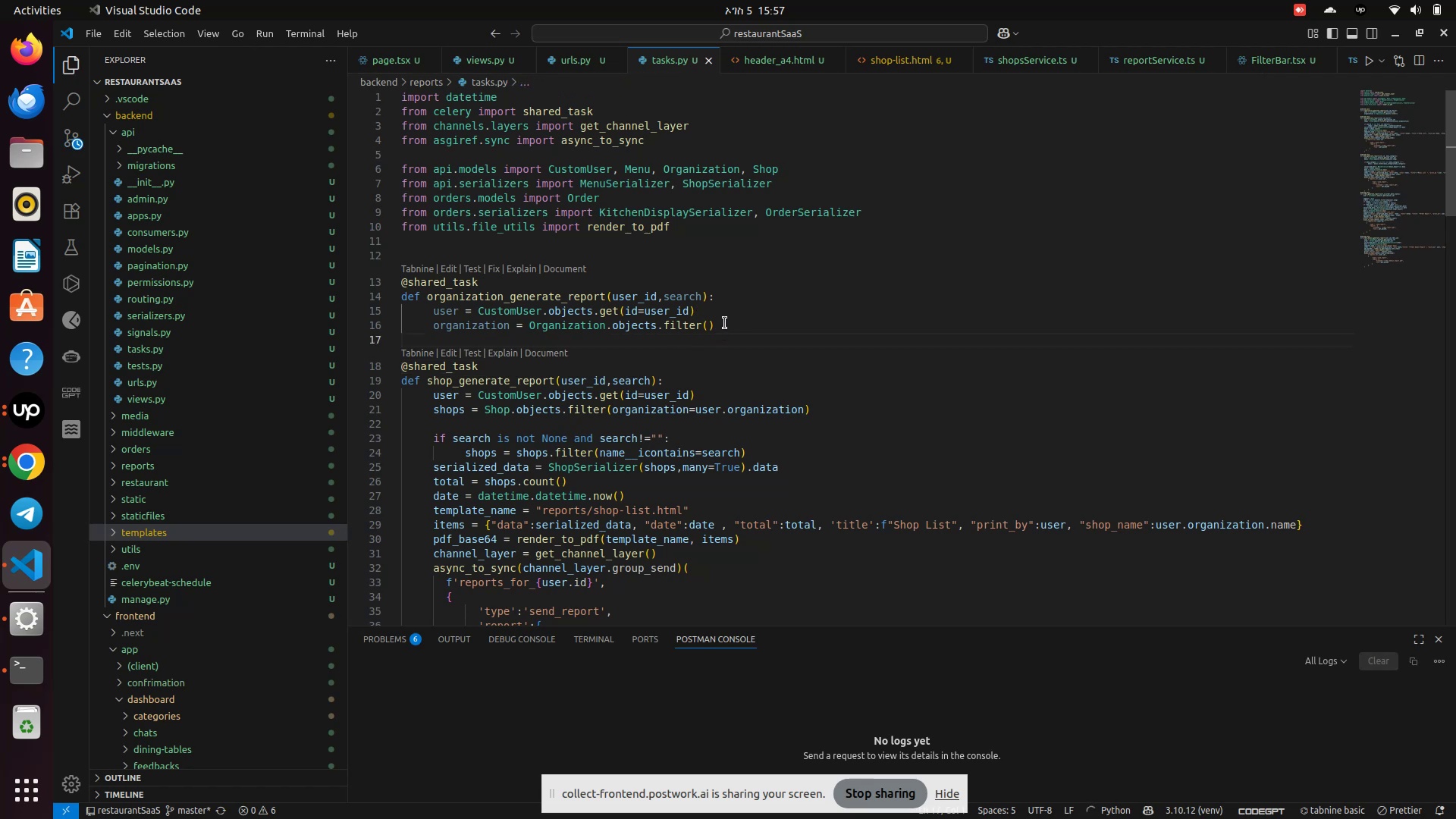 
left_click([725, 323])
 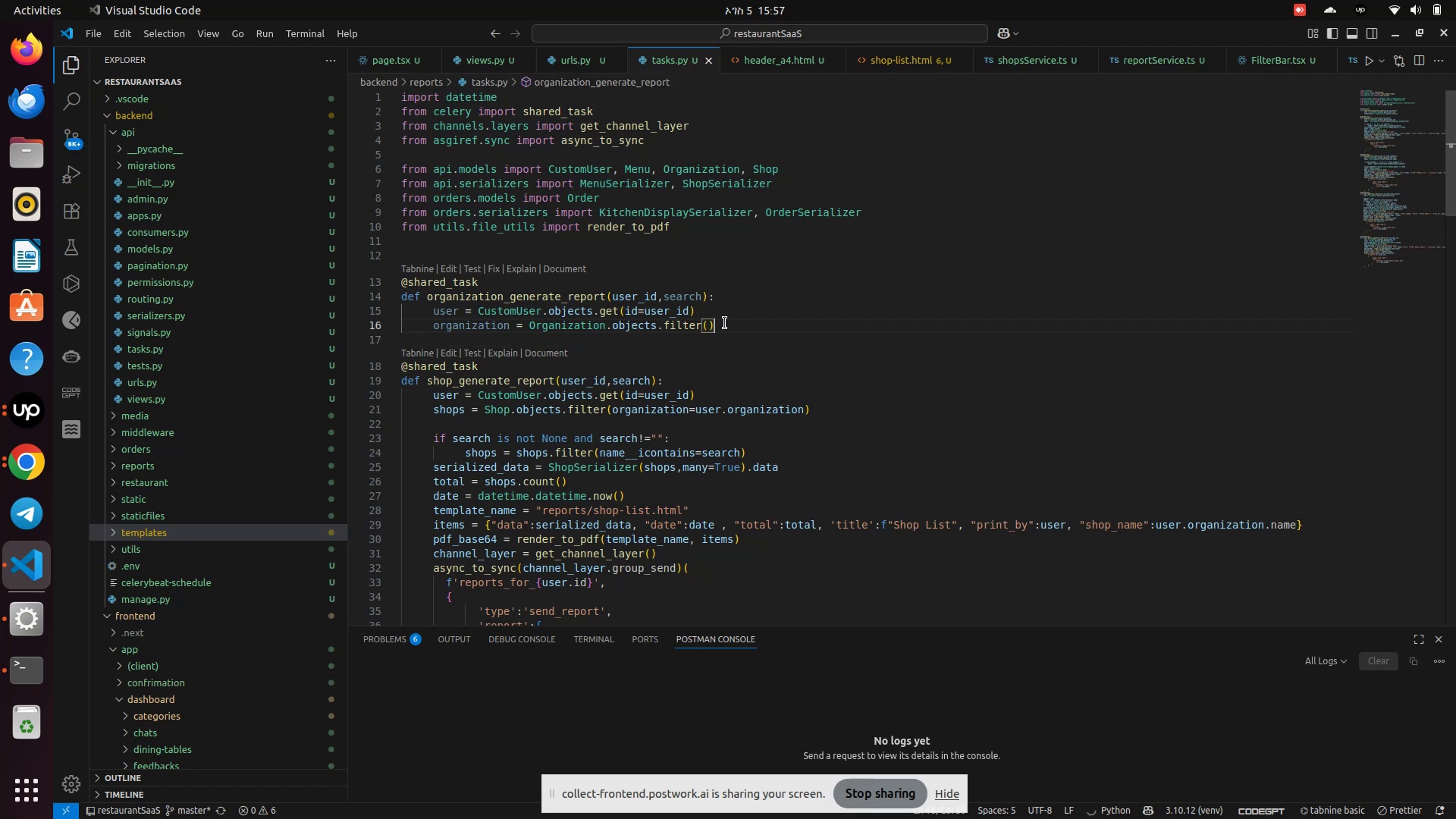 
key(Enter)
 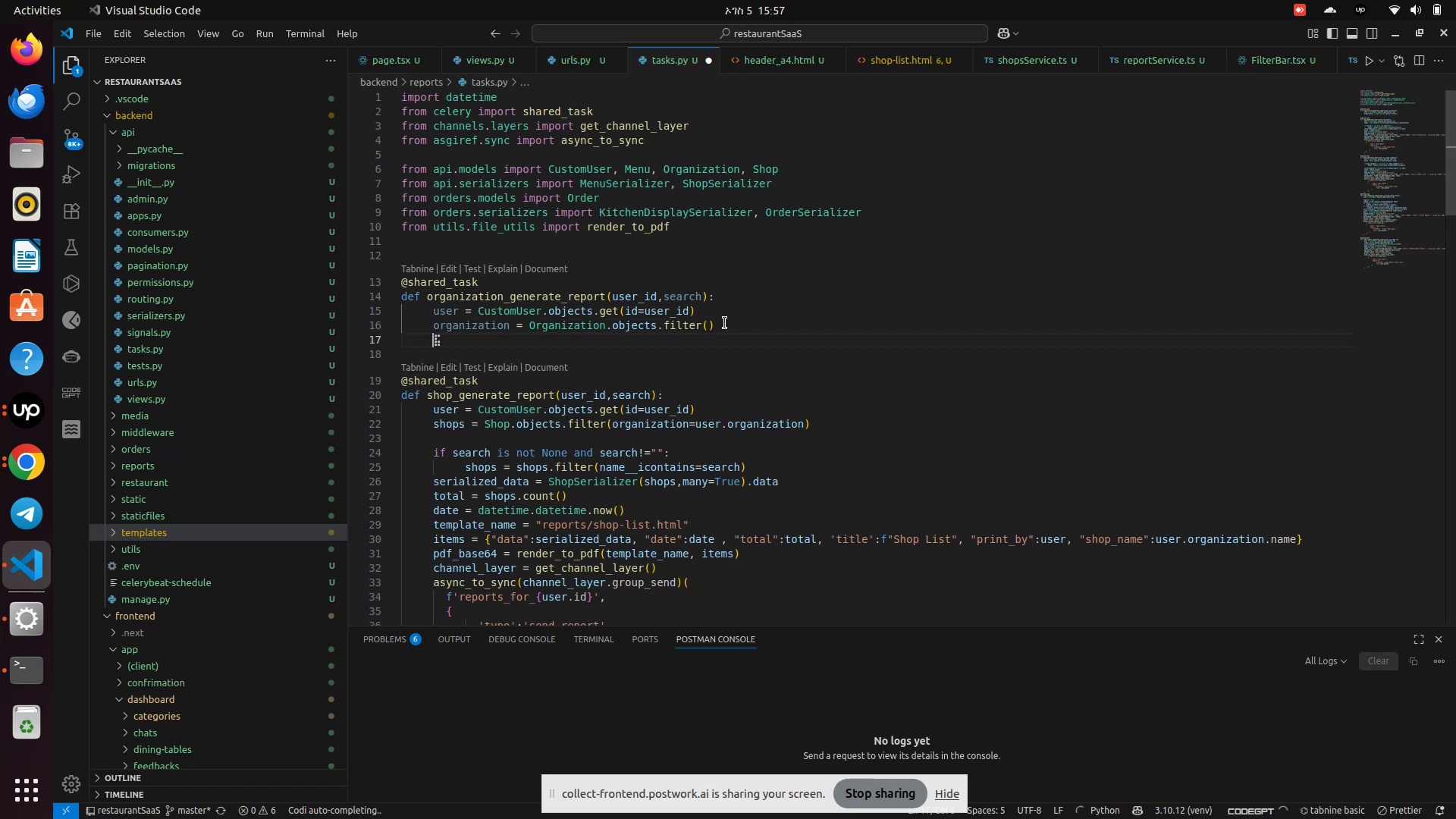 
type(ser)
key(Backspace)
key(Backspace)
key(Backspace)
type(serial)
key(Backspace)
key(Backspace)
key(Backspace)
key(Backspace)
key(Backspace)
key(Backspace)
 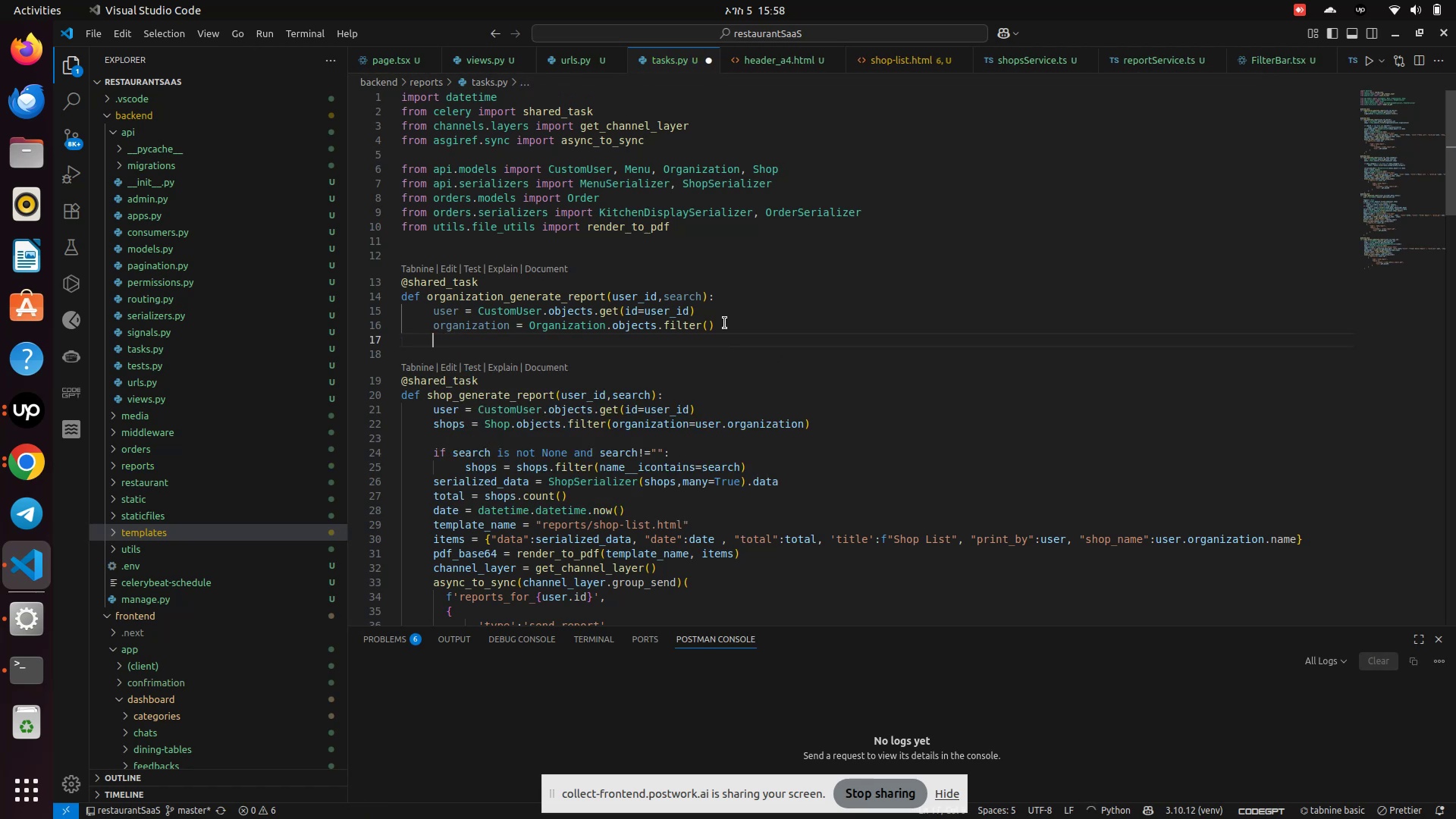 
wait(9.57)
 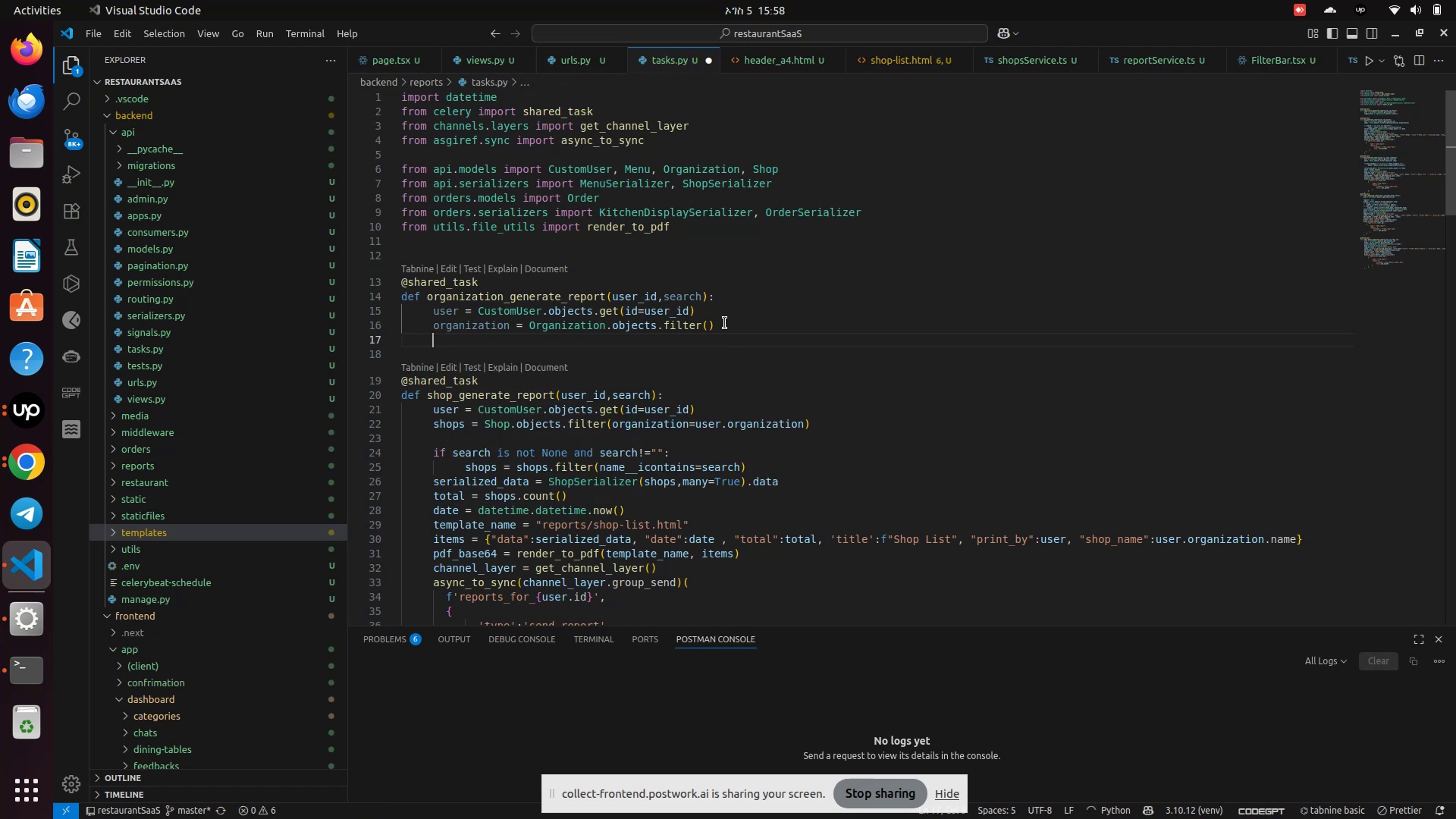 
type(if sea)
 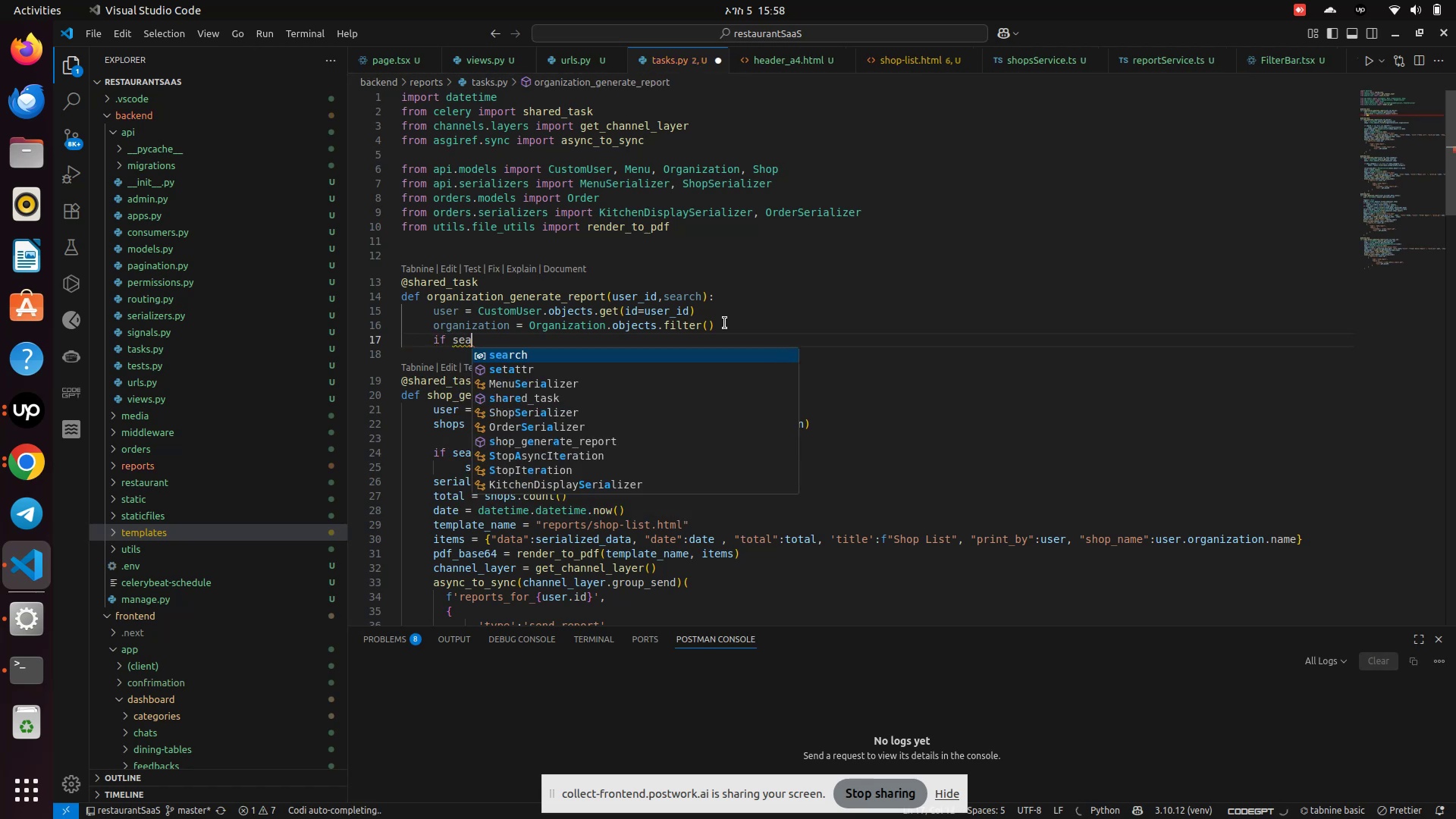 
key(Enter)
 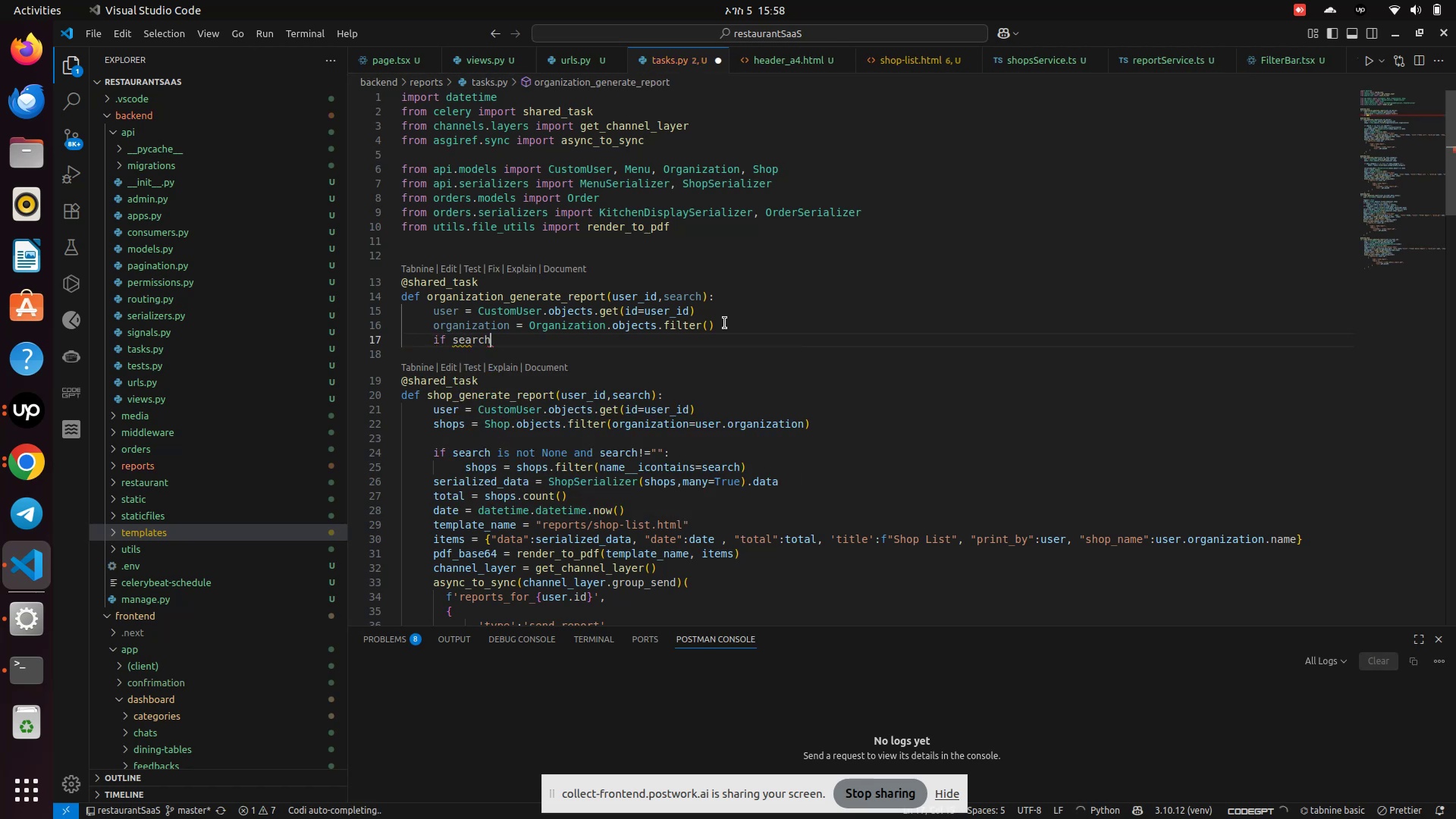 
type( is not n)
key(Backspace)
type(None and sea)
 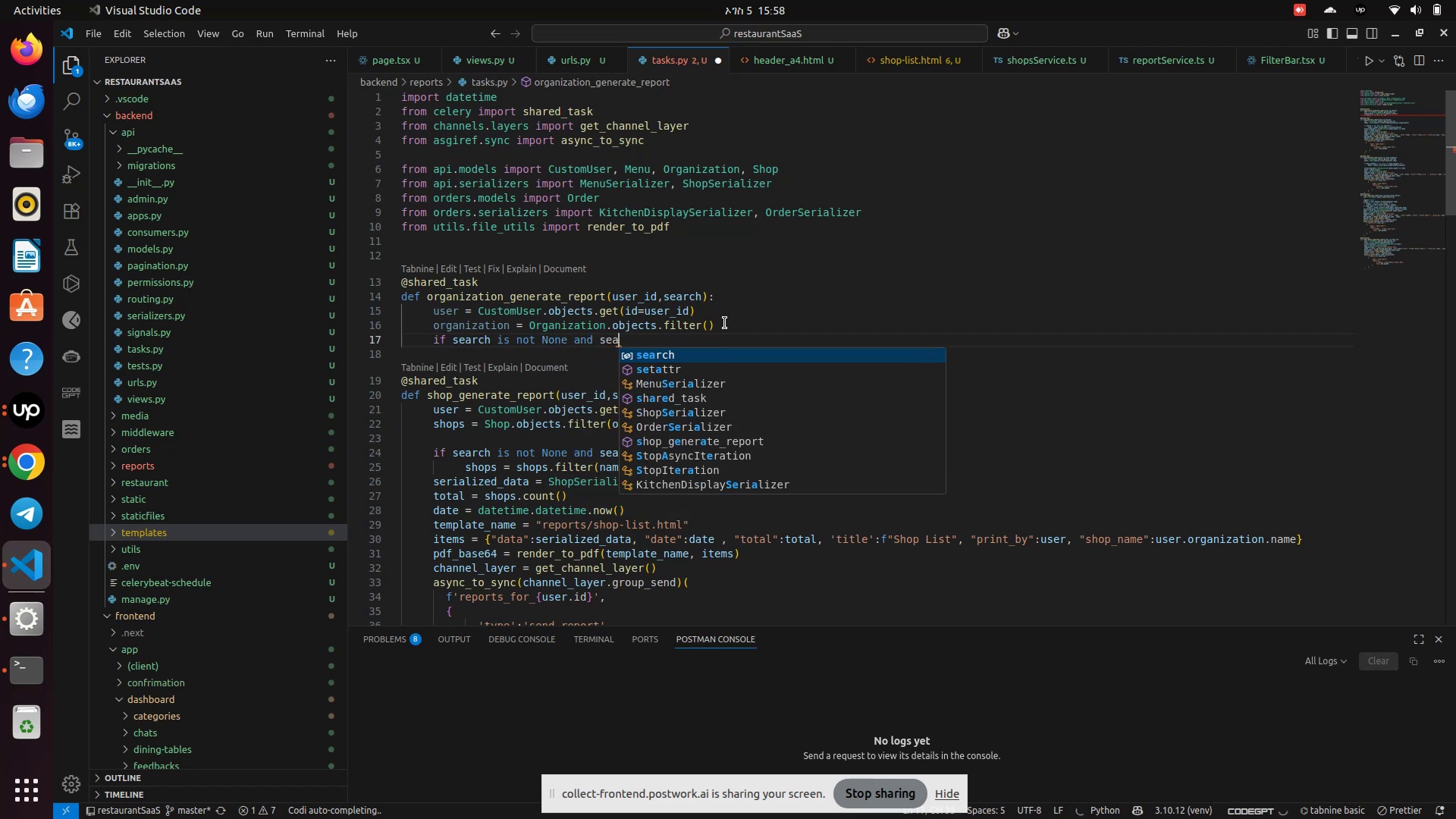 
key(Enter)
 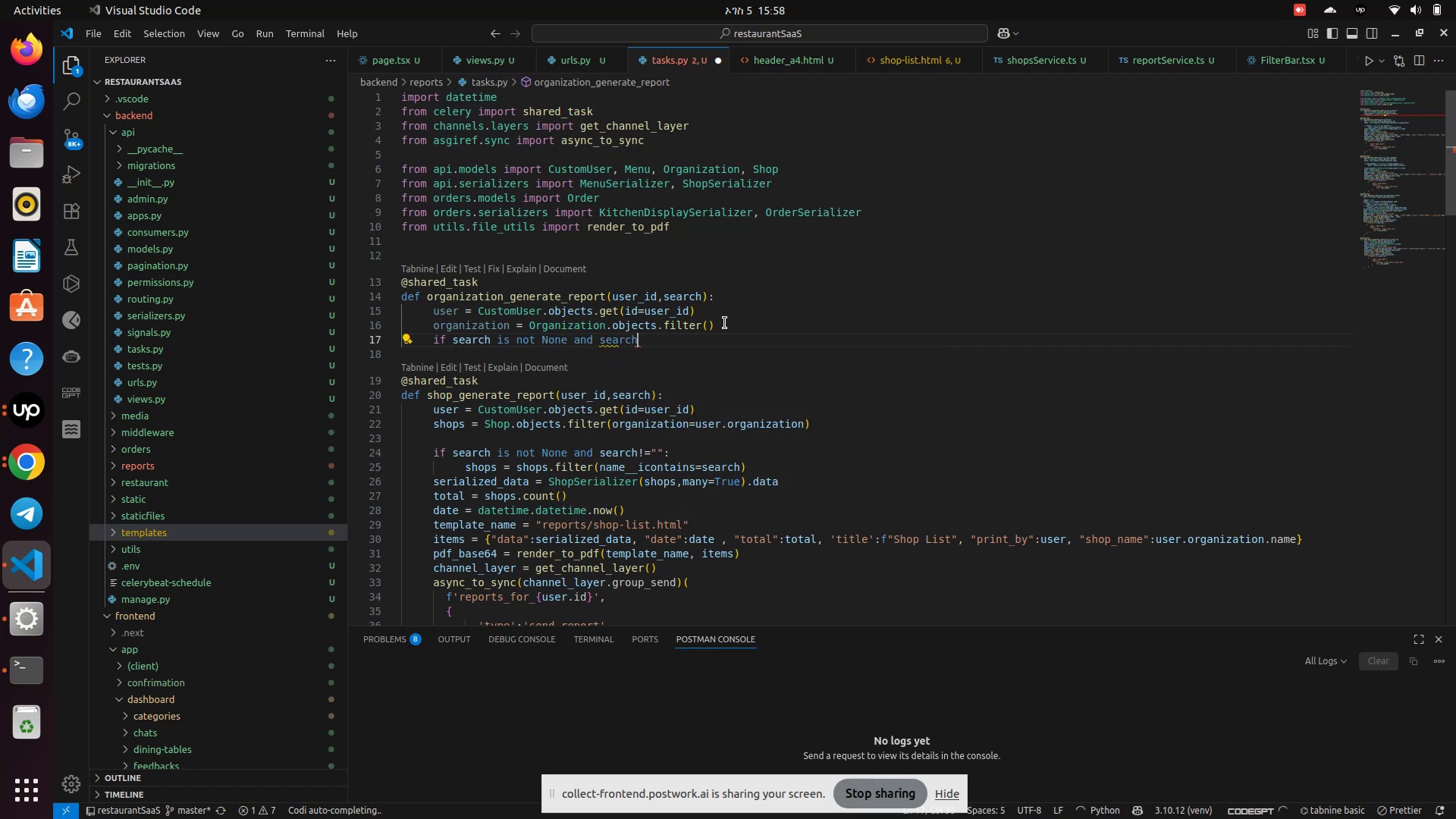 
key(Space)
 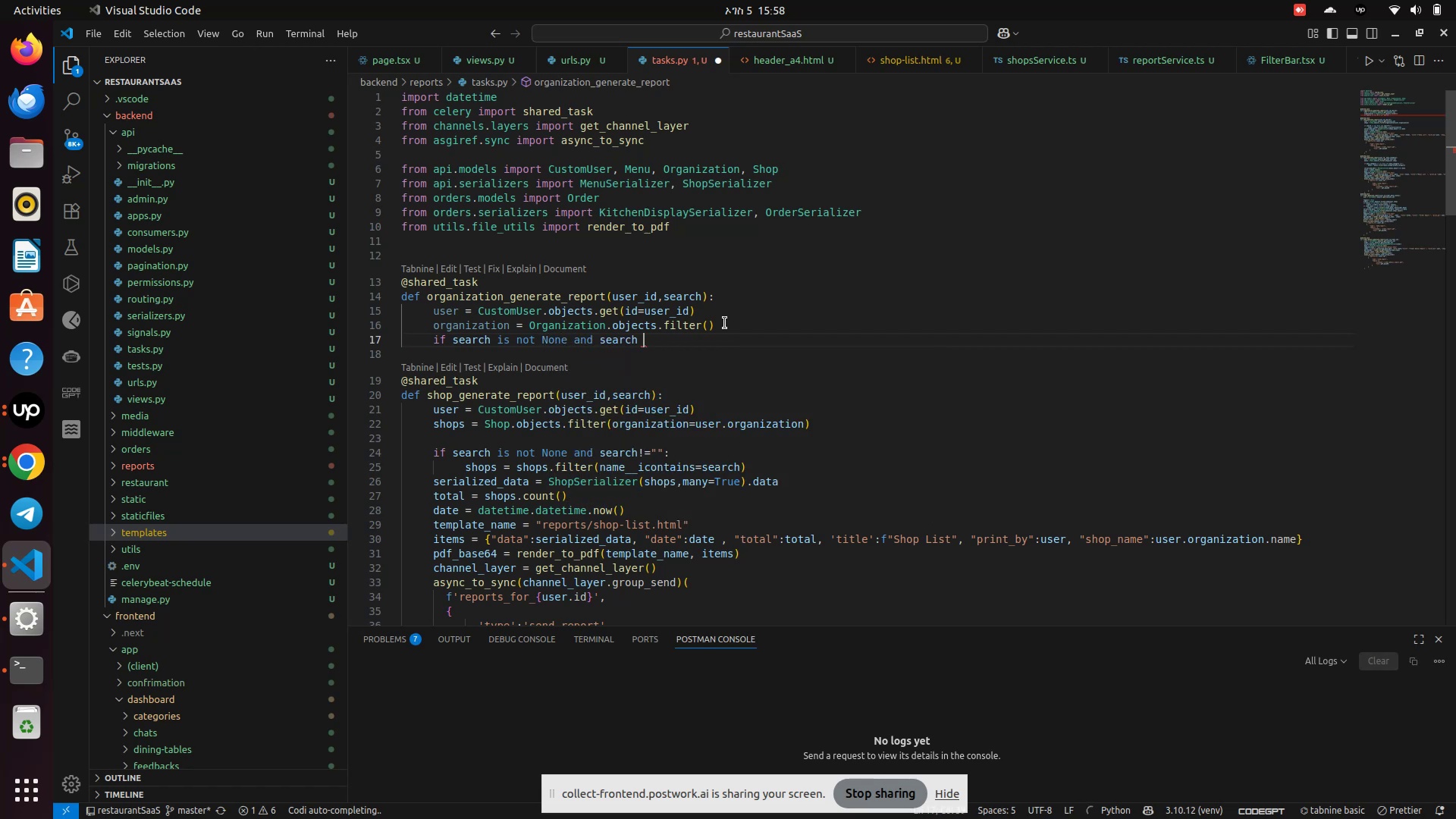 
key(Shift+ShiftRight)
 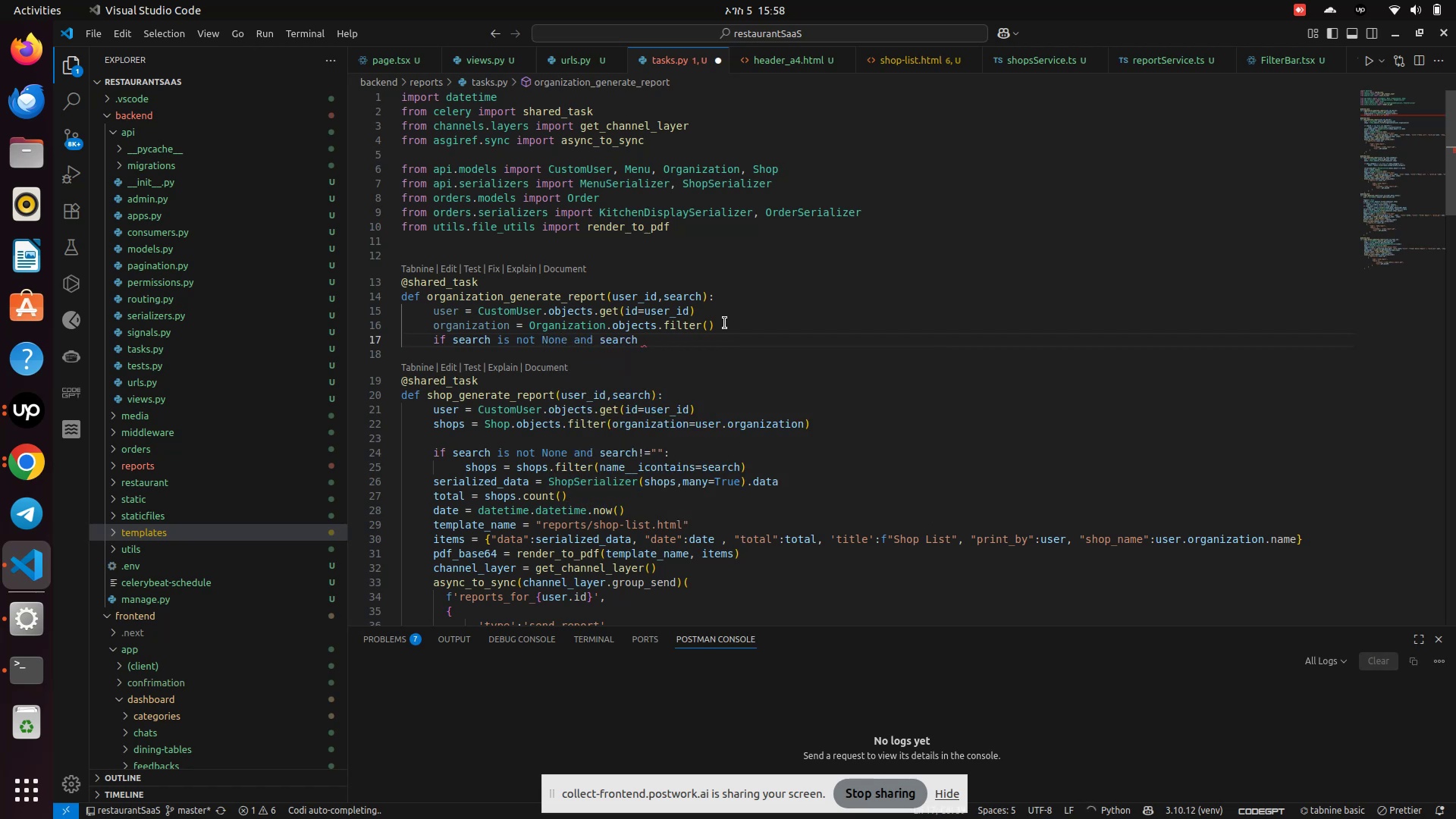 
key(Shift+1)
 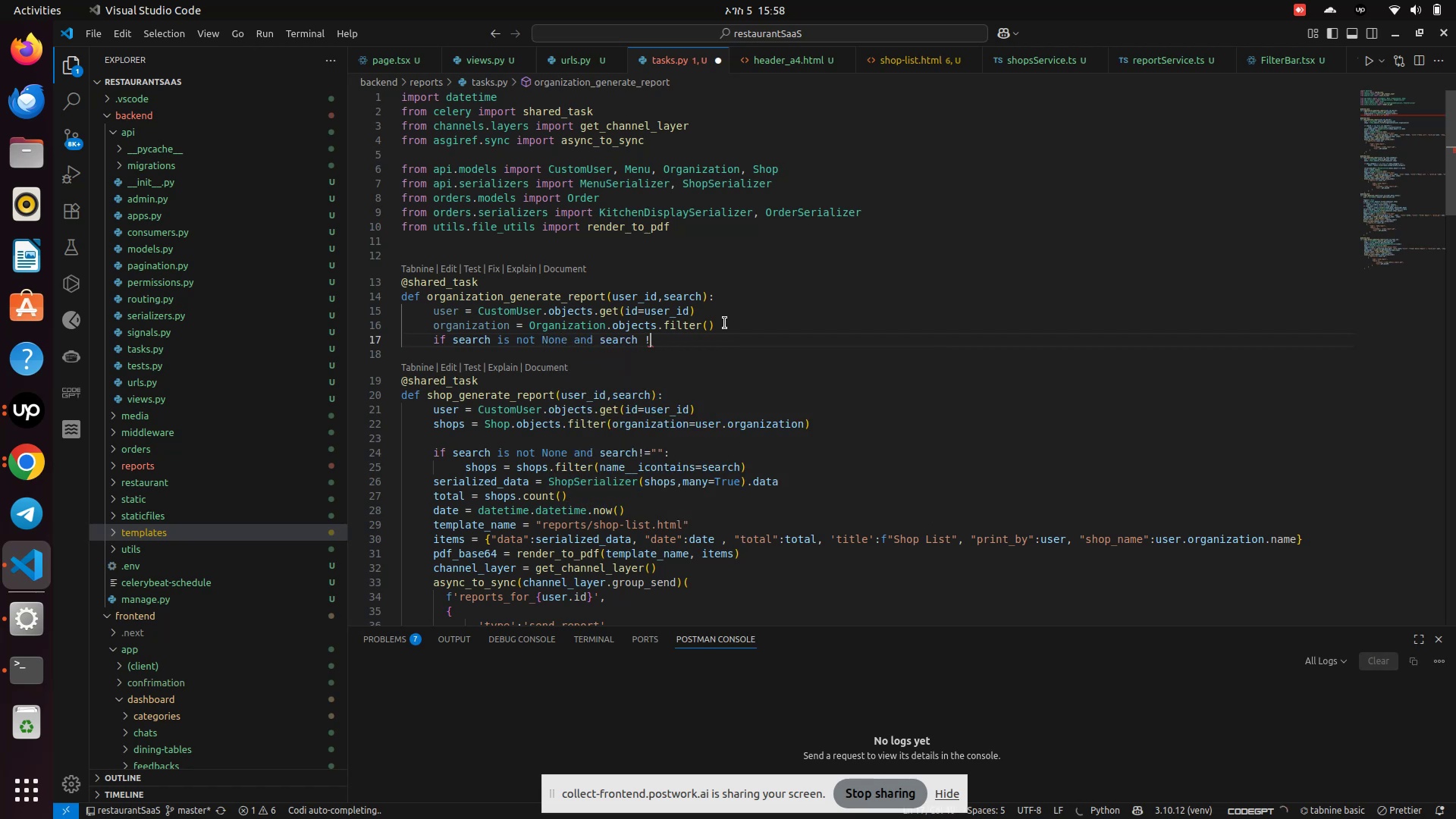 
key(Equal)
 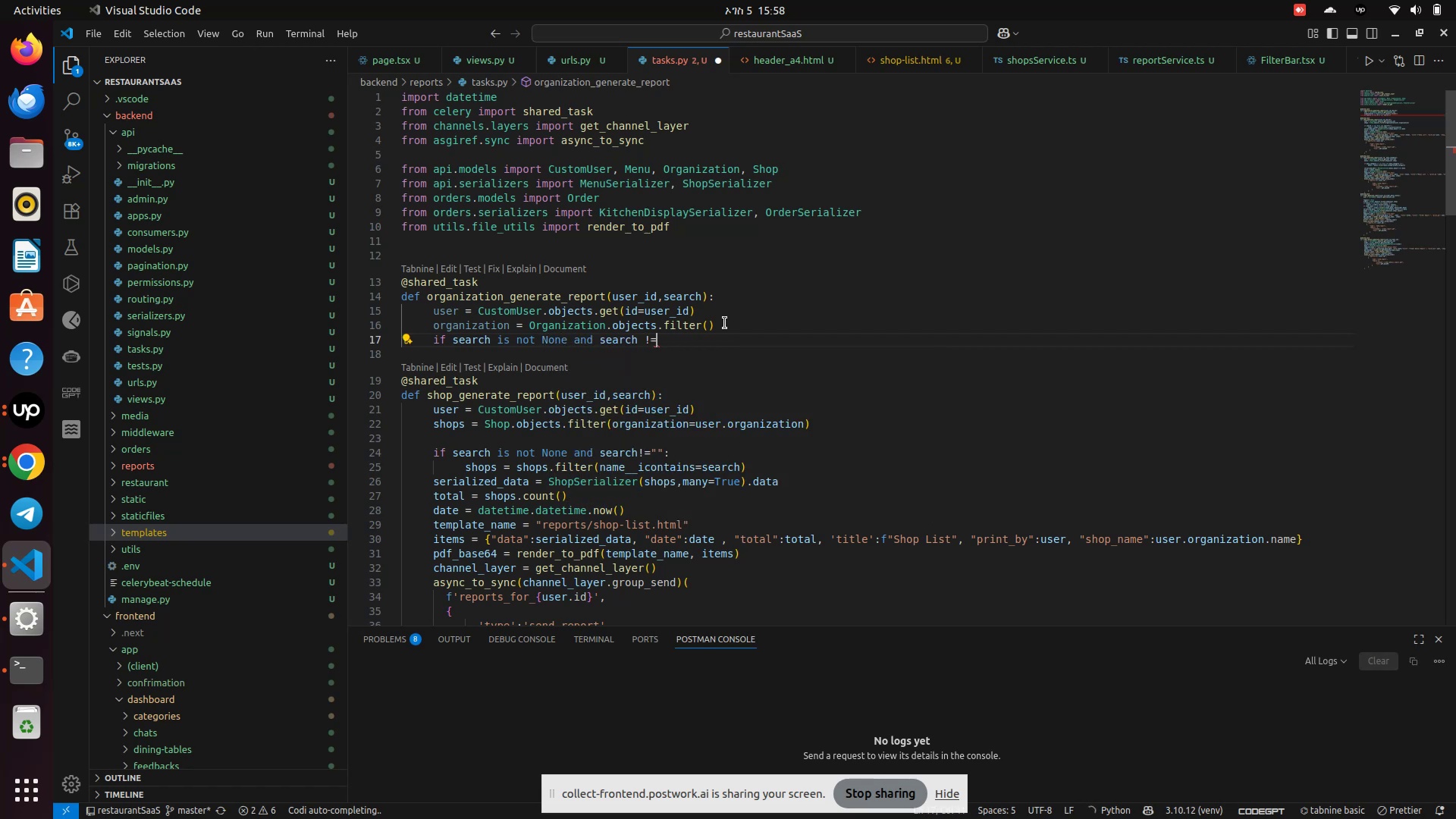 
key(Shift+ShiftLeft)
 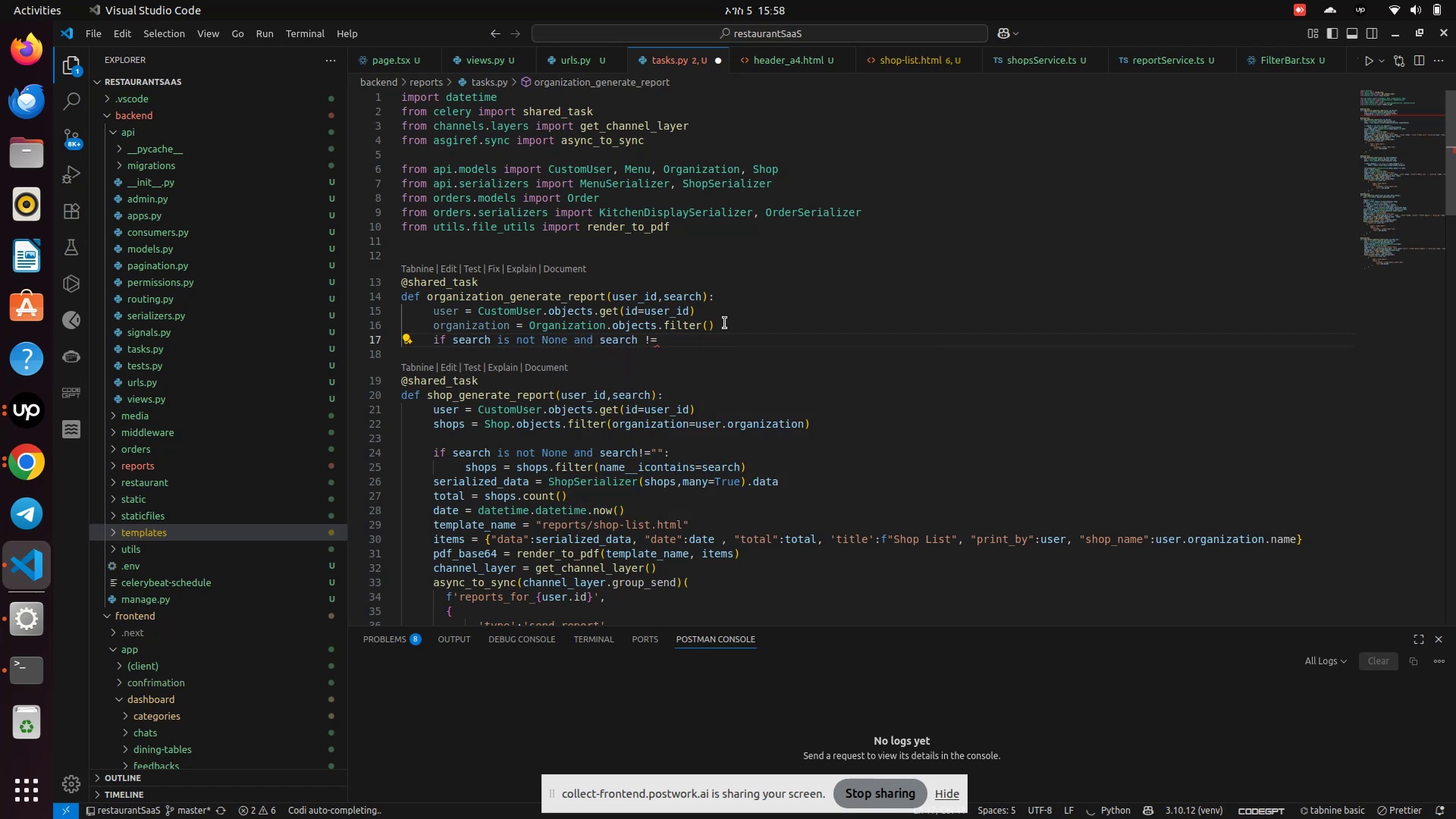 
key(Shift+Quote)
 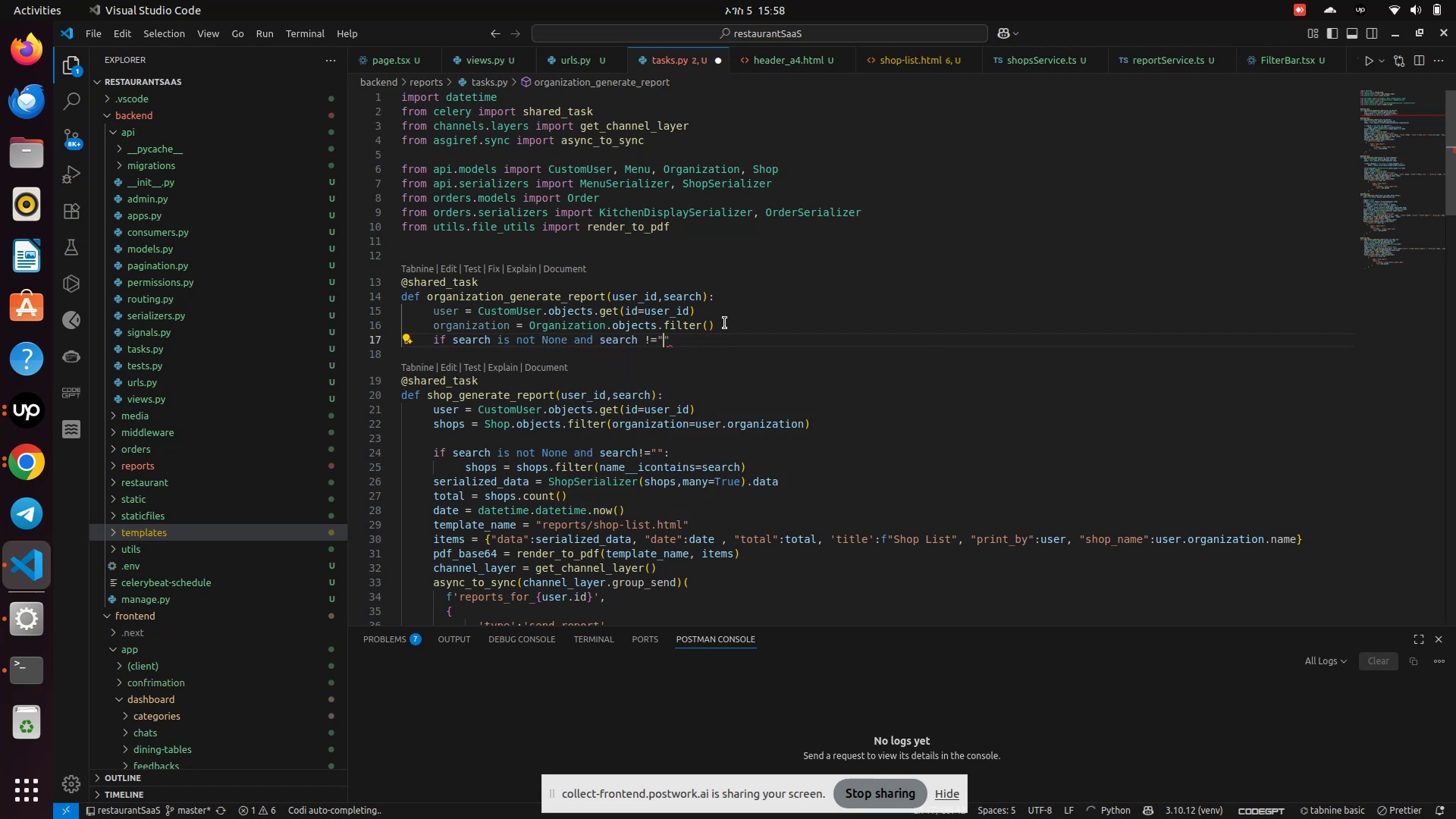 
key(ArrowRight)
 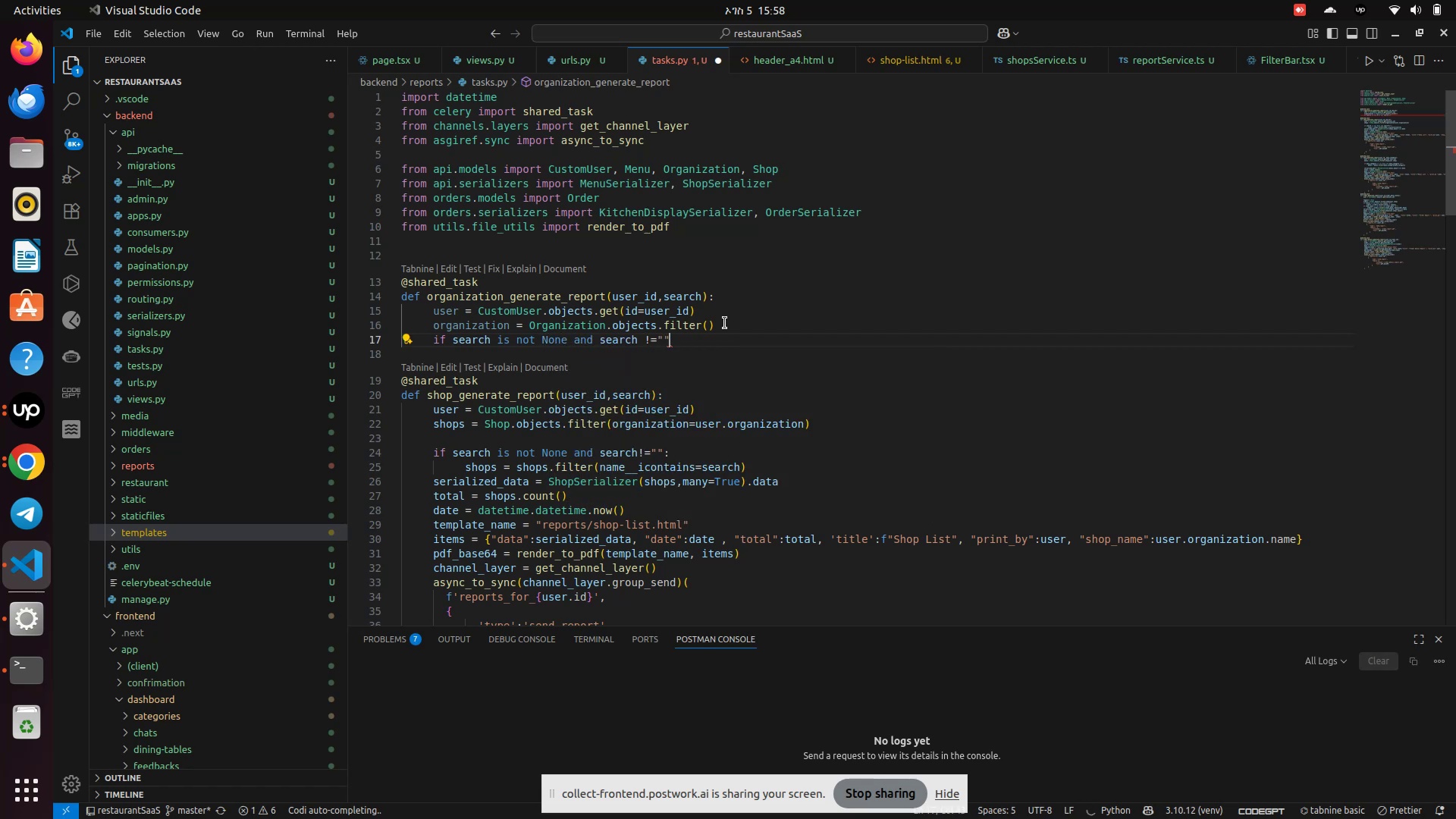 
key(Shift+ShiftLeft)
 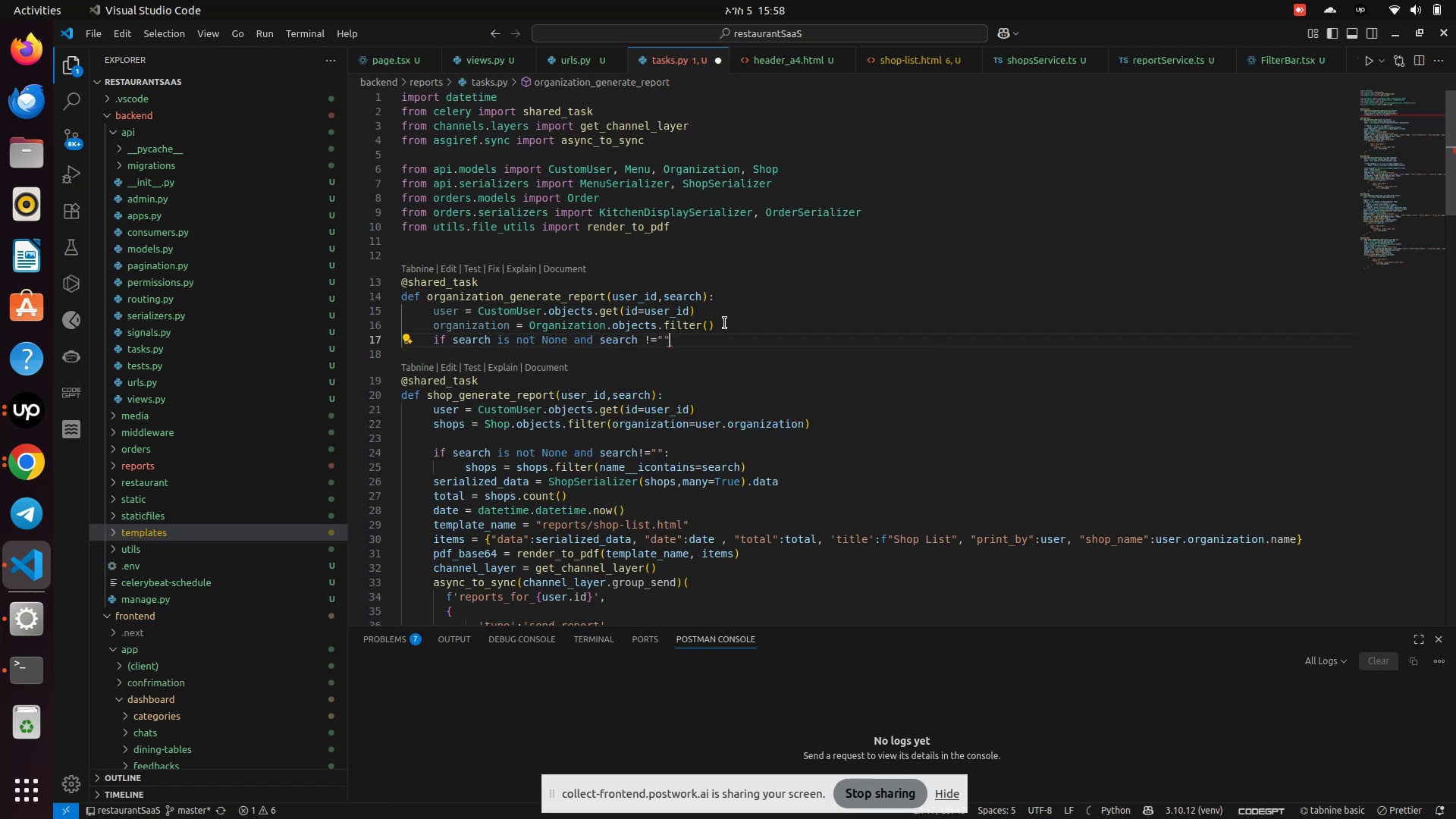 
key(Shift+Semicolon)
 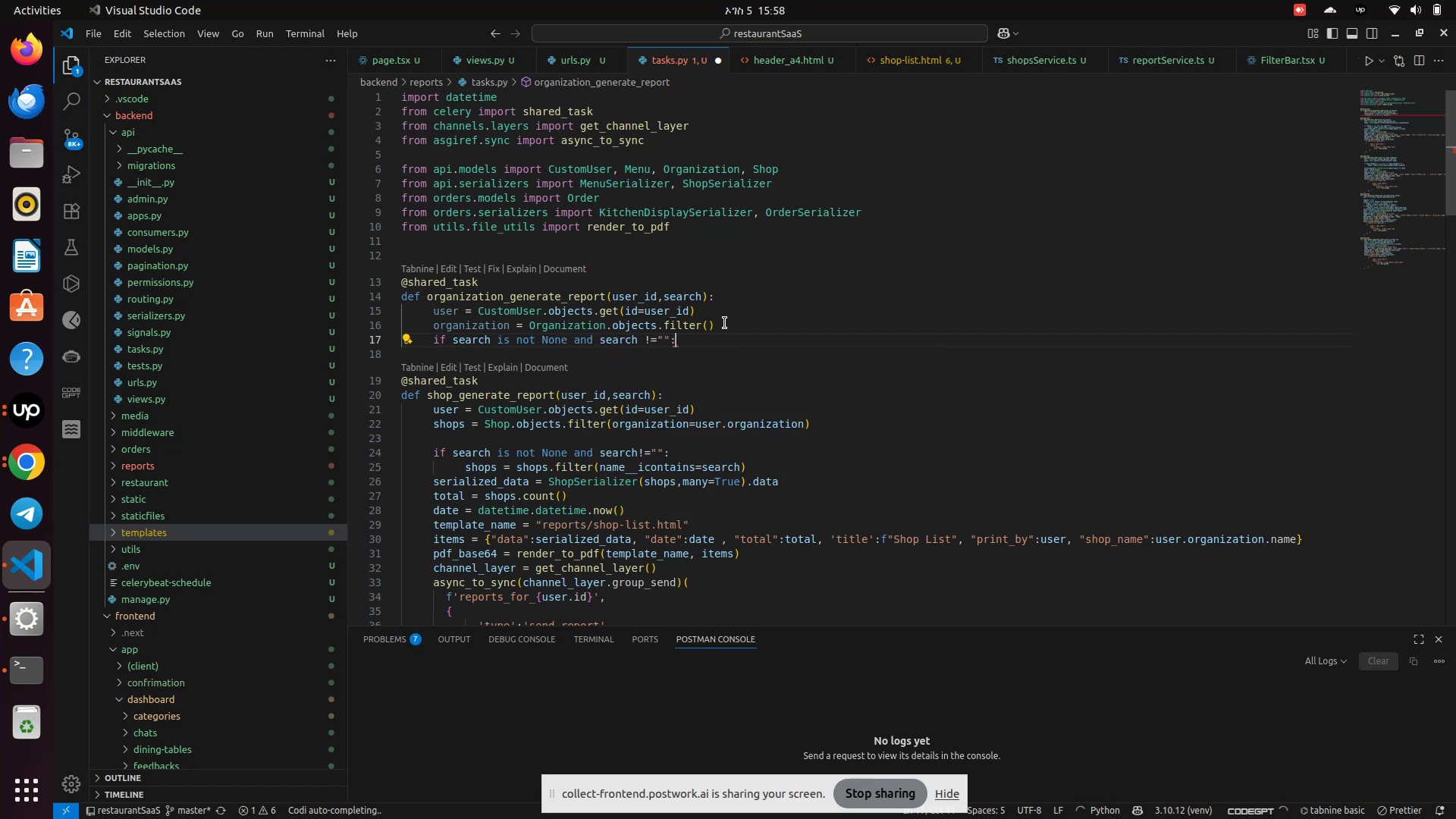 
key(Enter)
 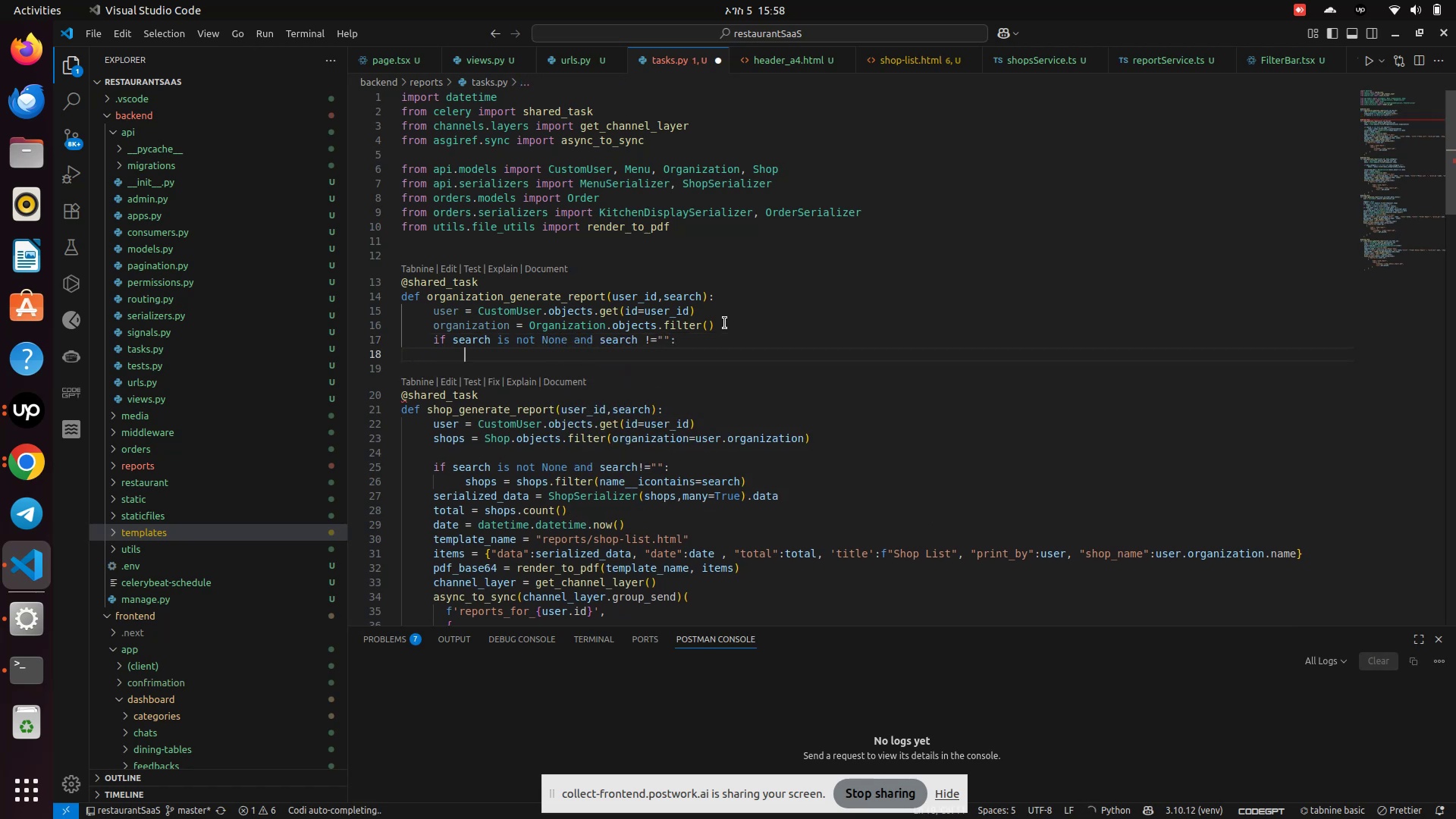 
type(shops = shops.filter(na)
key(Backspace)
key(Backspace)
 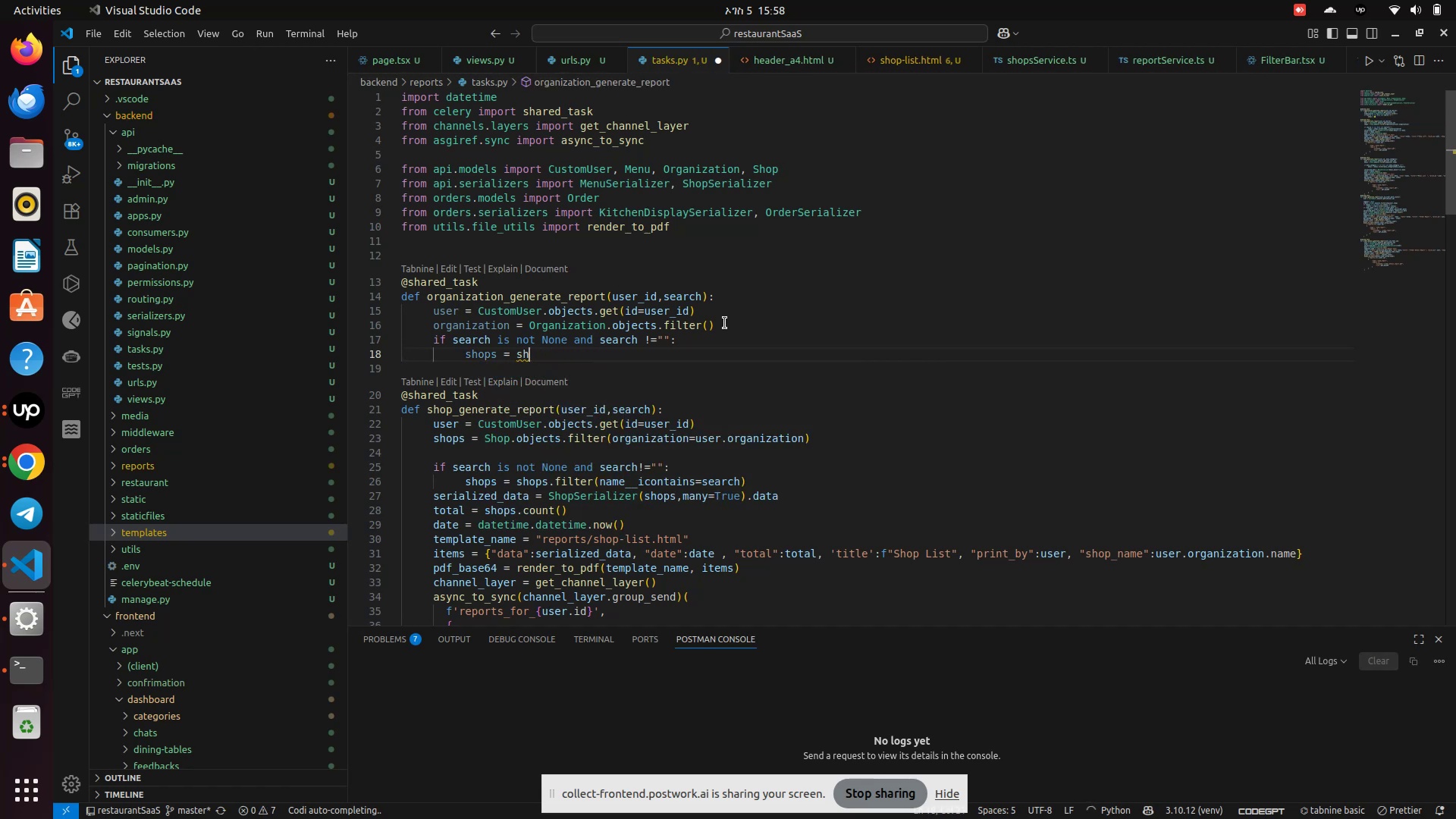 
left_click([513, 326])
 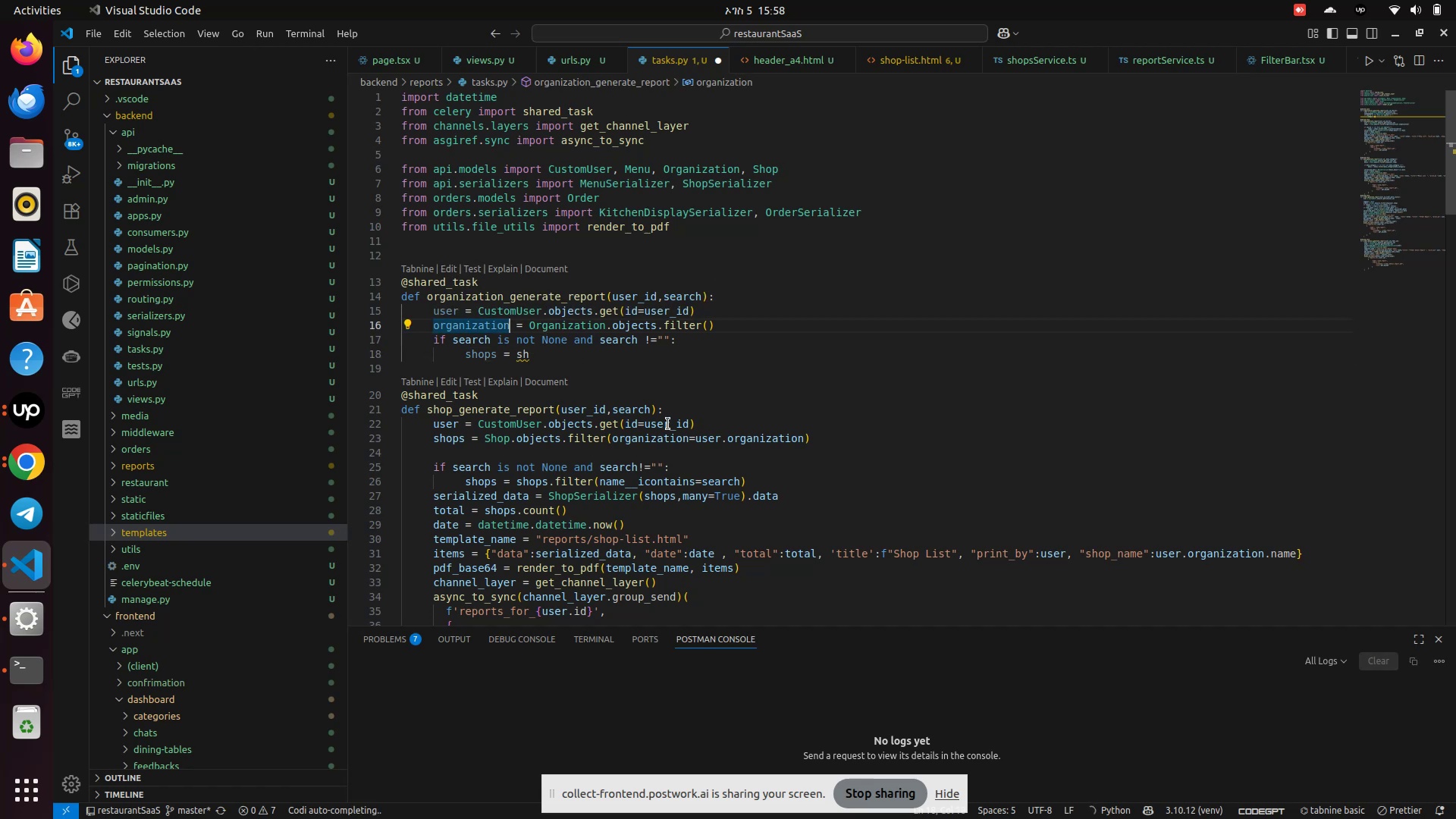 
key(S)
 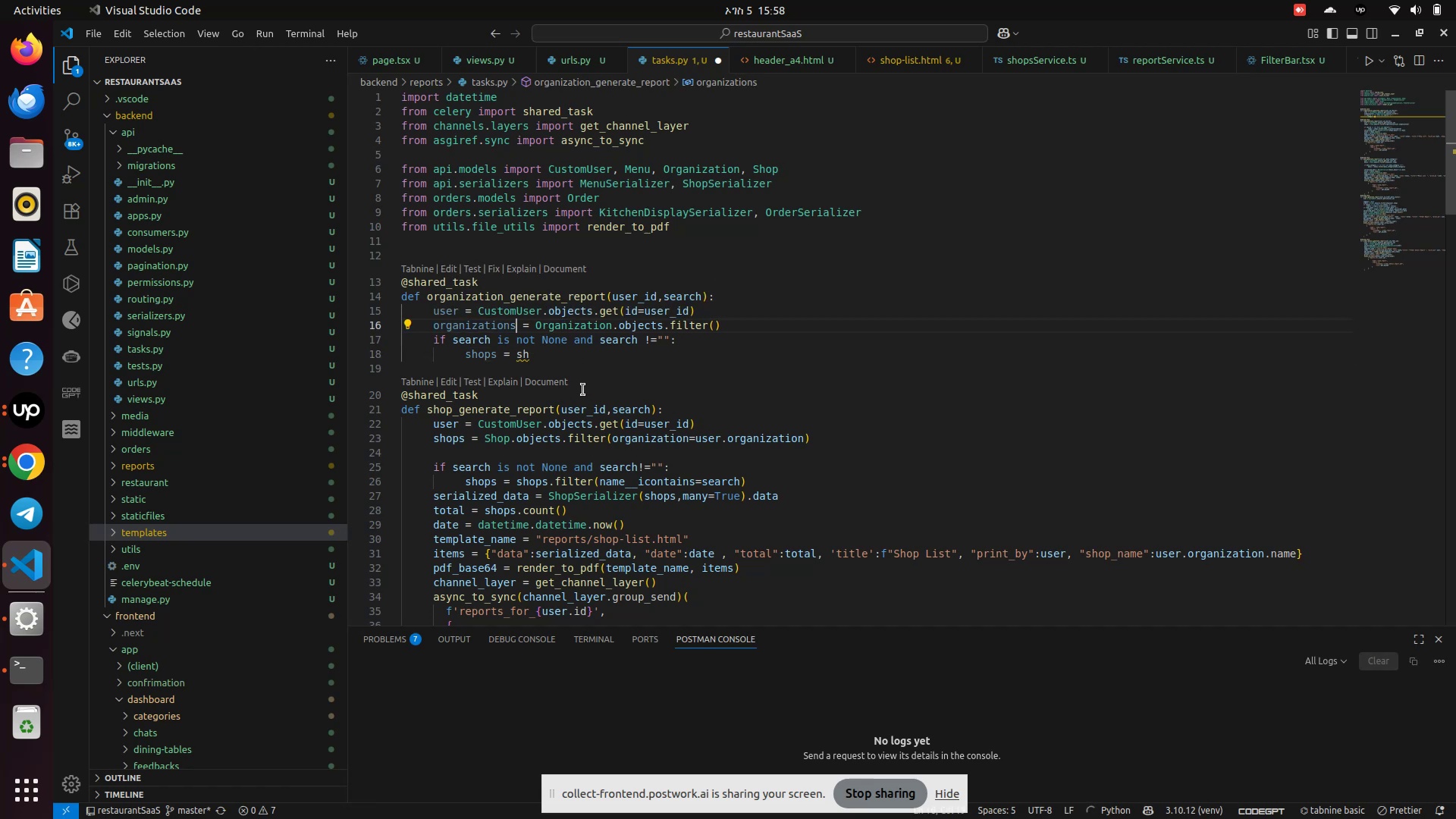 
left_click([557, 353])
 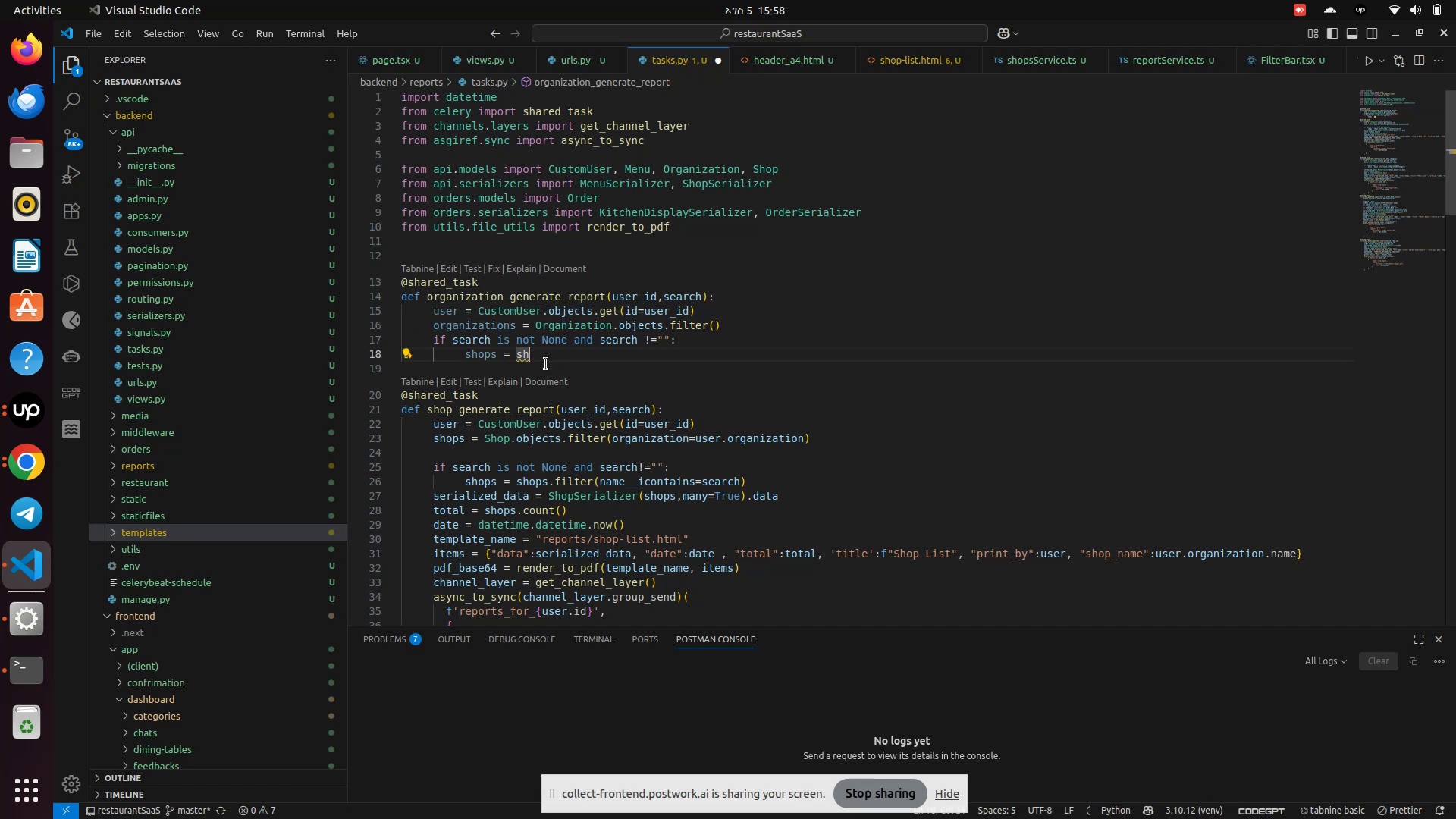 
key(Backspace)
key(Backspace)
type(org)
 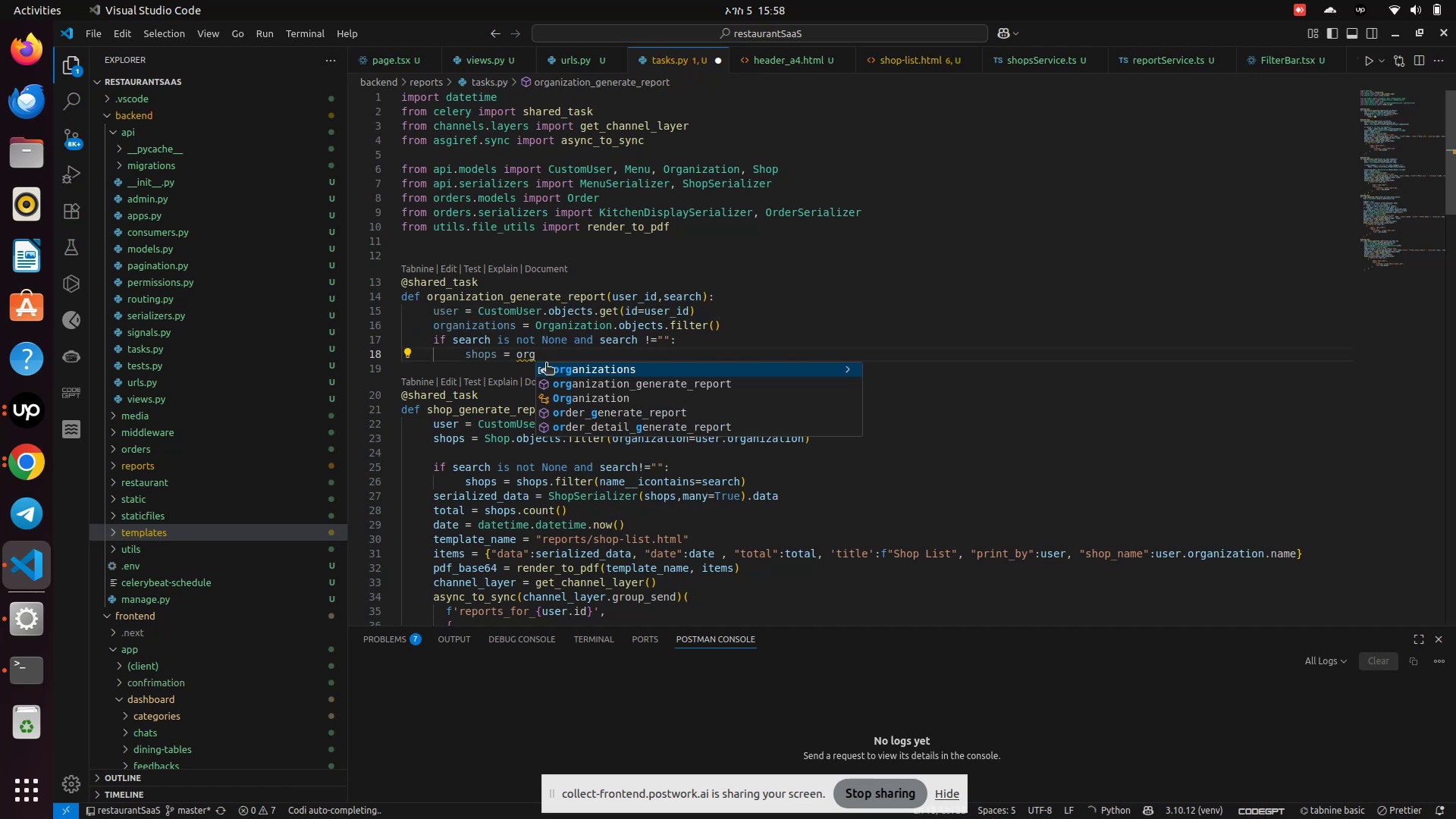 
key(Enter)
 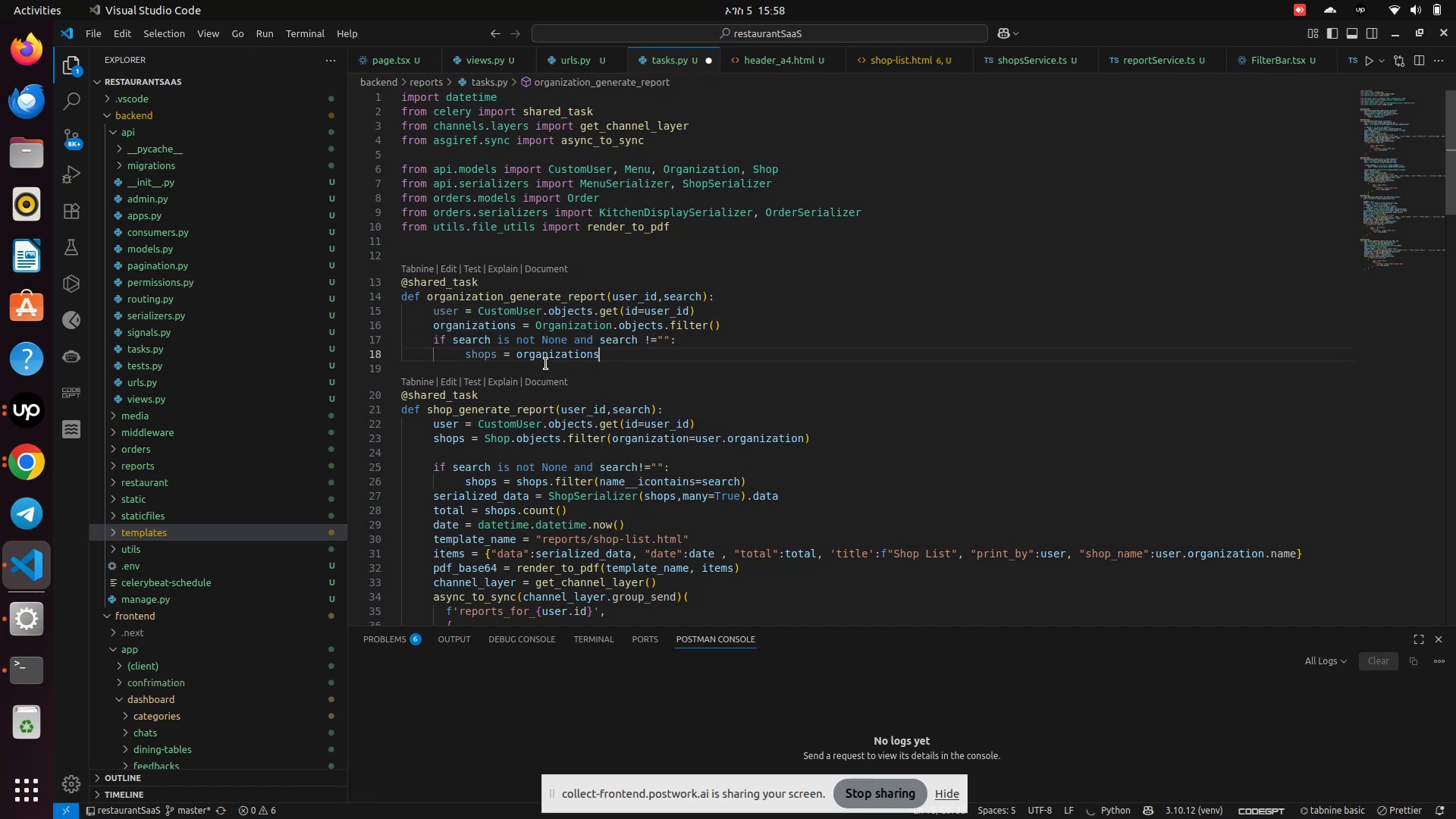 
type(.fil)
 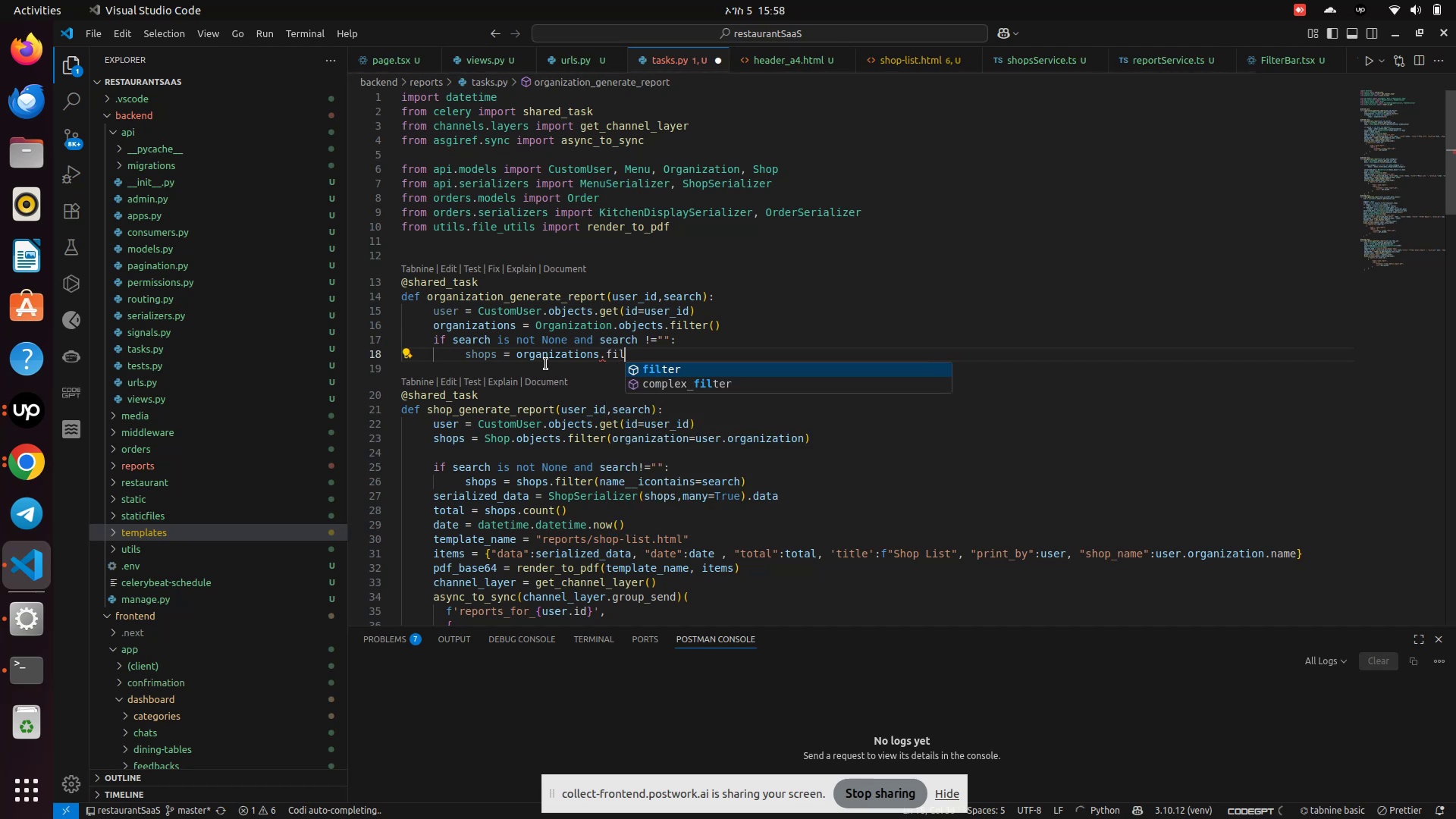 
key(Enter)
 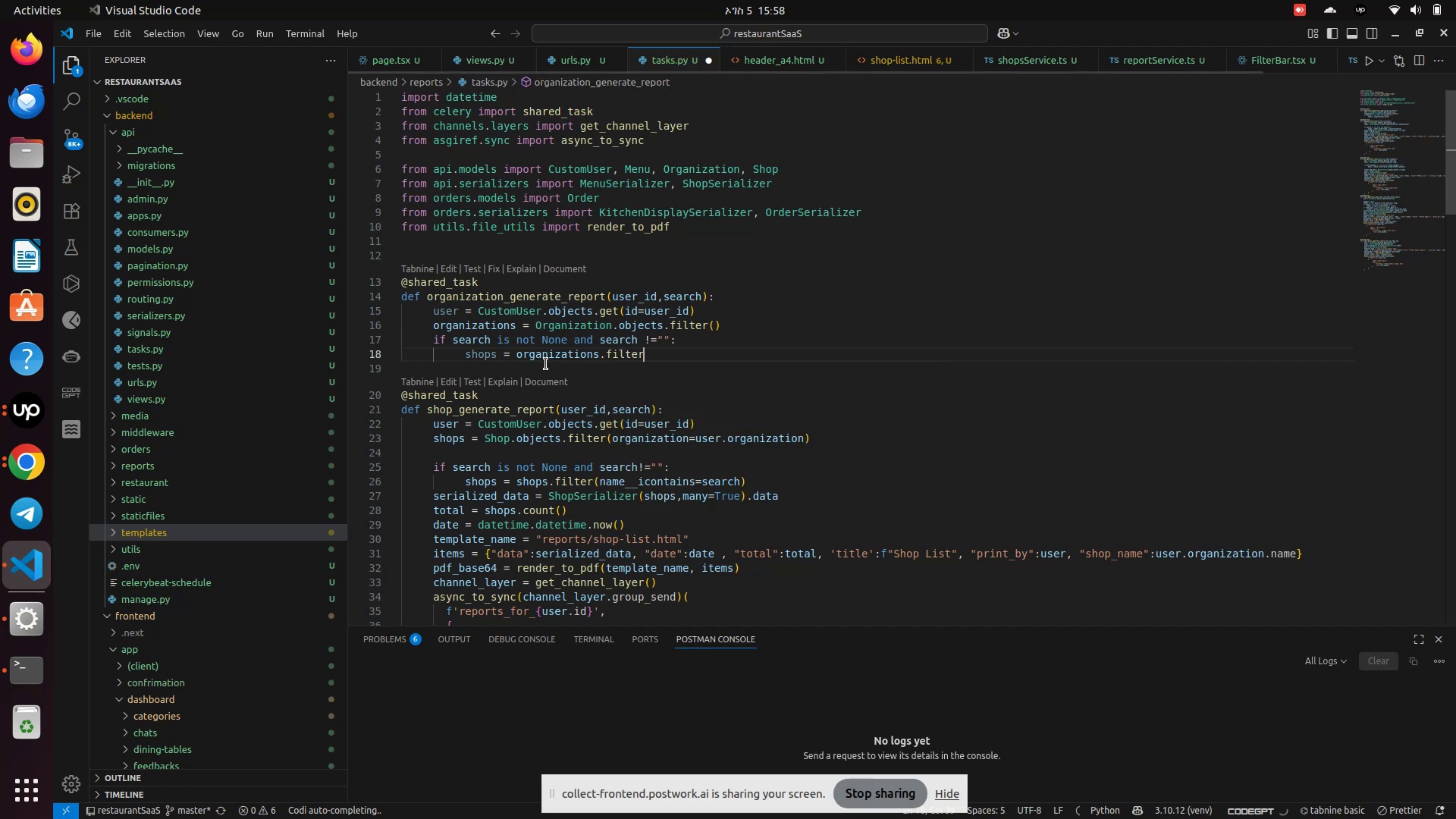 
key(Shift+9)
 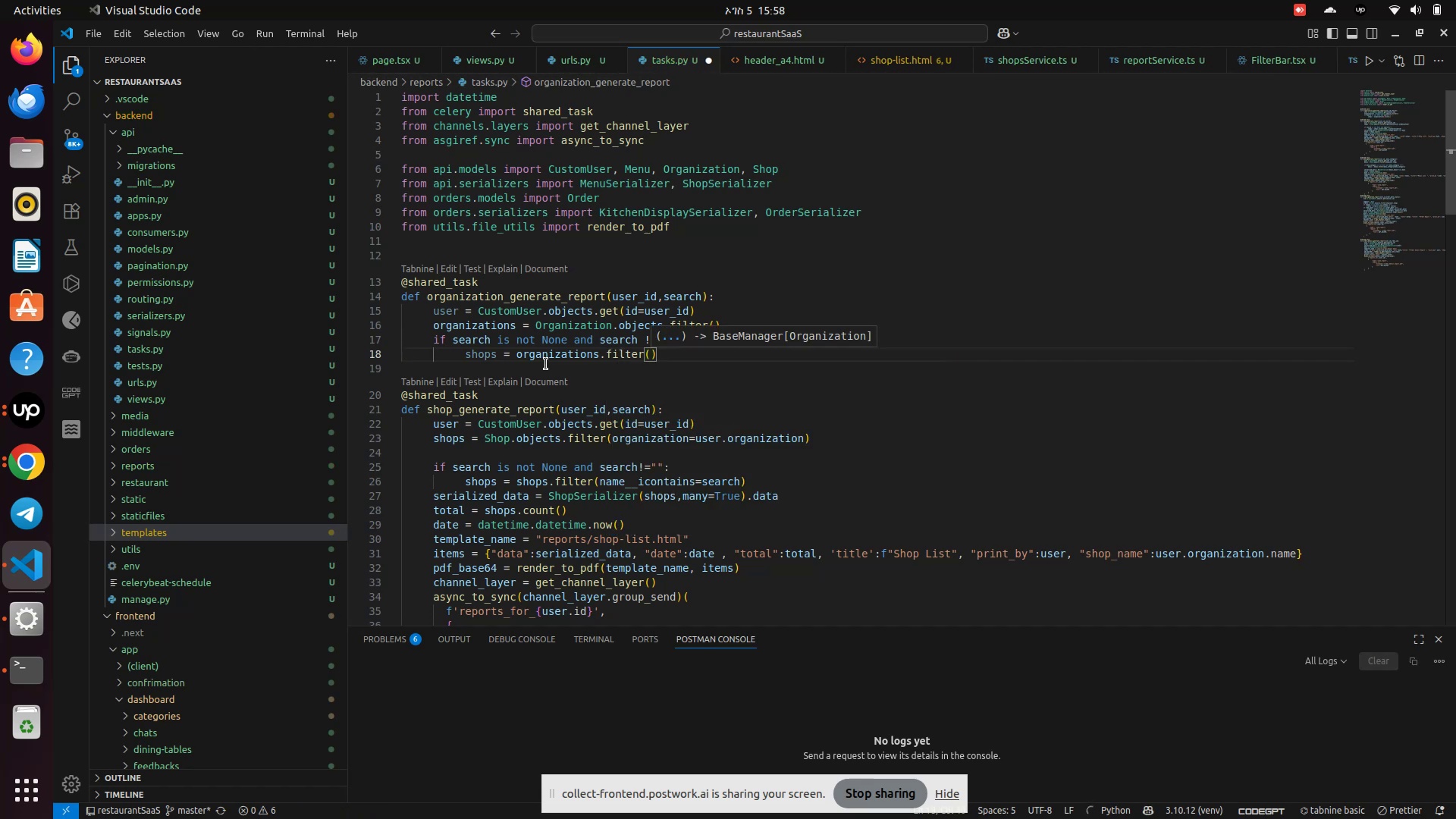 
type(name)
 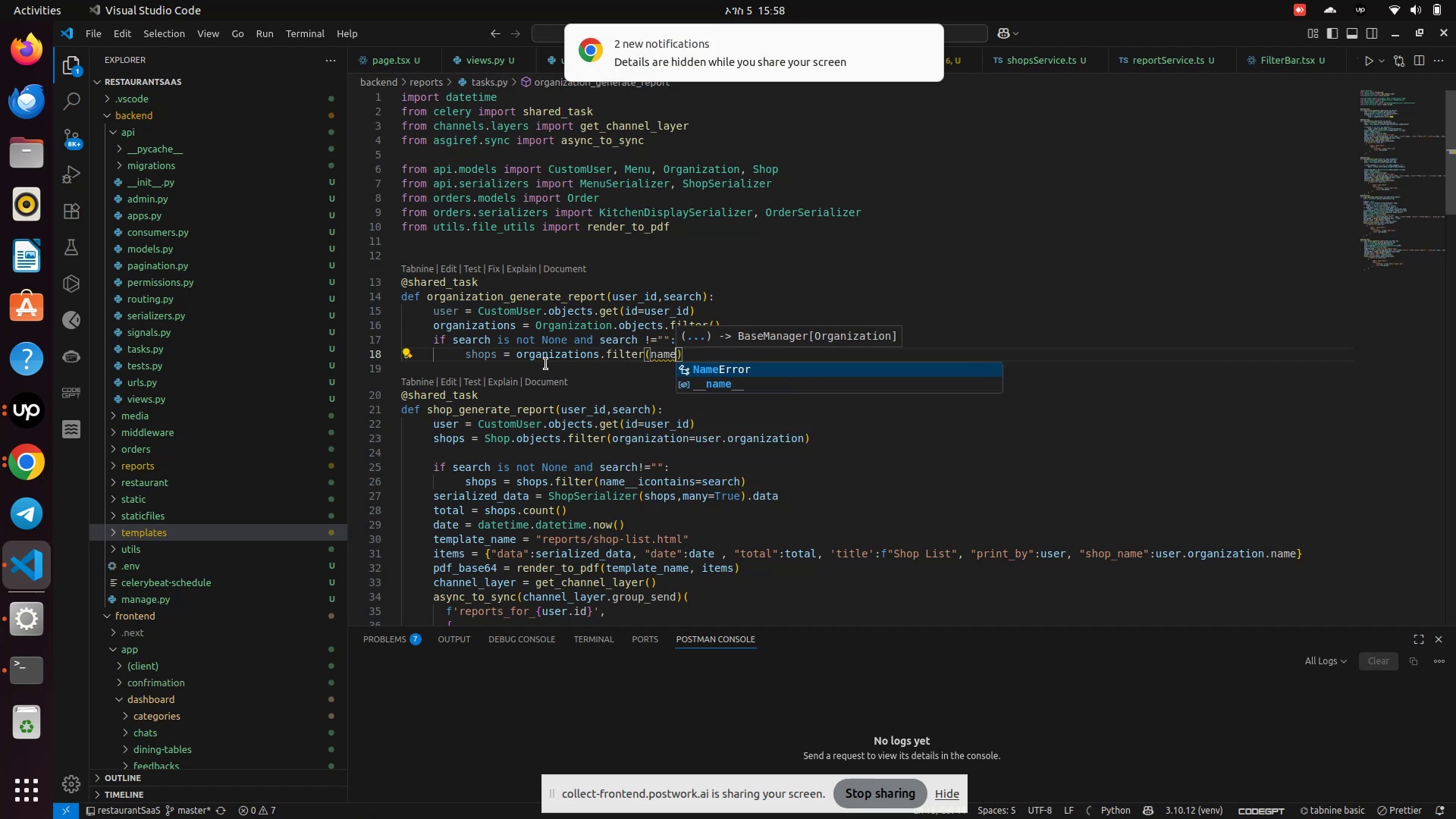 
key(Shift+Minus)
 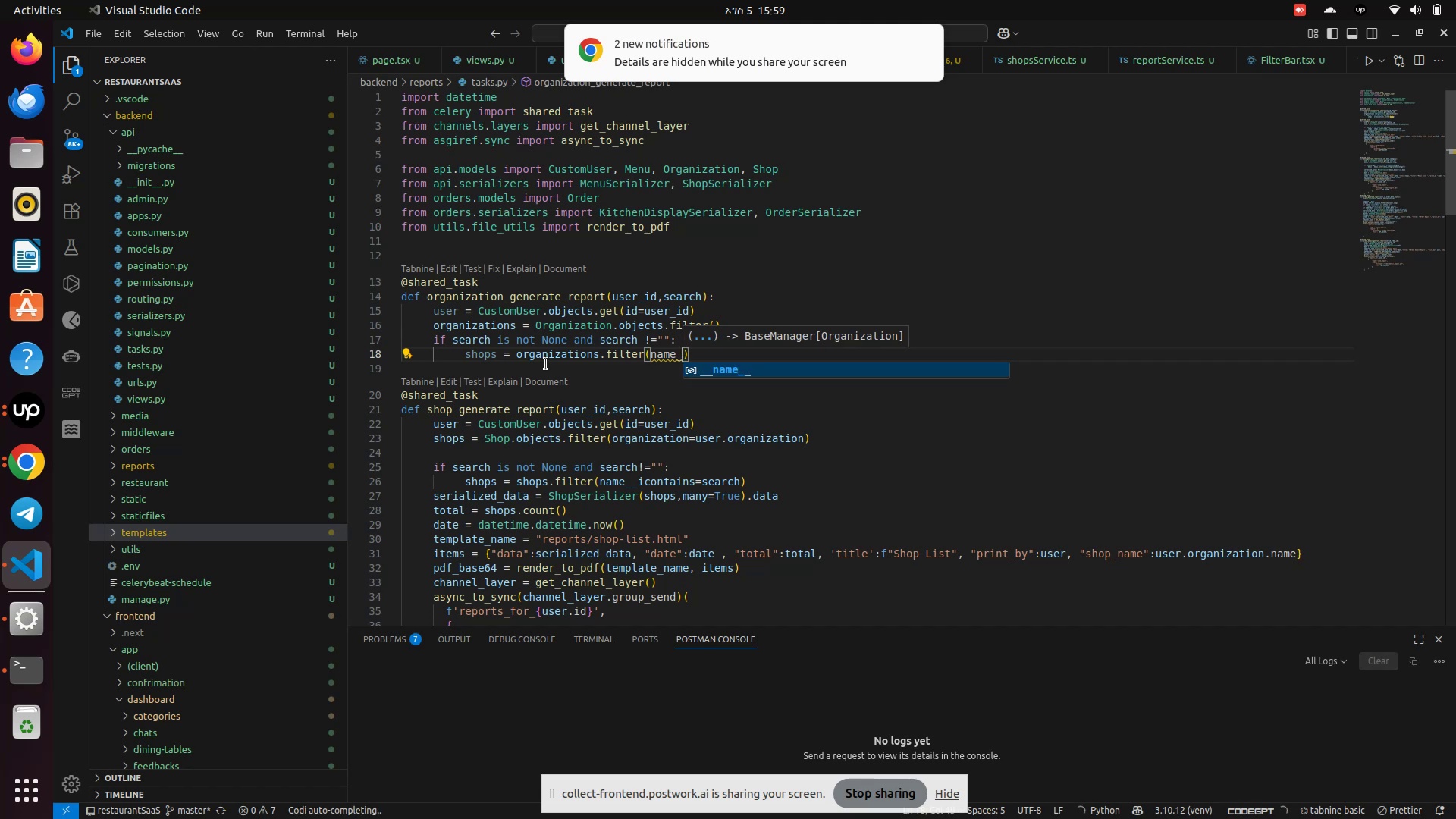 
key(Shift+Minus)
 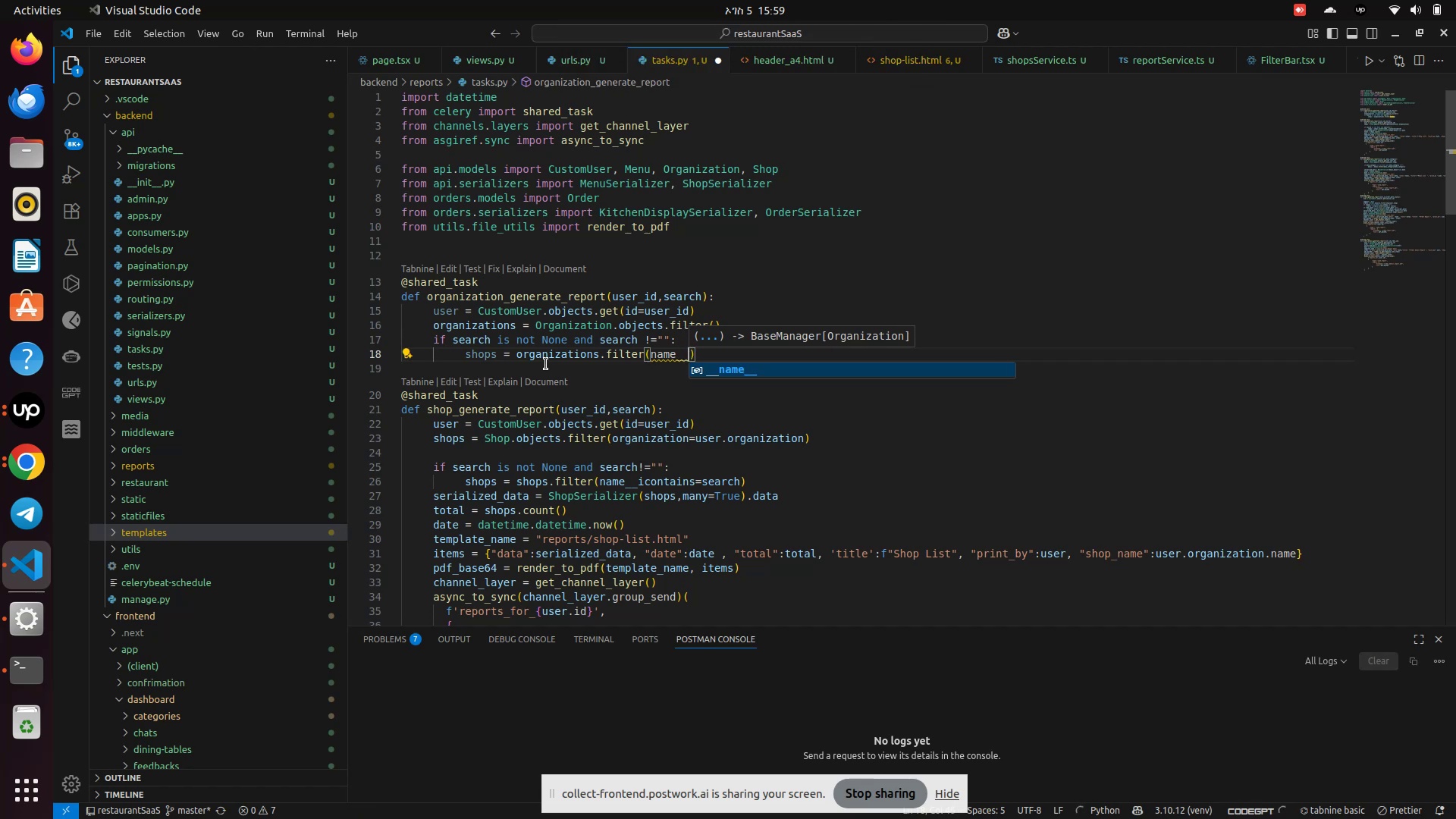 
type(icontains=sear)
 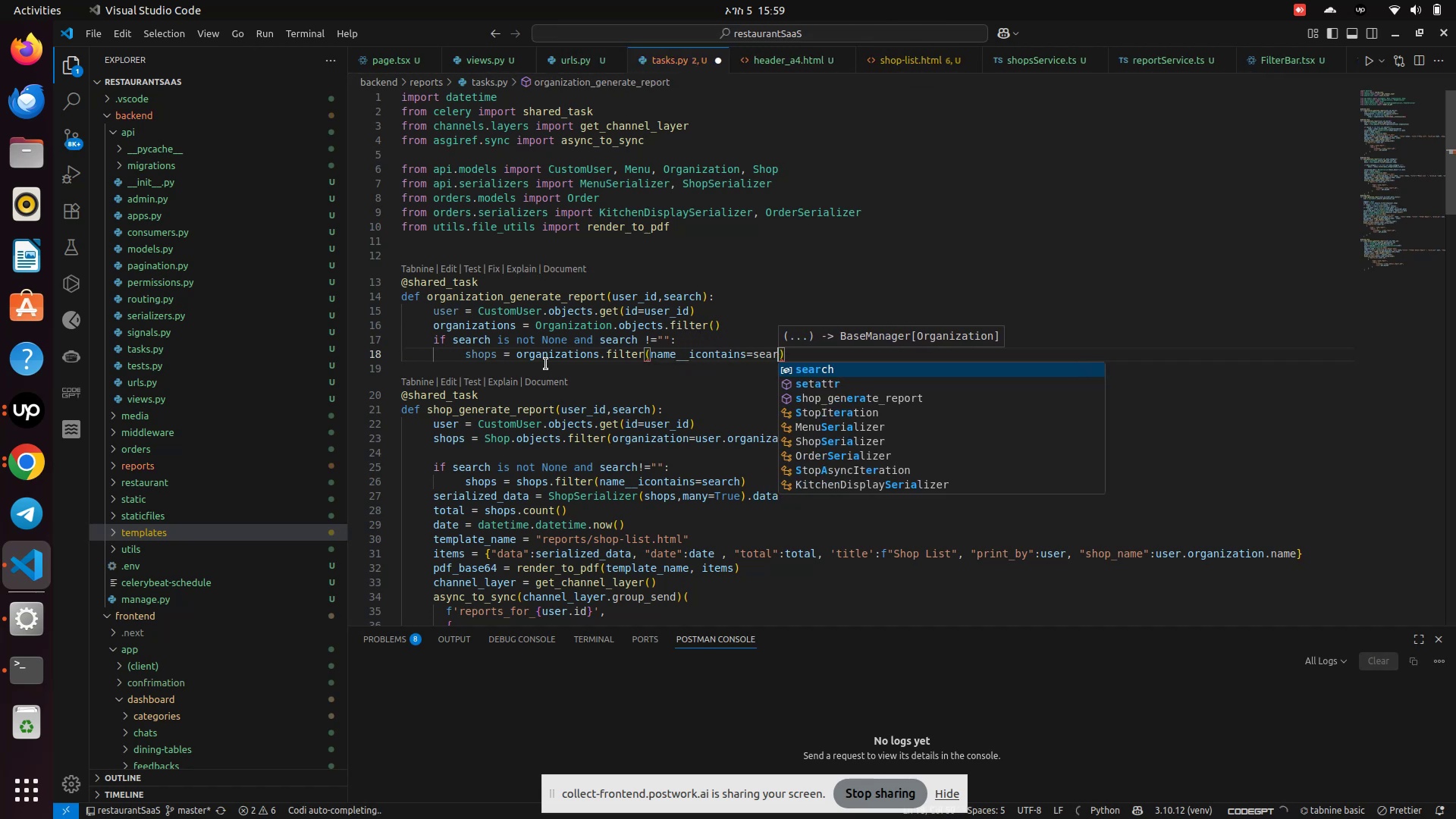 
key(Enter)
 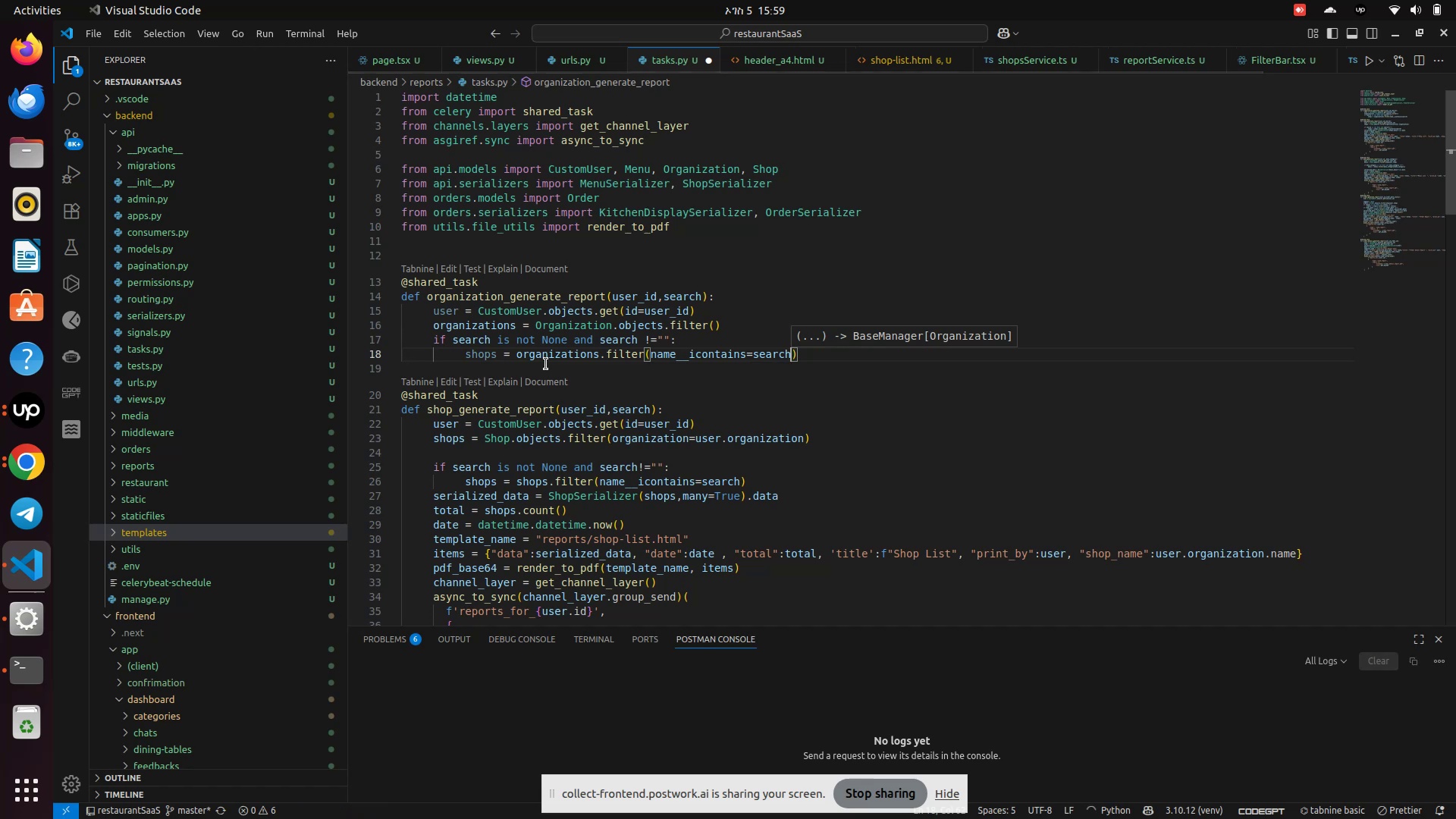 
left_click([560, 366])
 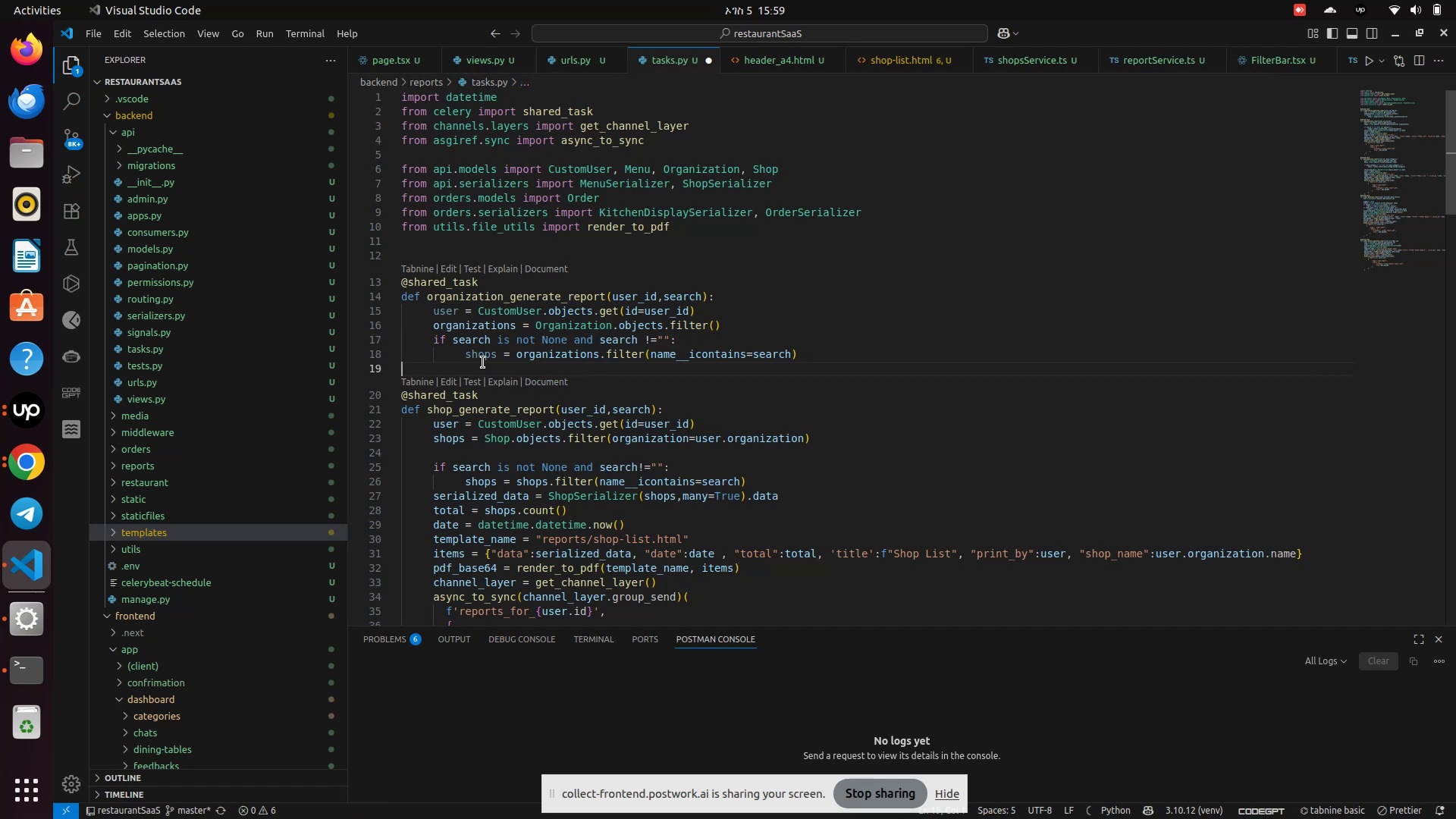 
double_click([482, 361])
 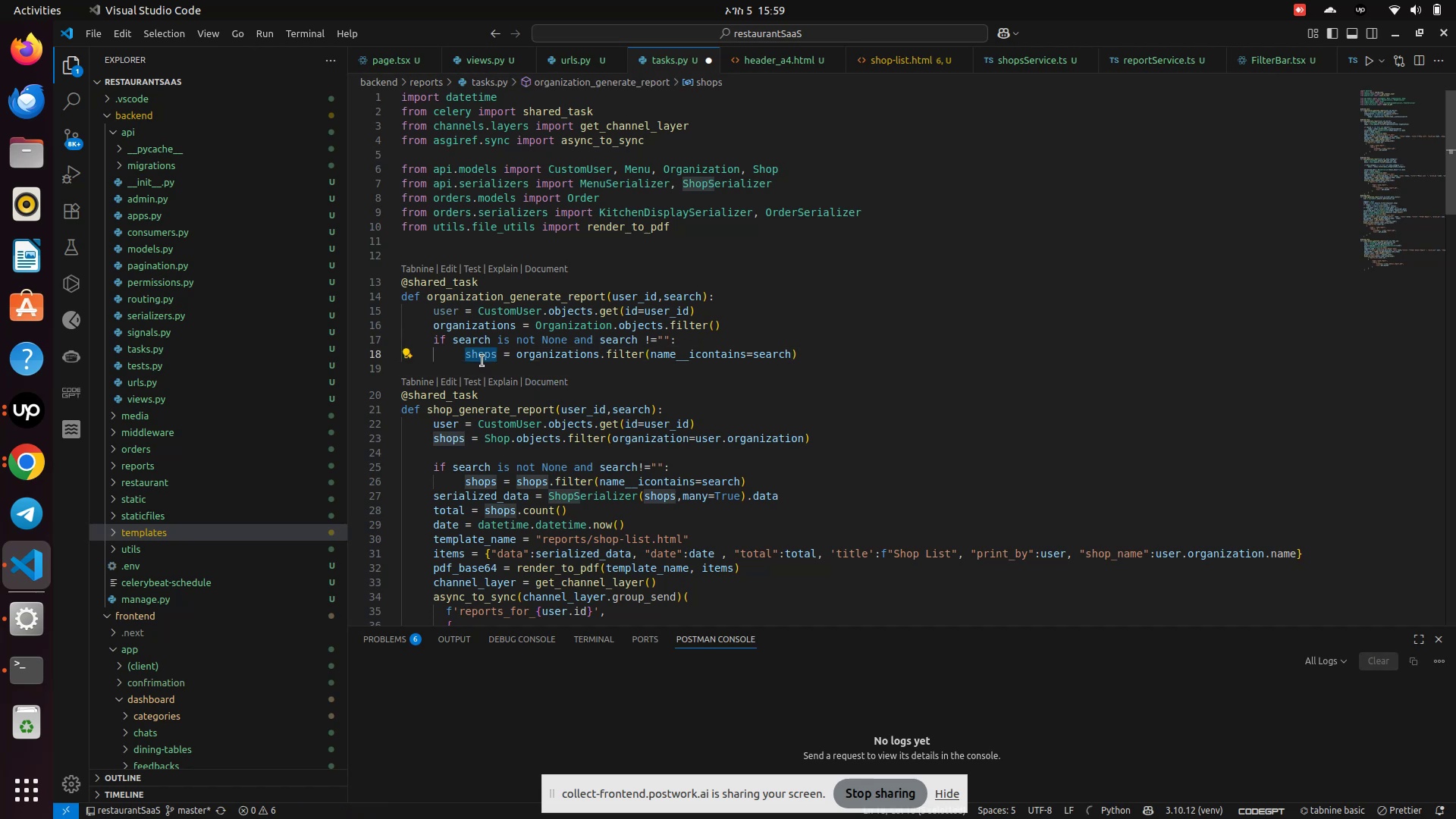 
type(organizations)
 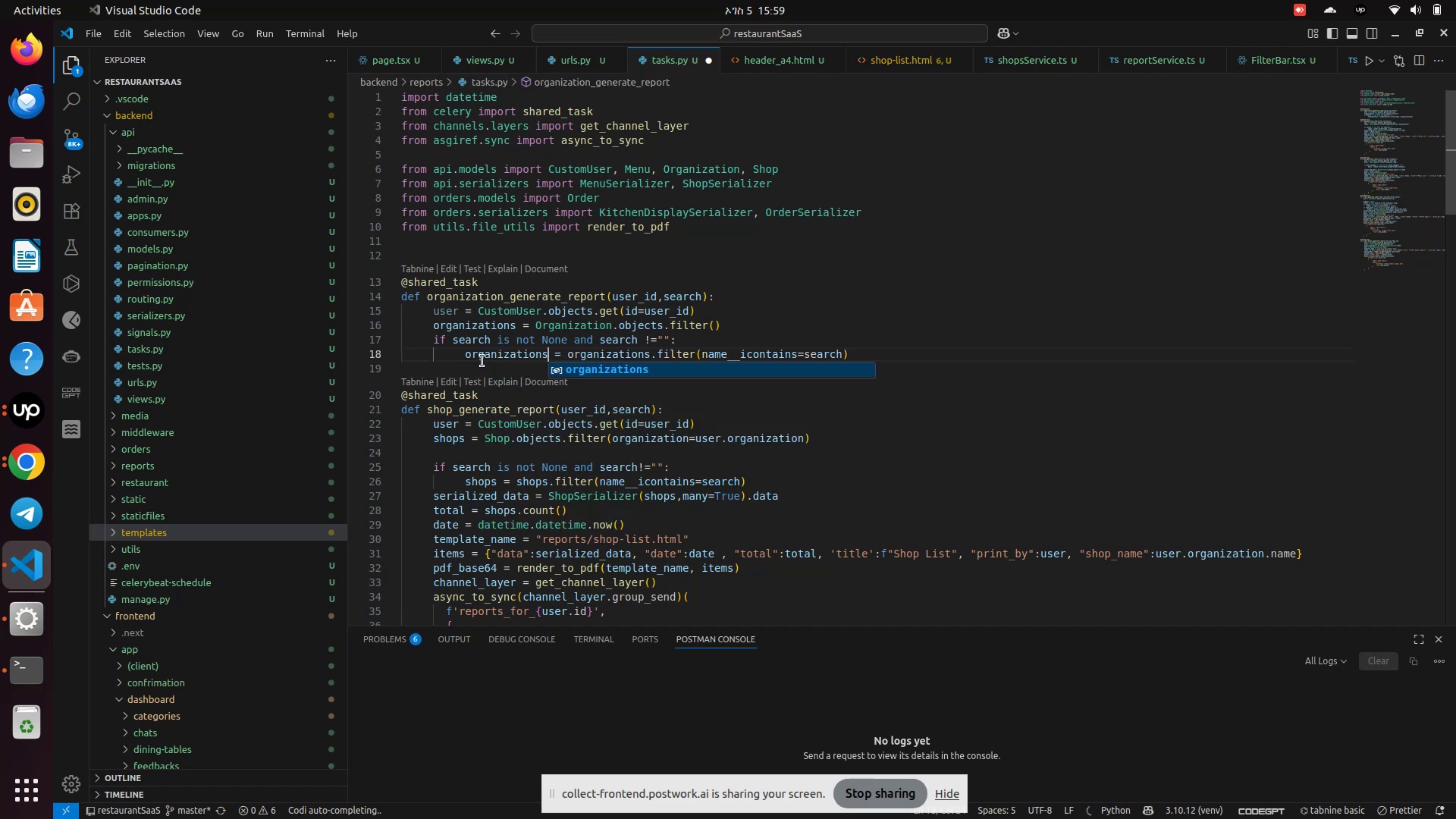 
key(Enter)
 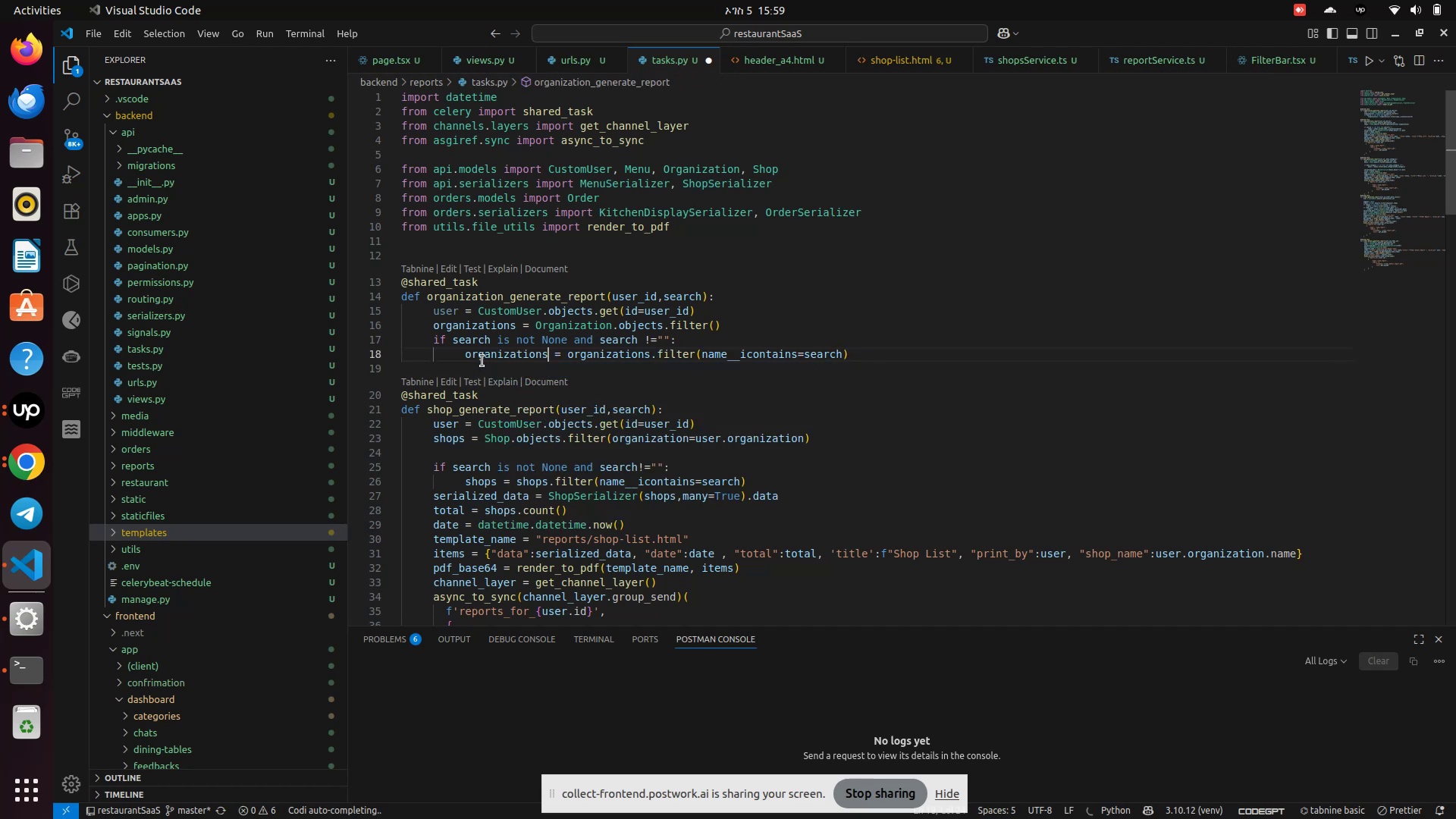 
key(Control+S)
 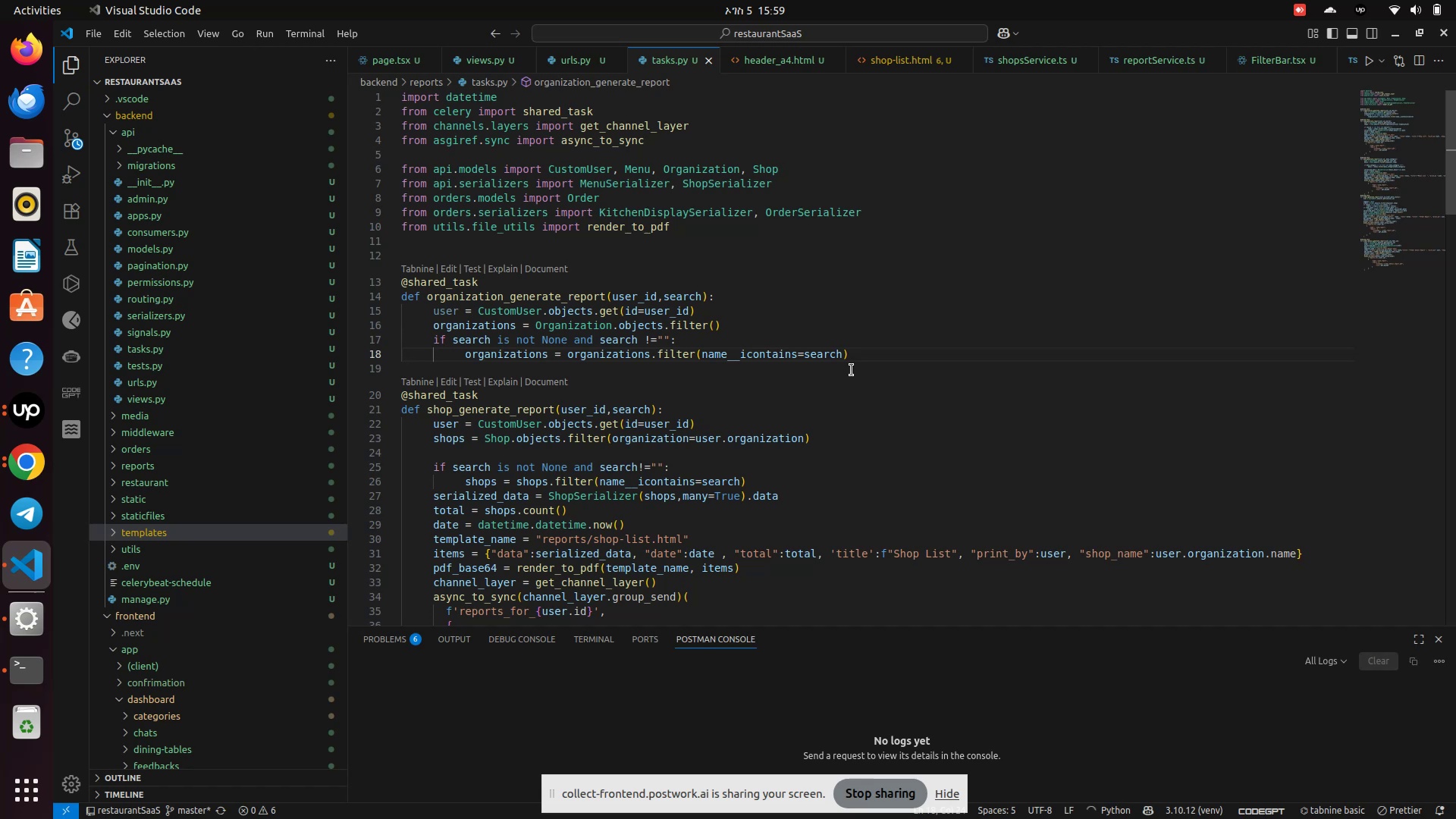 
left_click([852, 358])
 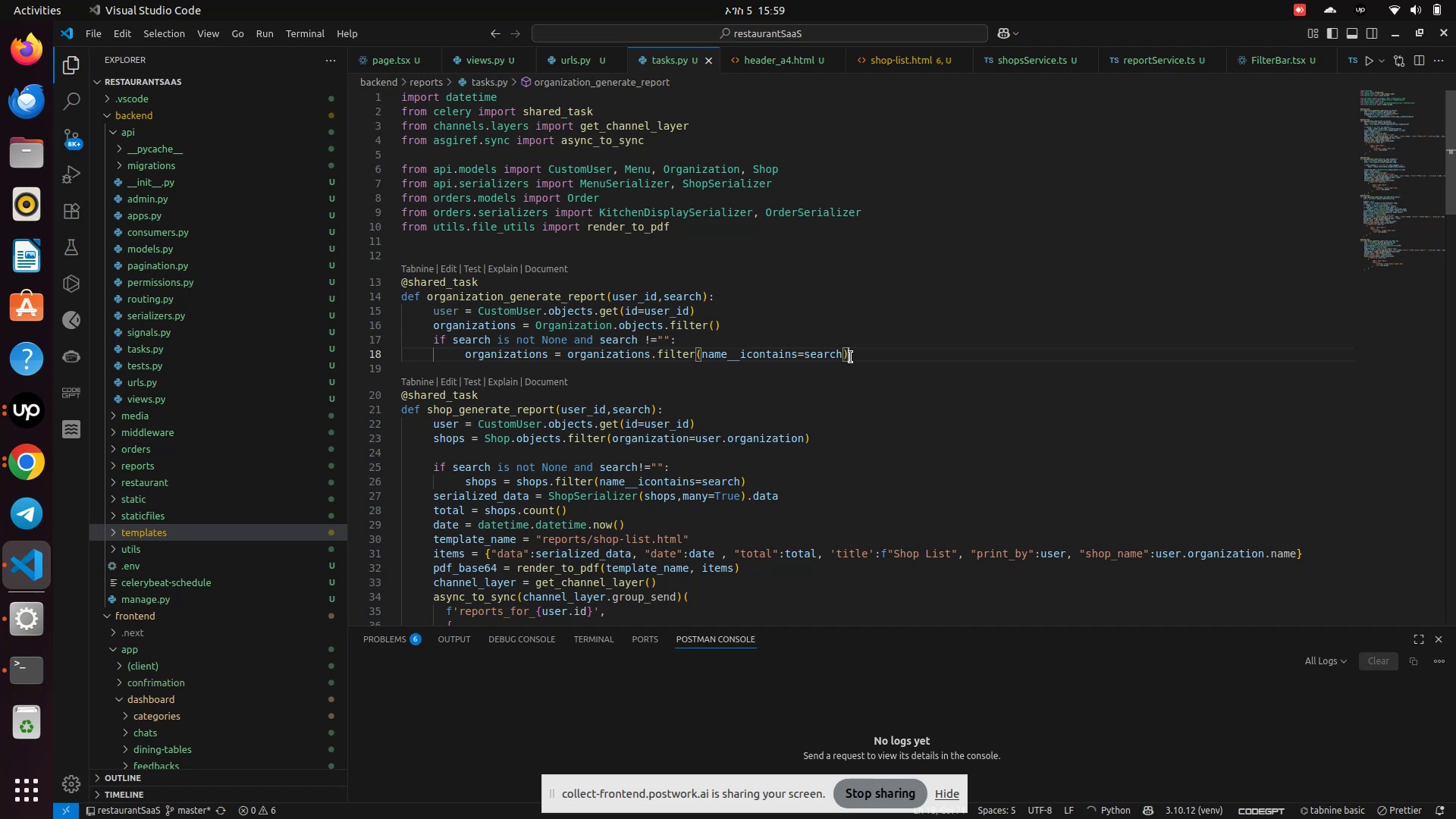 
wait(5.95)
 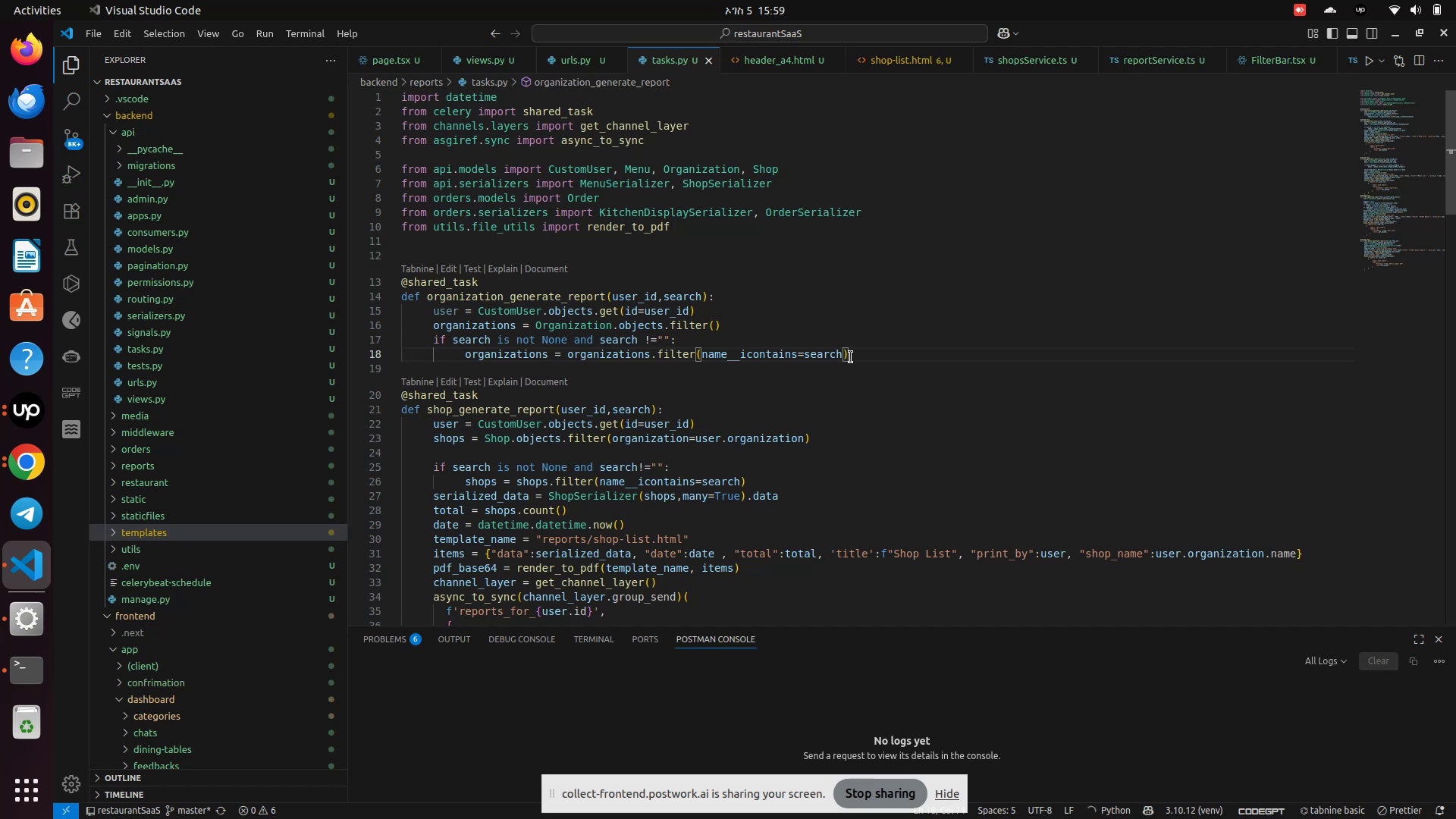 
key(Enter)
 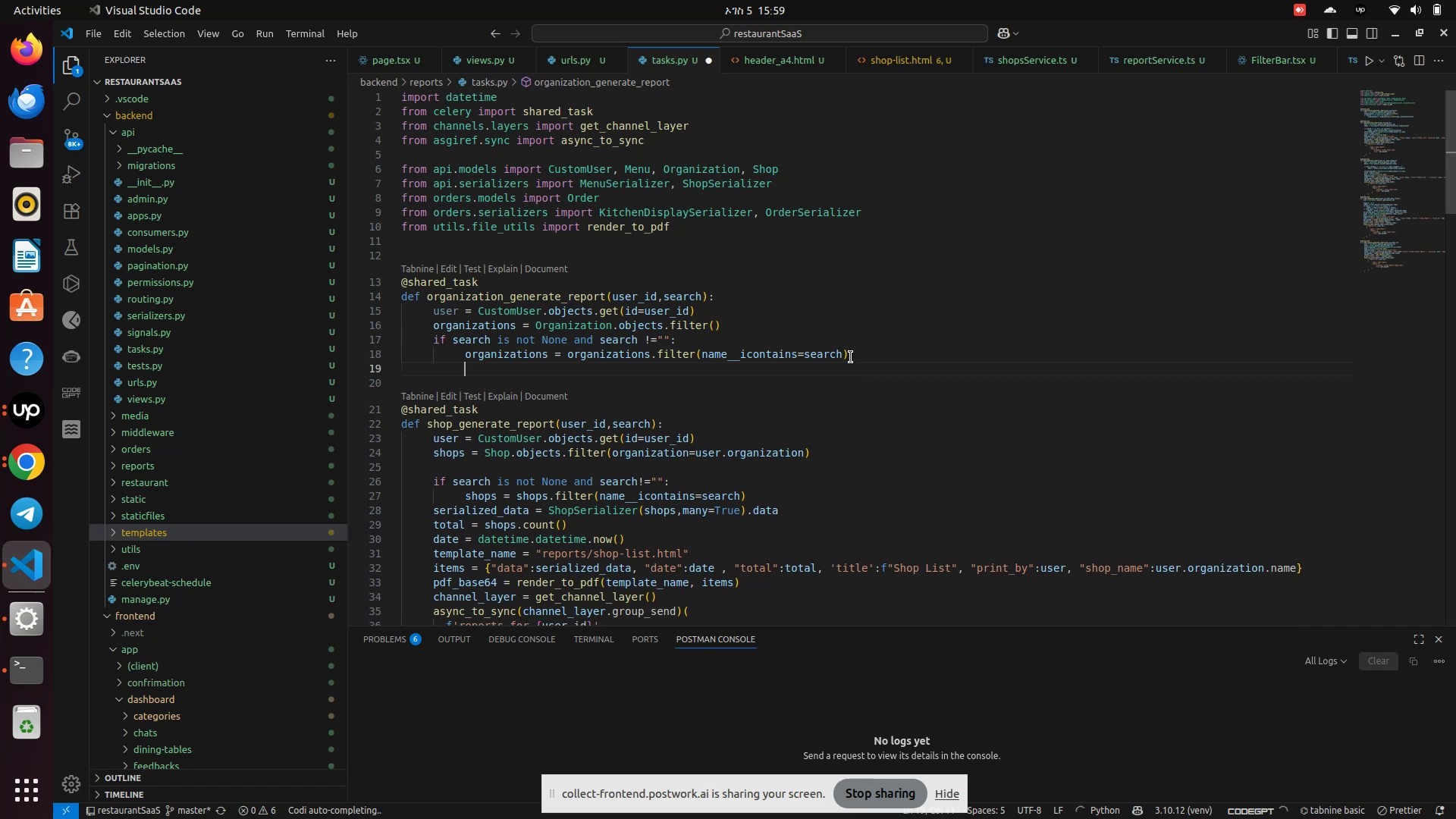 
key(Backspace)
 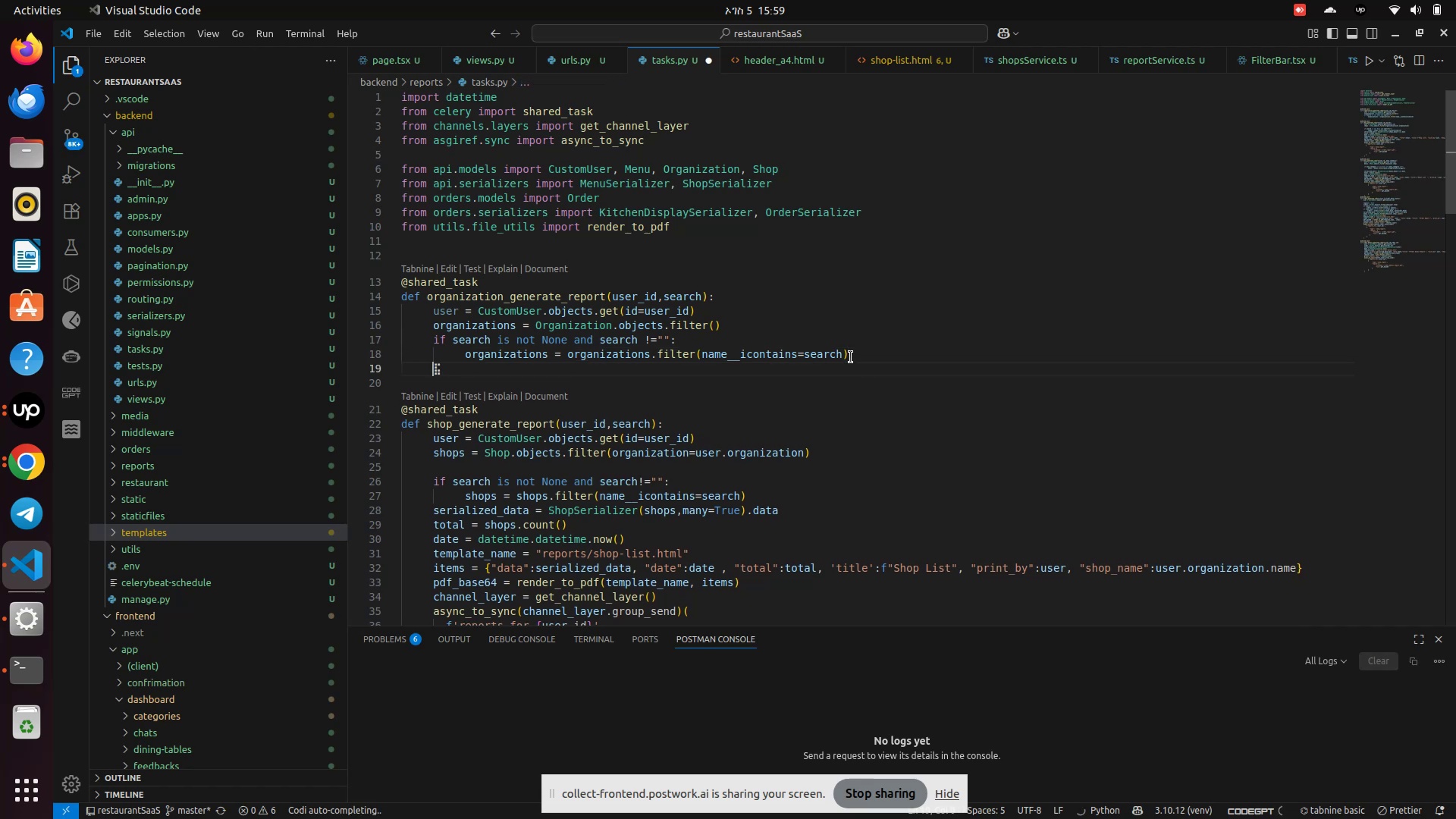 
key(S)
 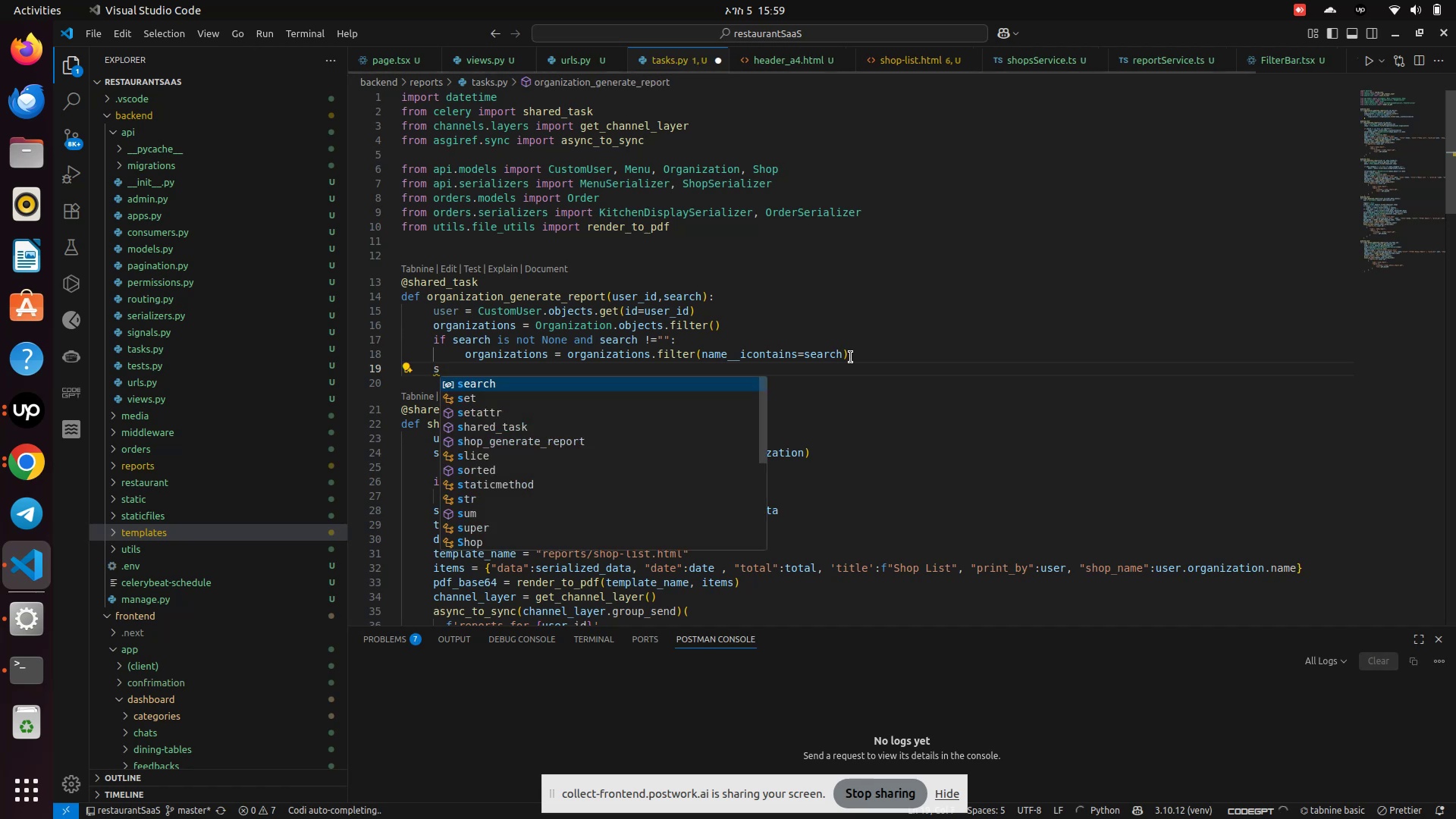 
key(Backspace)
 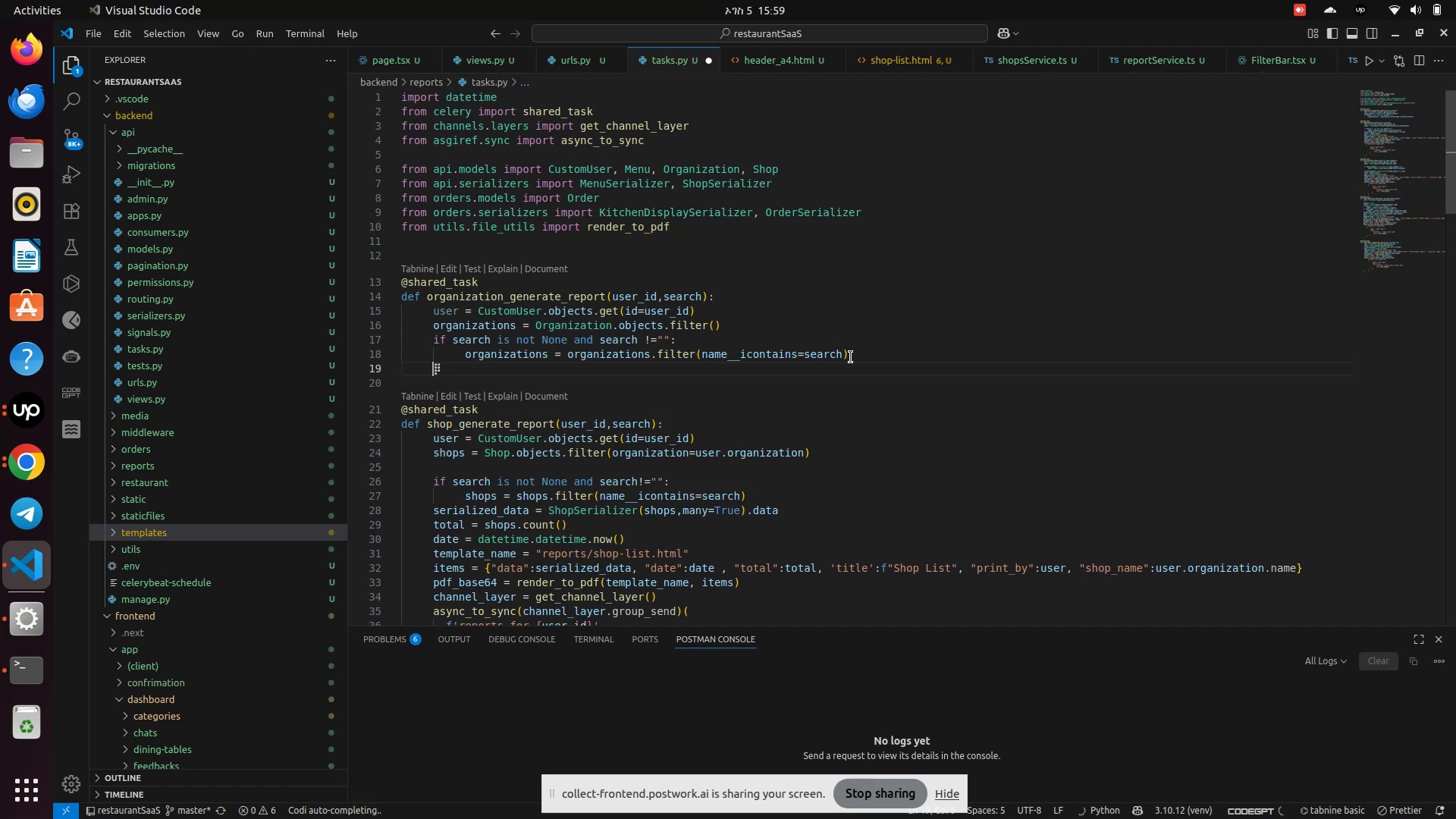 
type(serializer_data = Shop)
 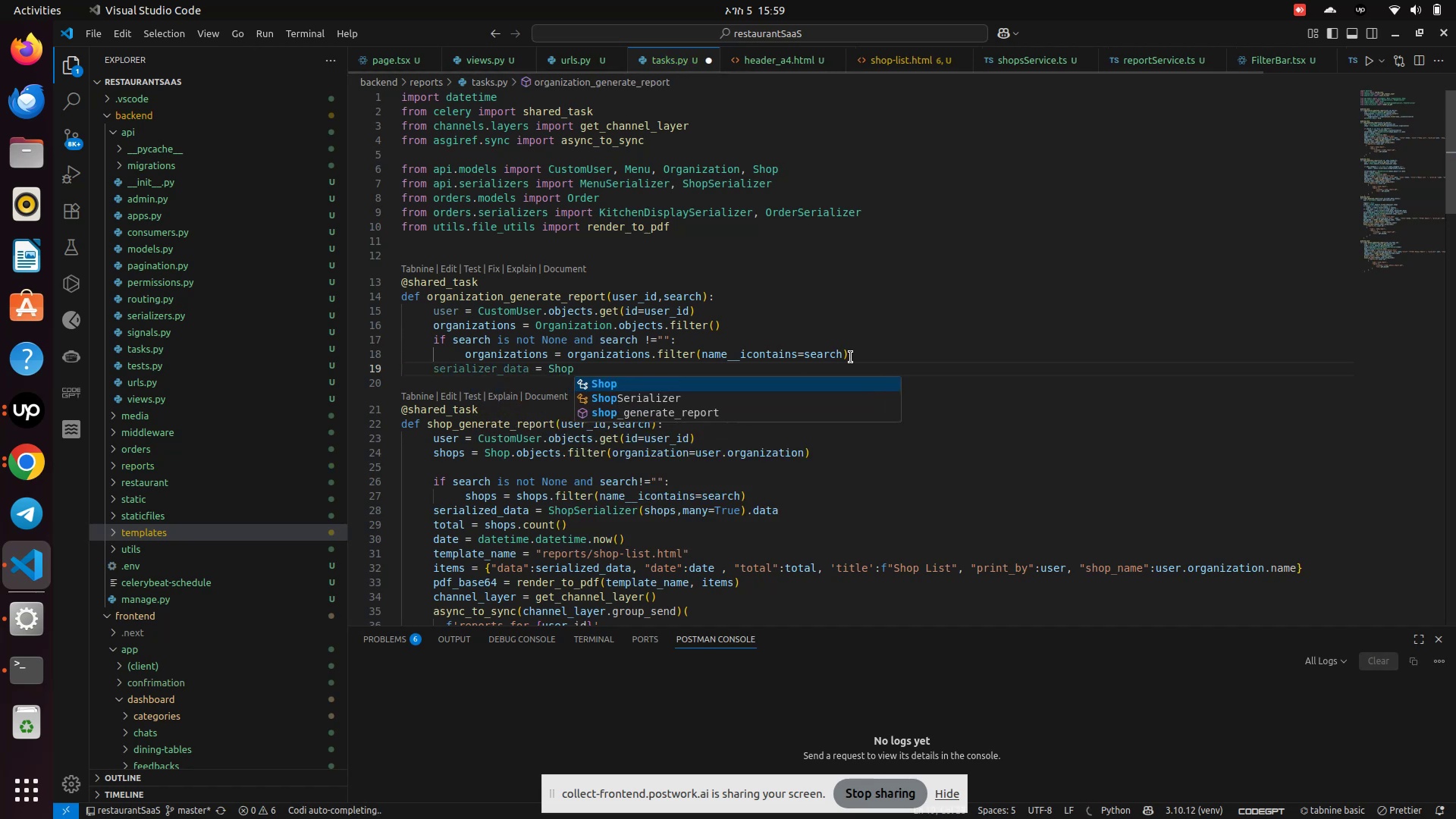 
key(Enter)
 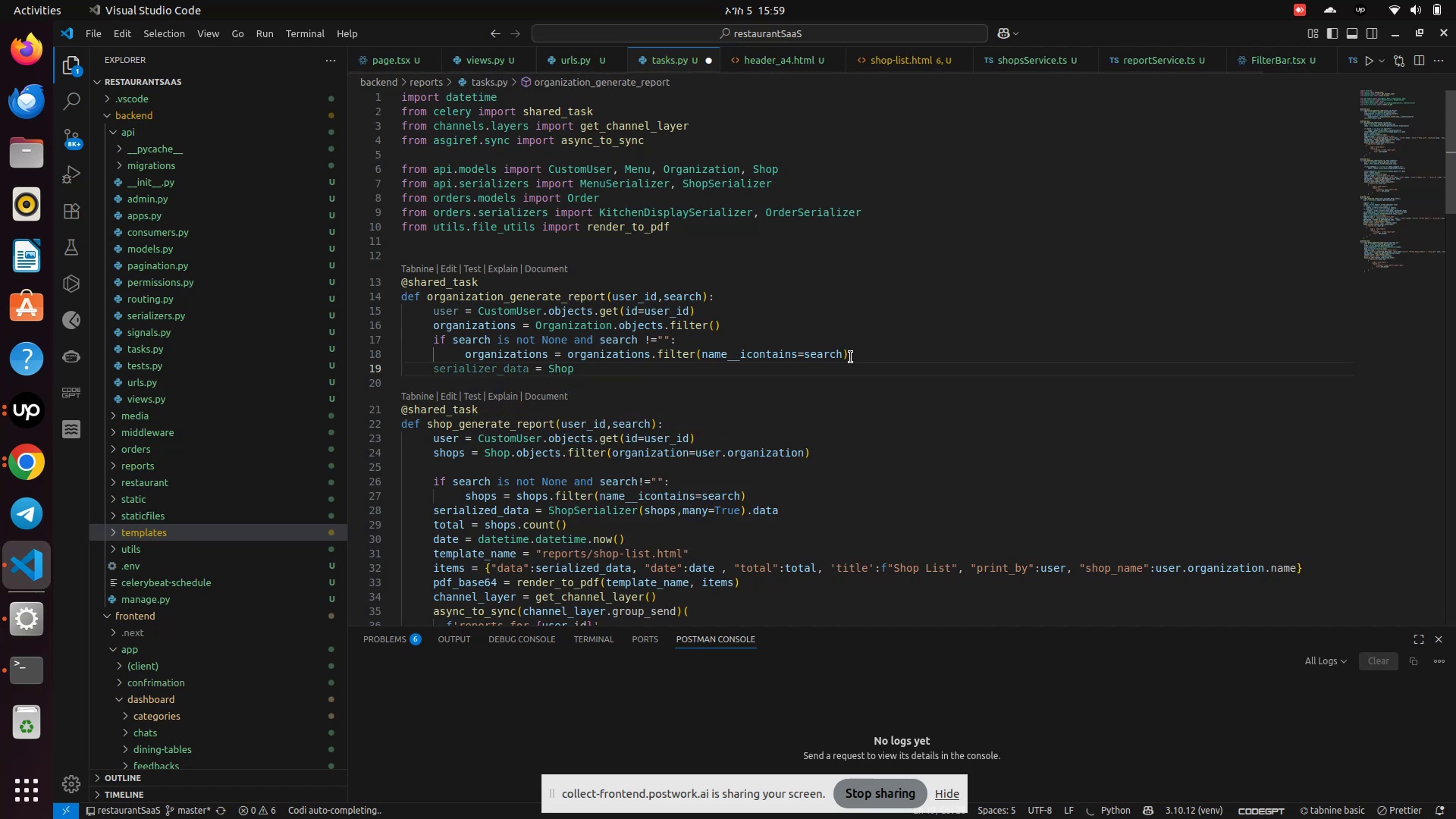 
type(Ser)
 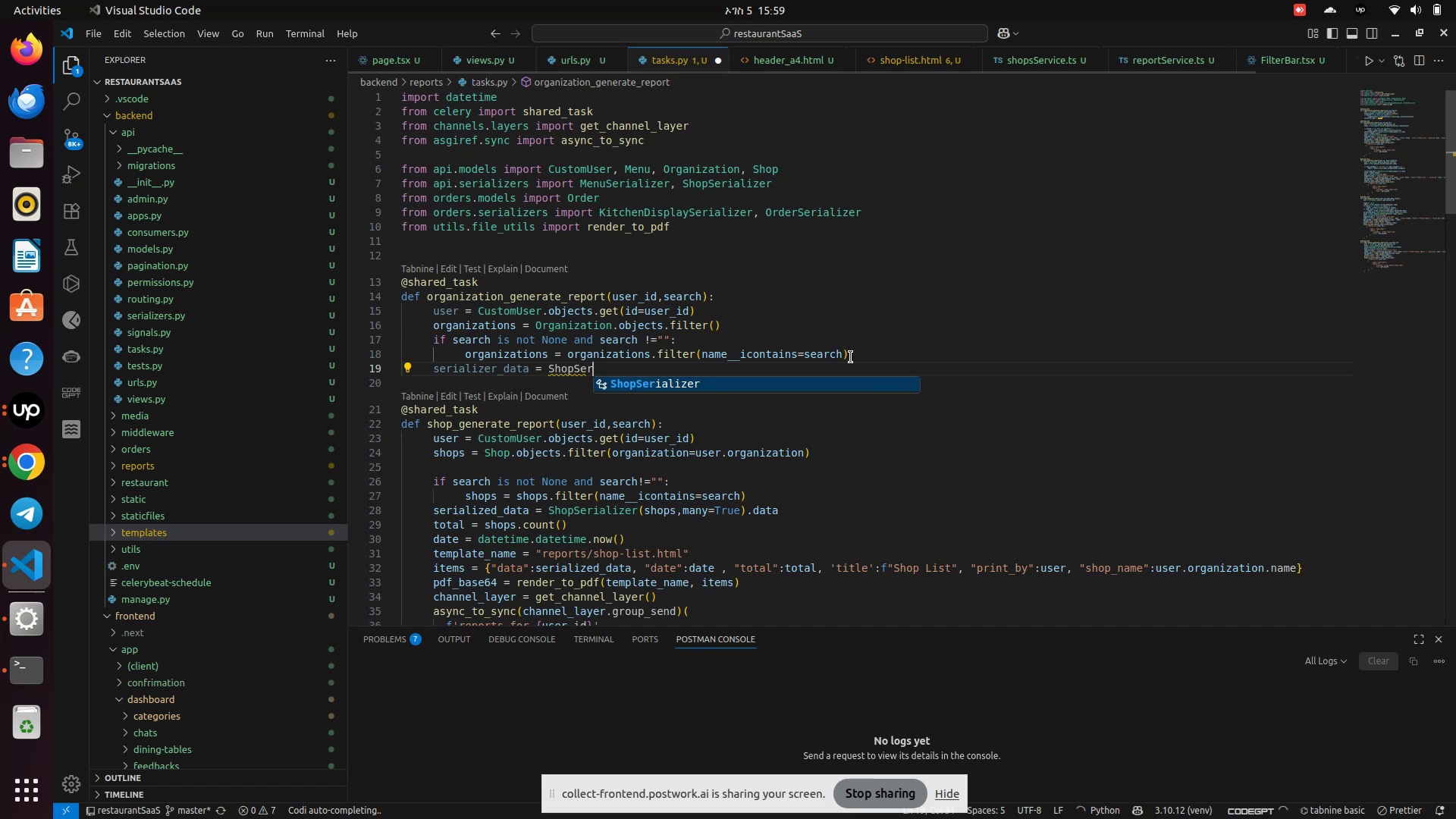 
key(Enter)
 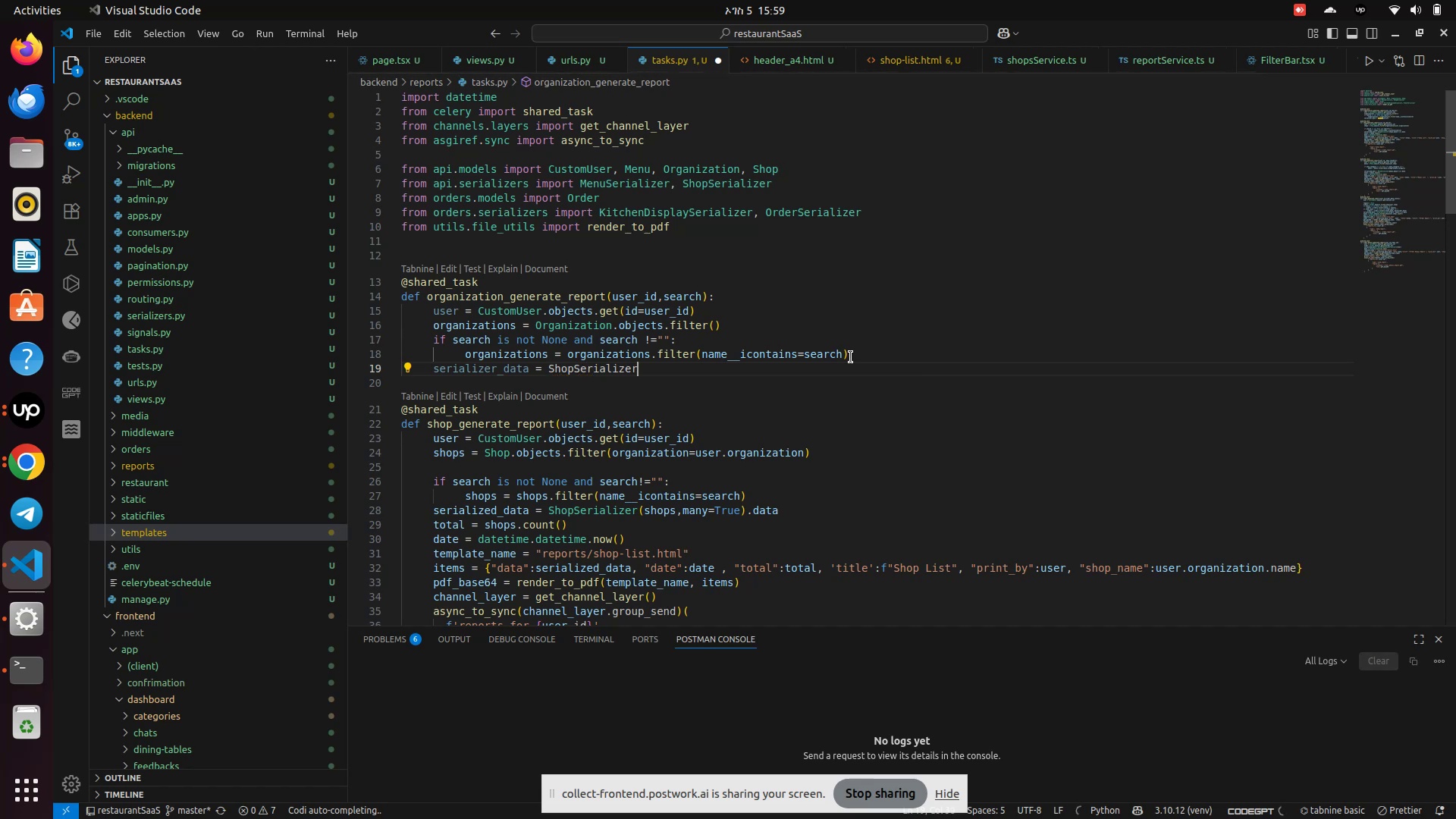 
type((shops, may)
key(Backspace)
type(ny=Tu)
key(Backspace)
type(rue)
 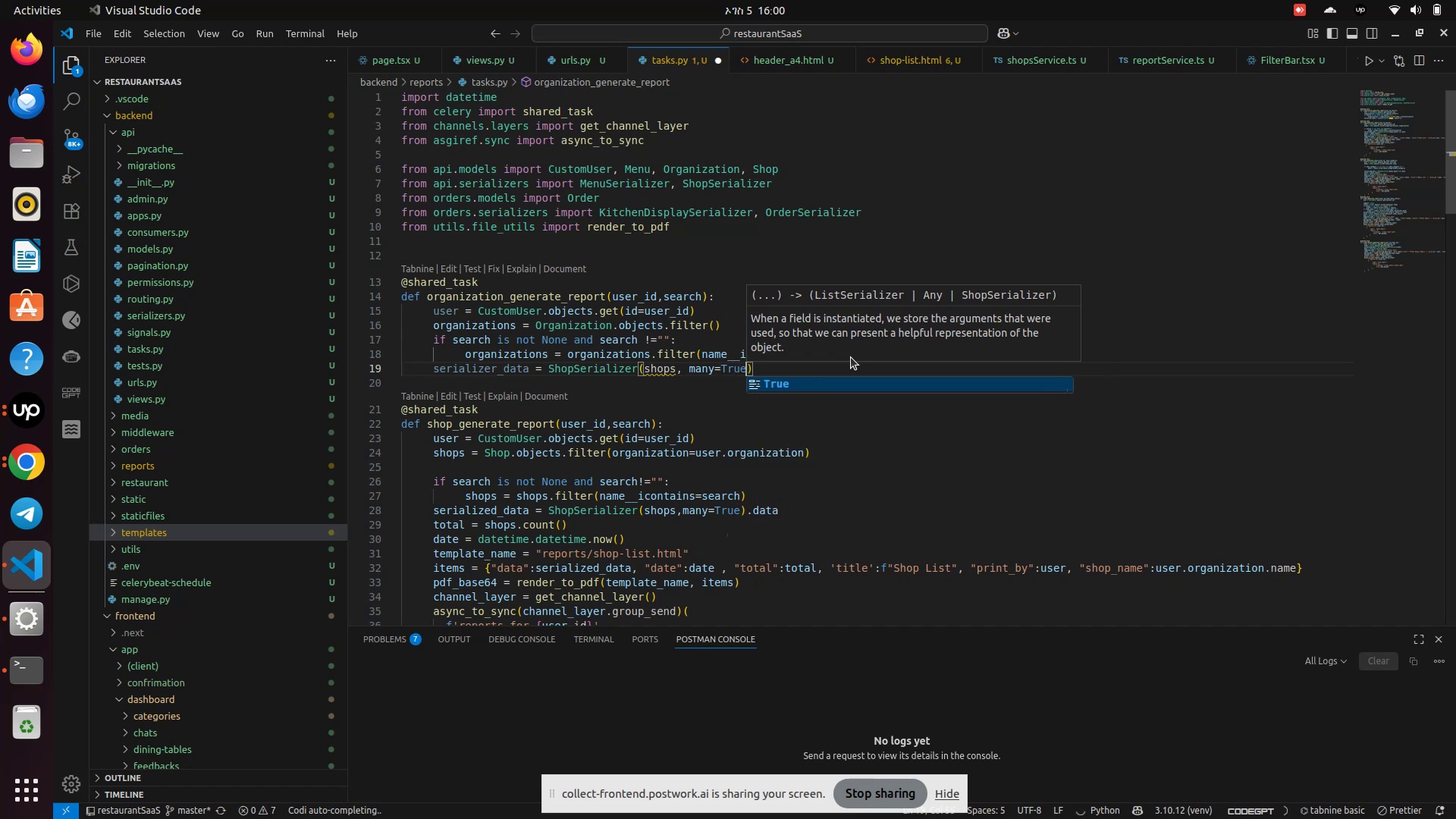 
key(Enter)
 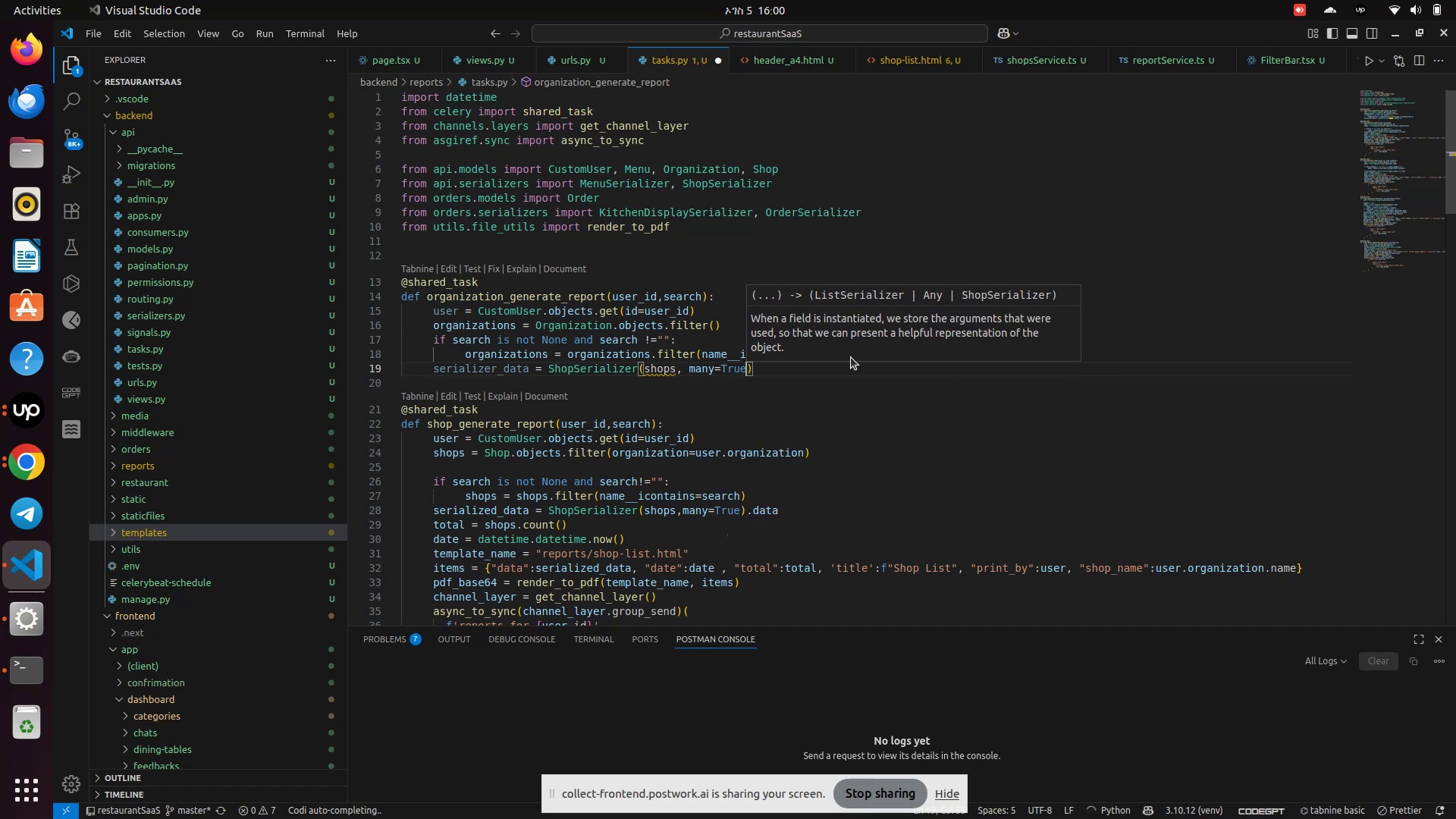 
key(ArrowRight)
 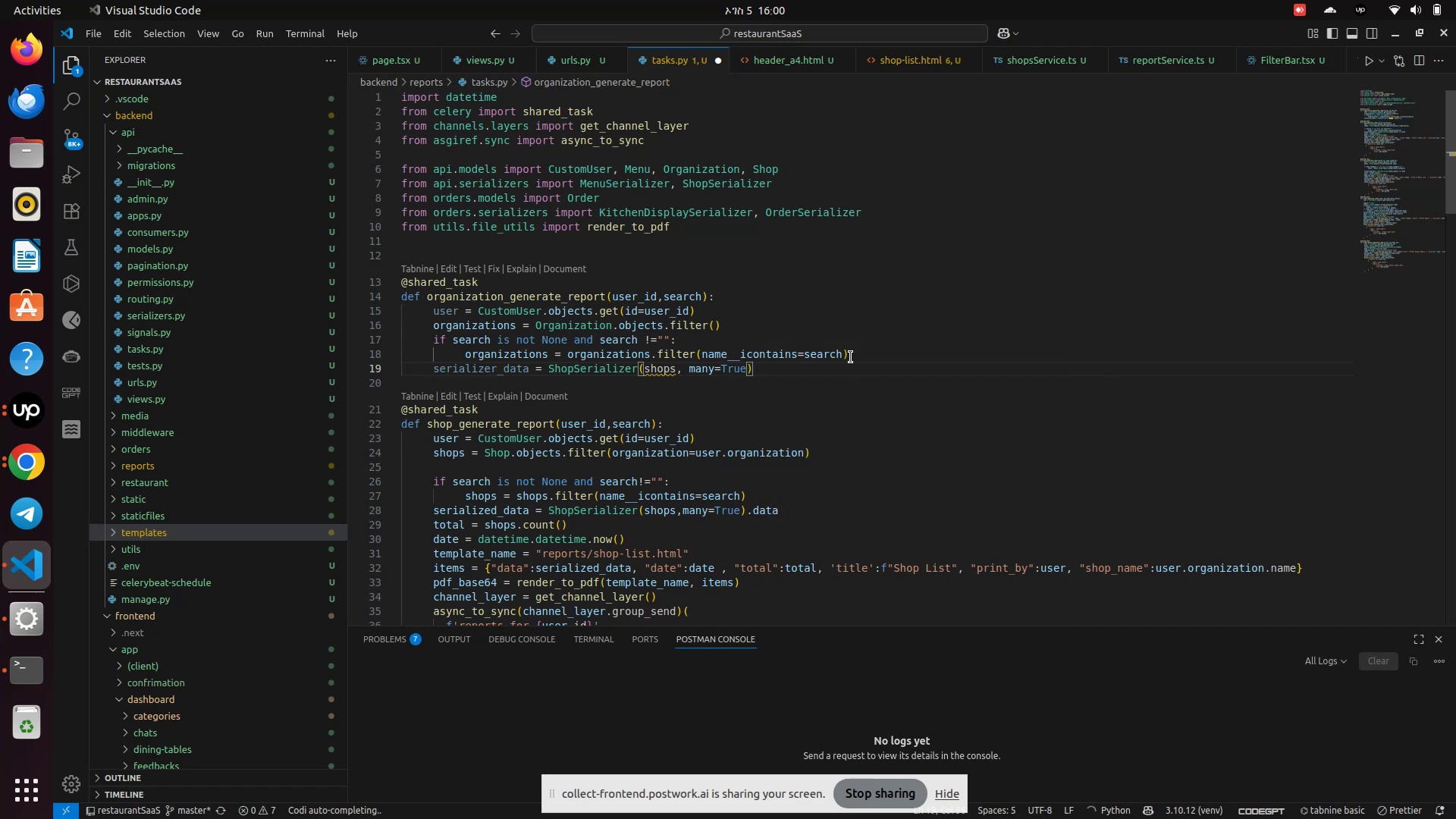 
type(.data)
 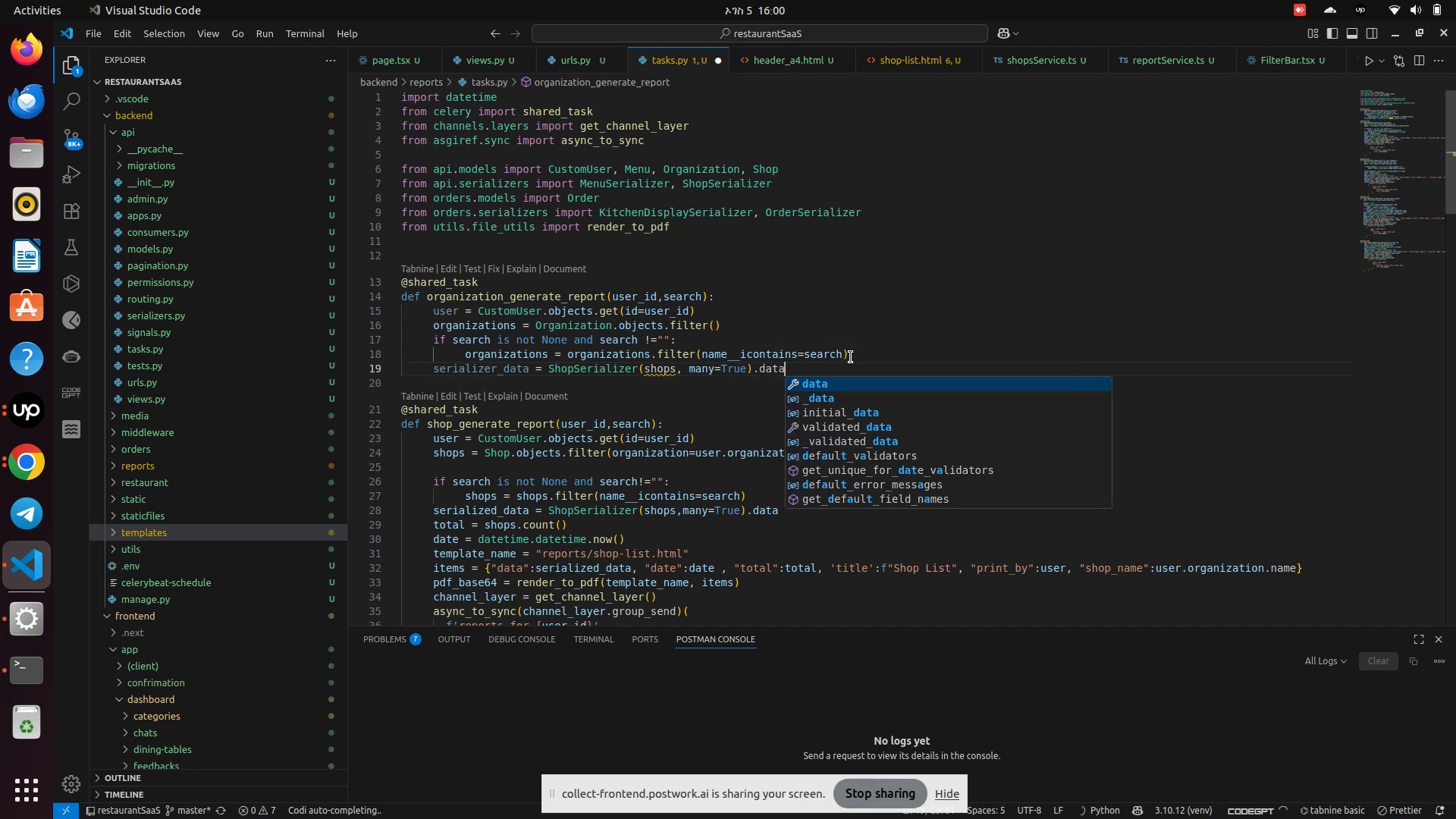 
key(Enter)
 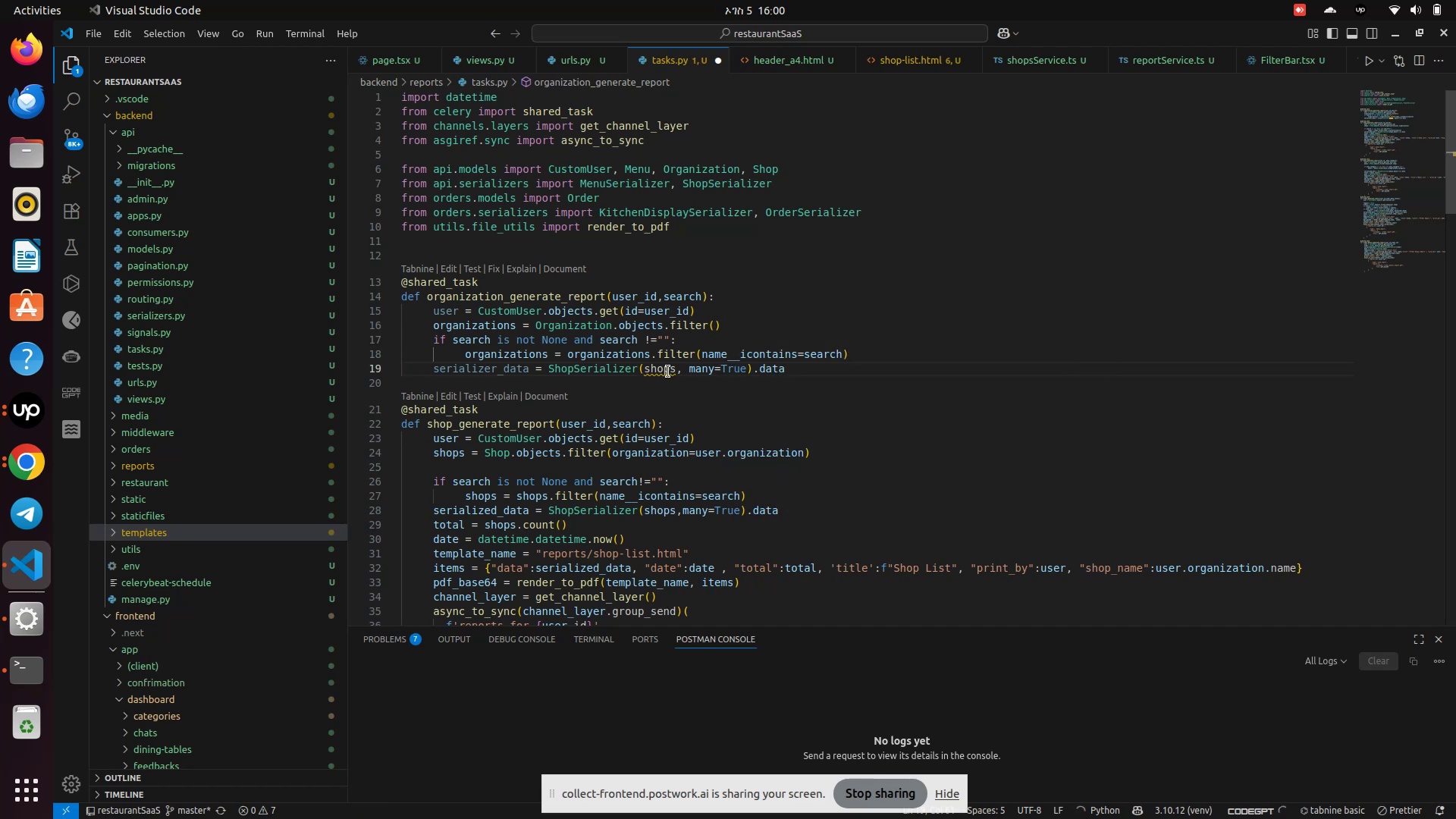 
double_click([662, 371])
 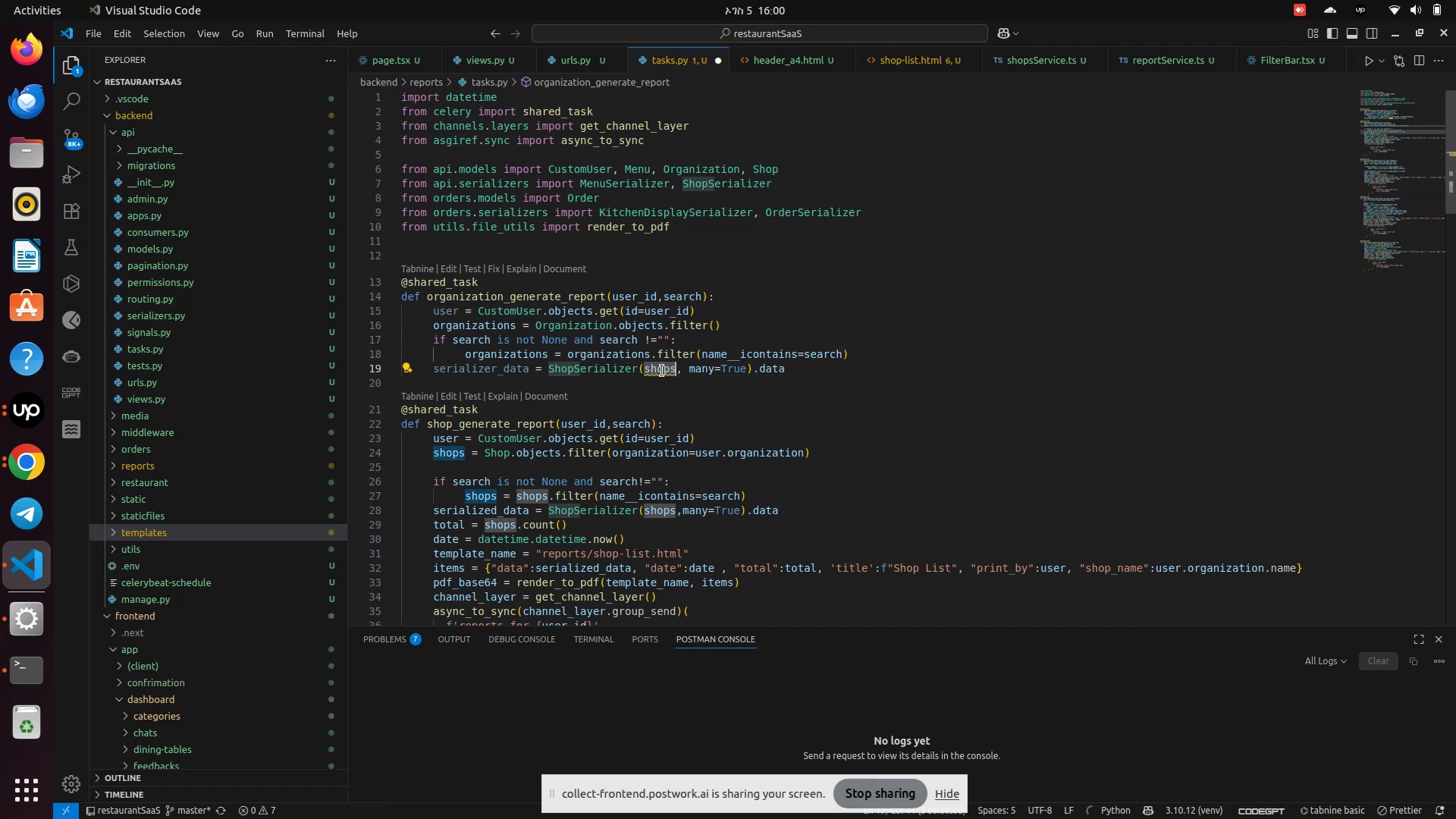 
type(Or)
key(Backspace)
key(Backspace)
type(organi)
 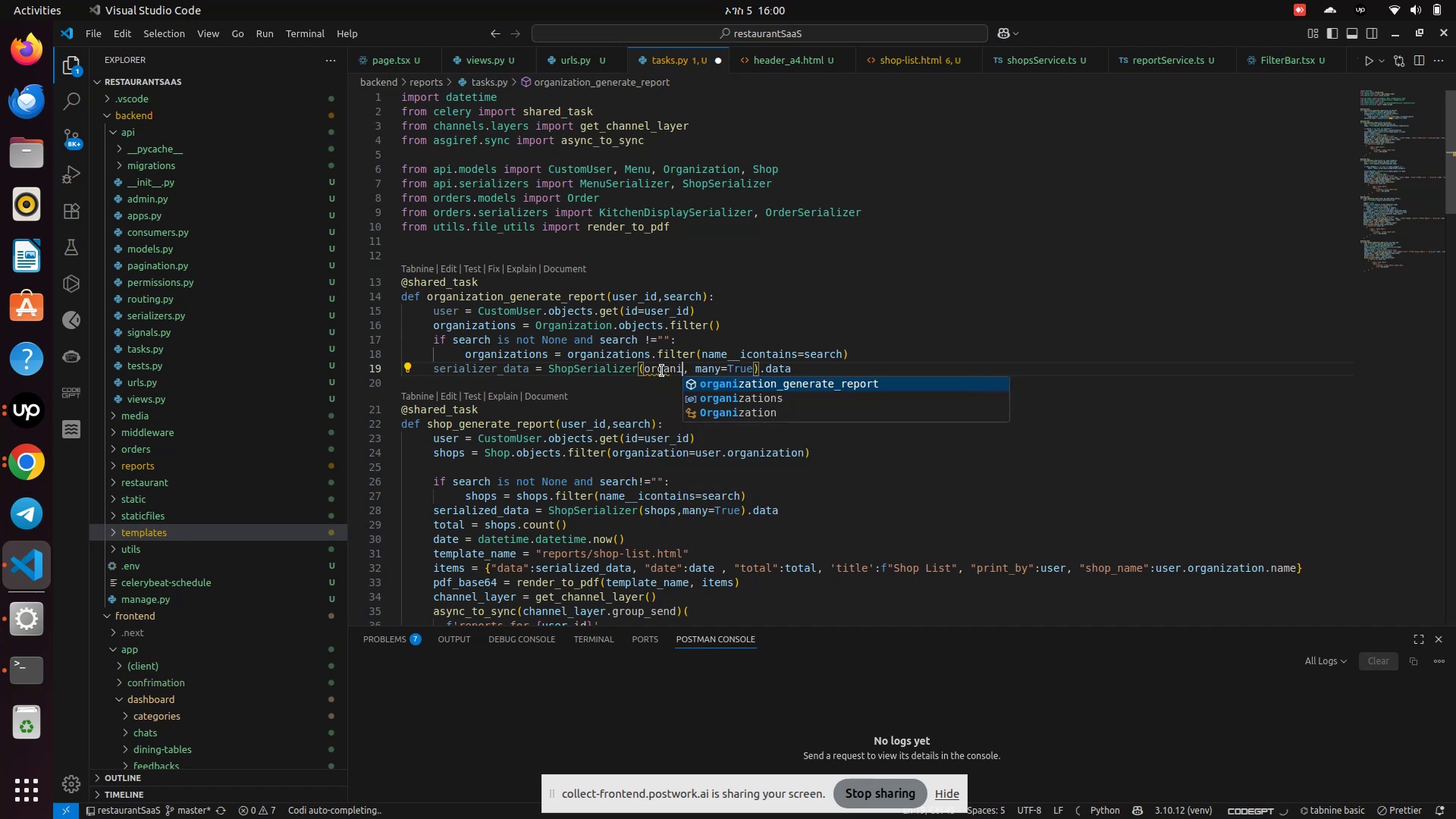 
key(ArrowDown)
 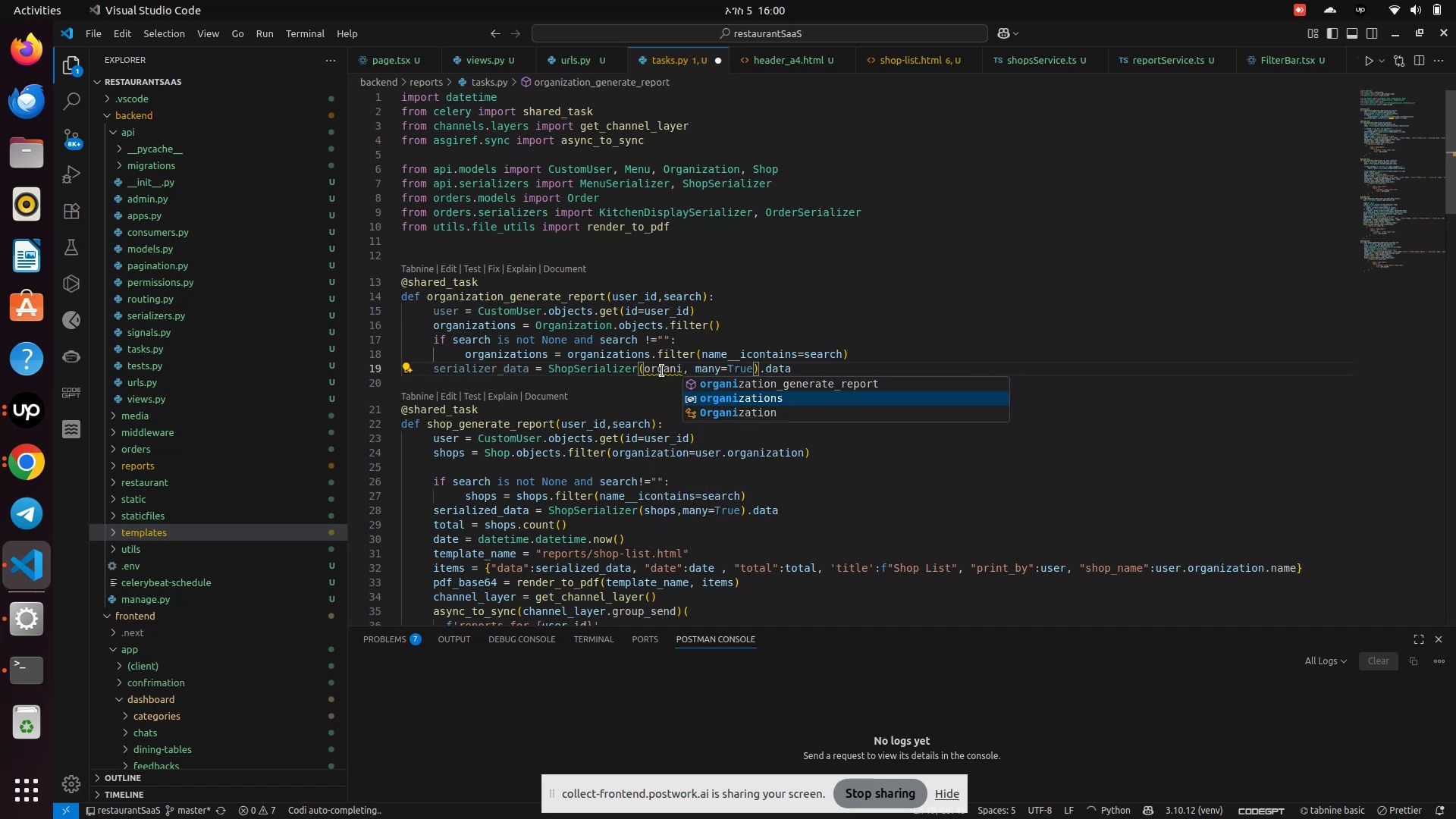 
key(Enter)
 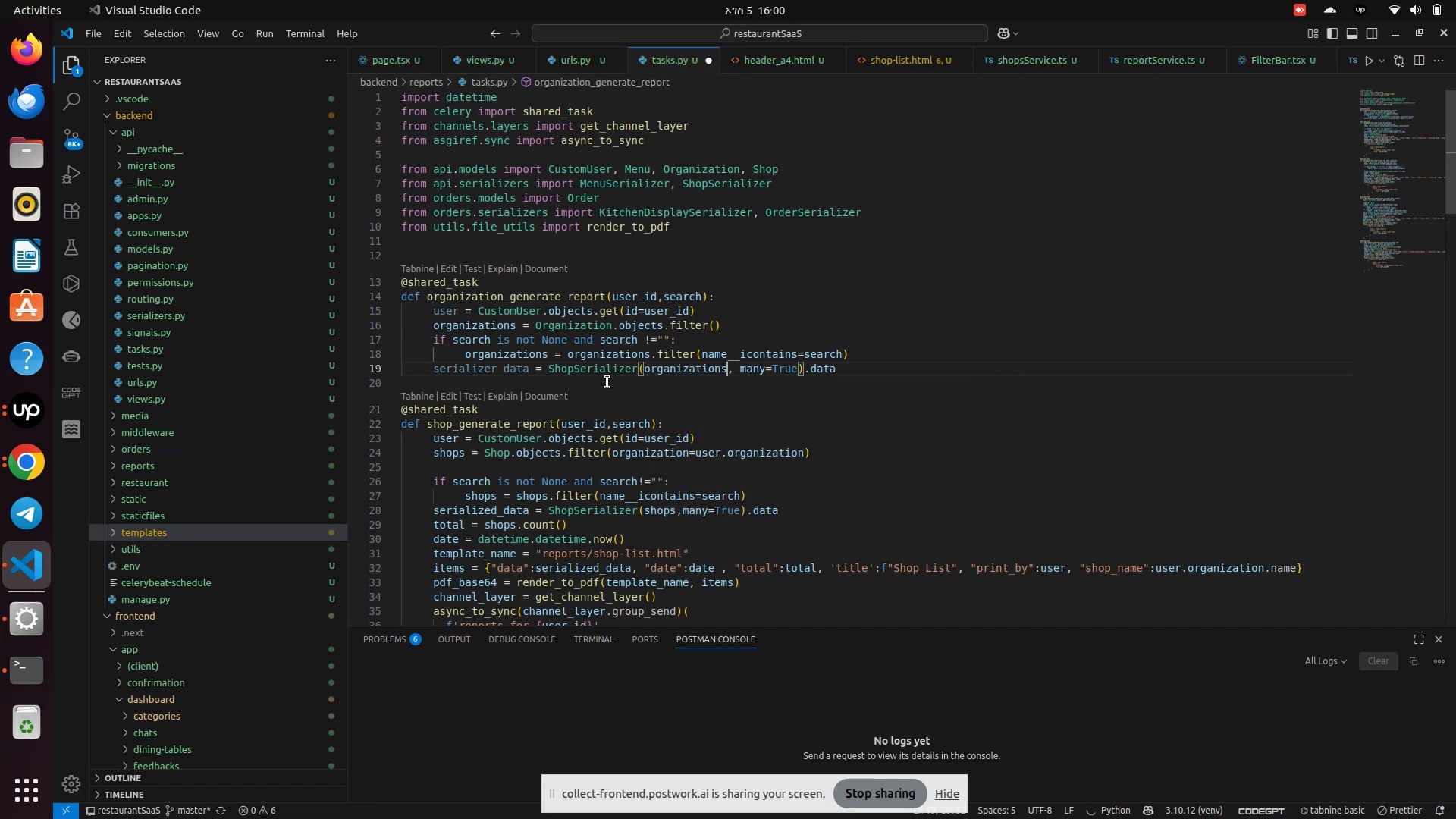 
double_click([603, 369])
 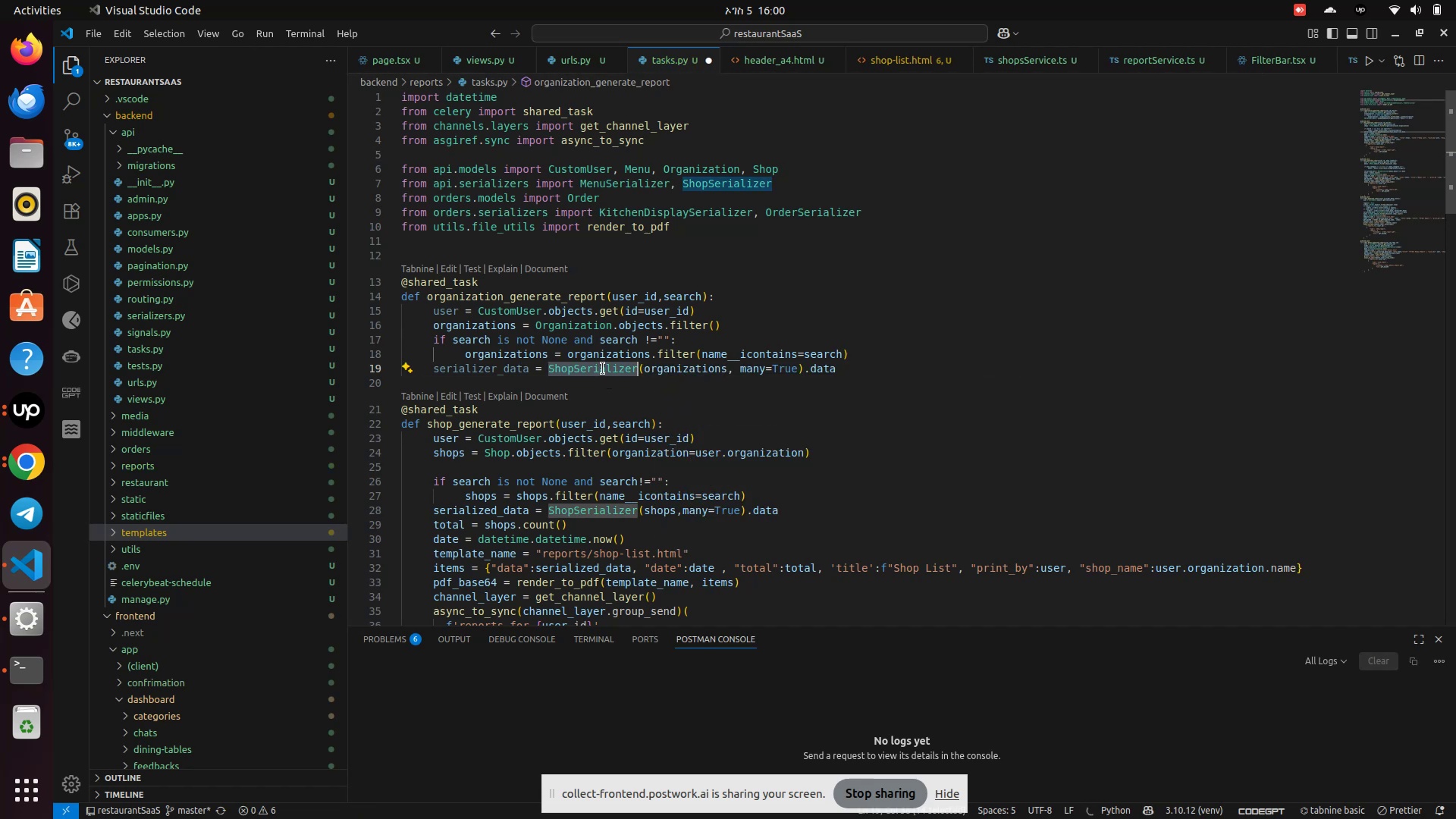 
type(OrganizationDAt)
key(Backspace)
key(Backspace)
key(Backspace)
type(Serializer)
 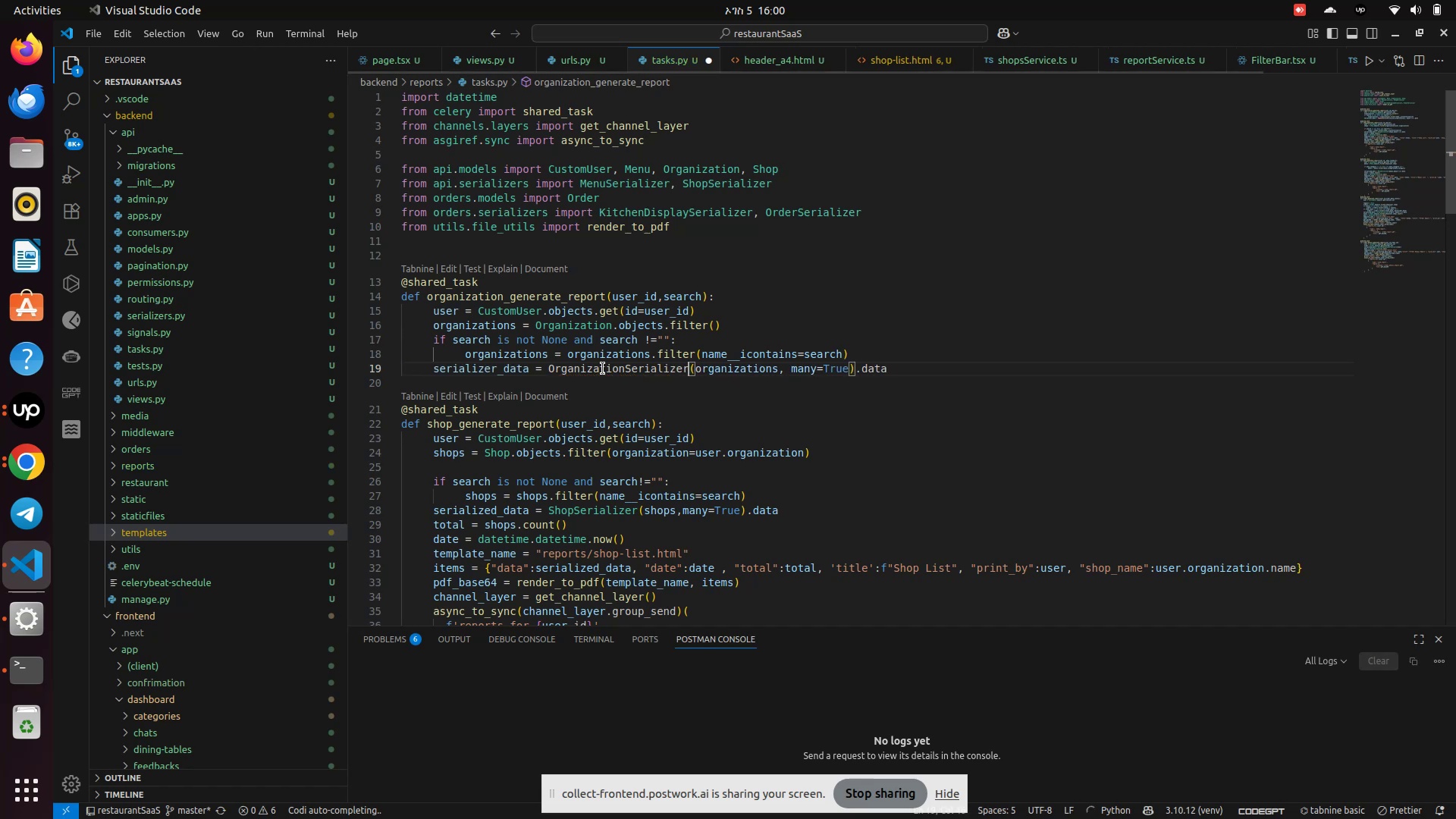 
left_click([777, 393])
 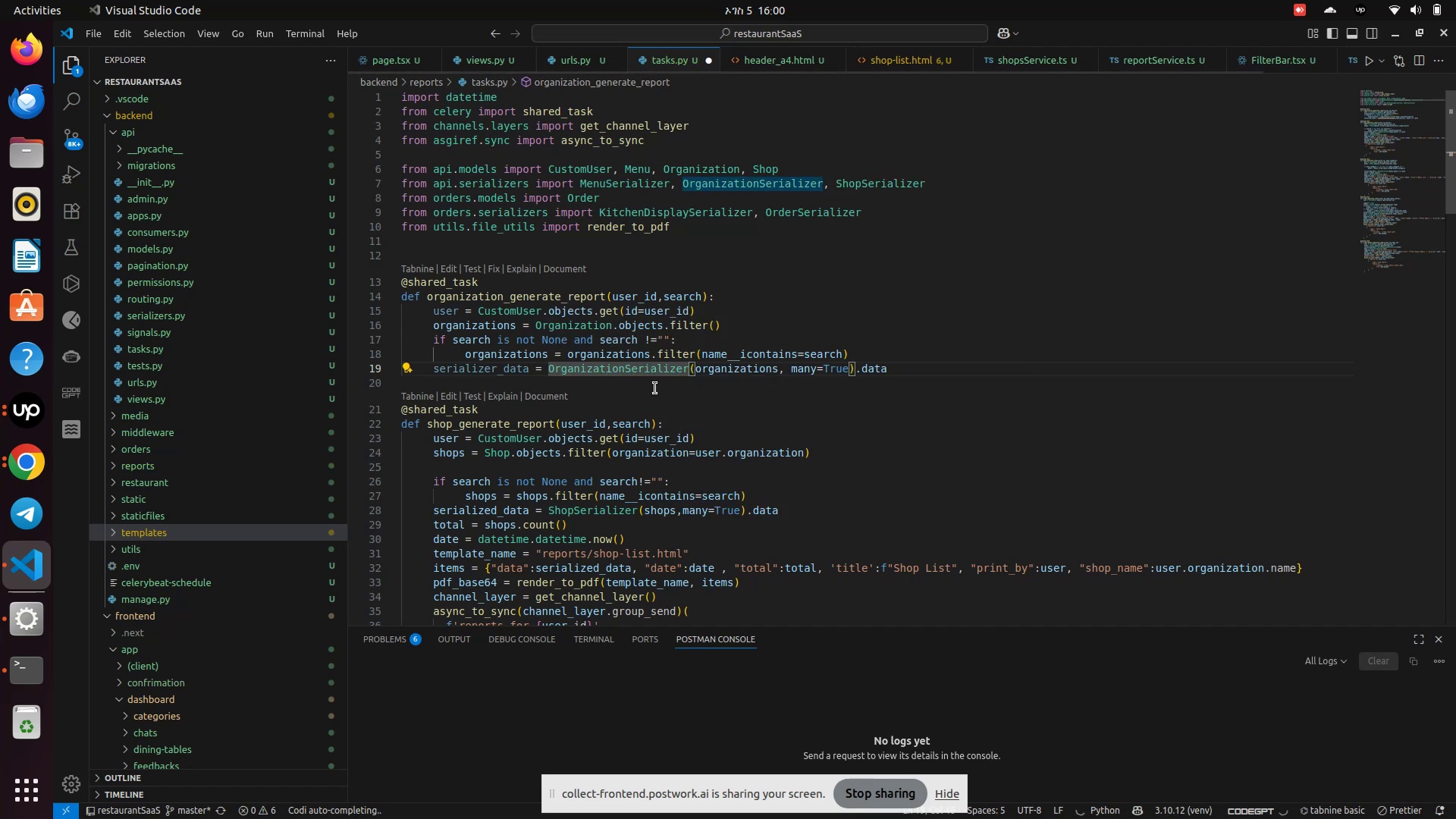 
left_click([655, 388])
 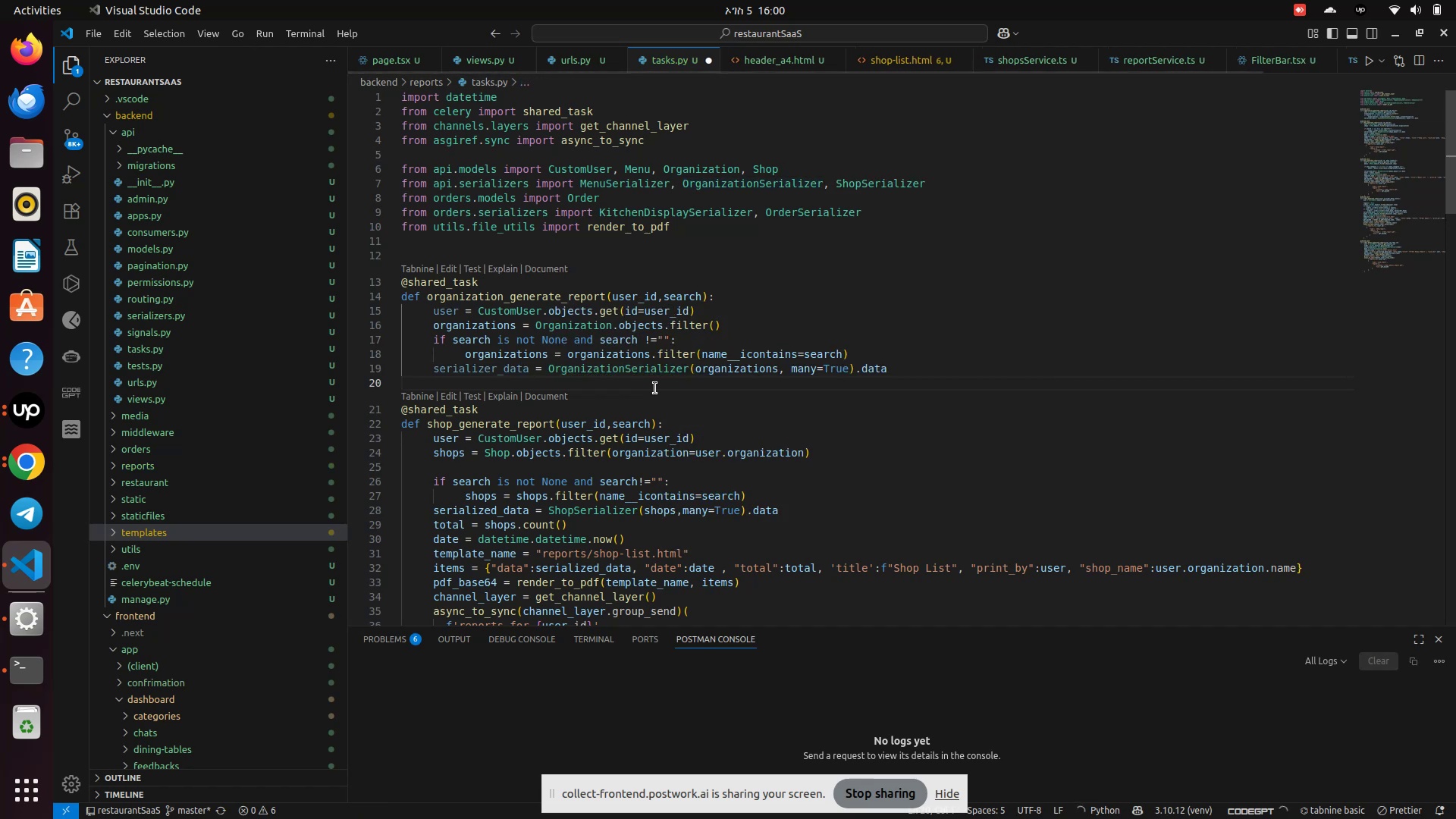 
key(Control+S)
 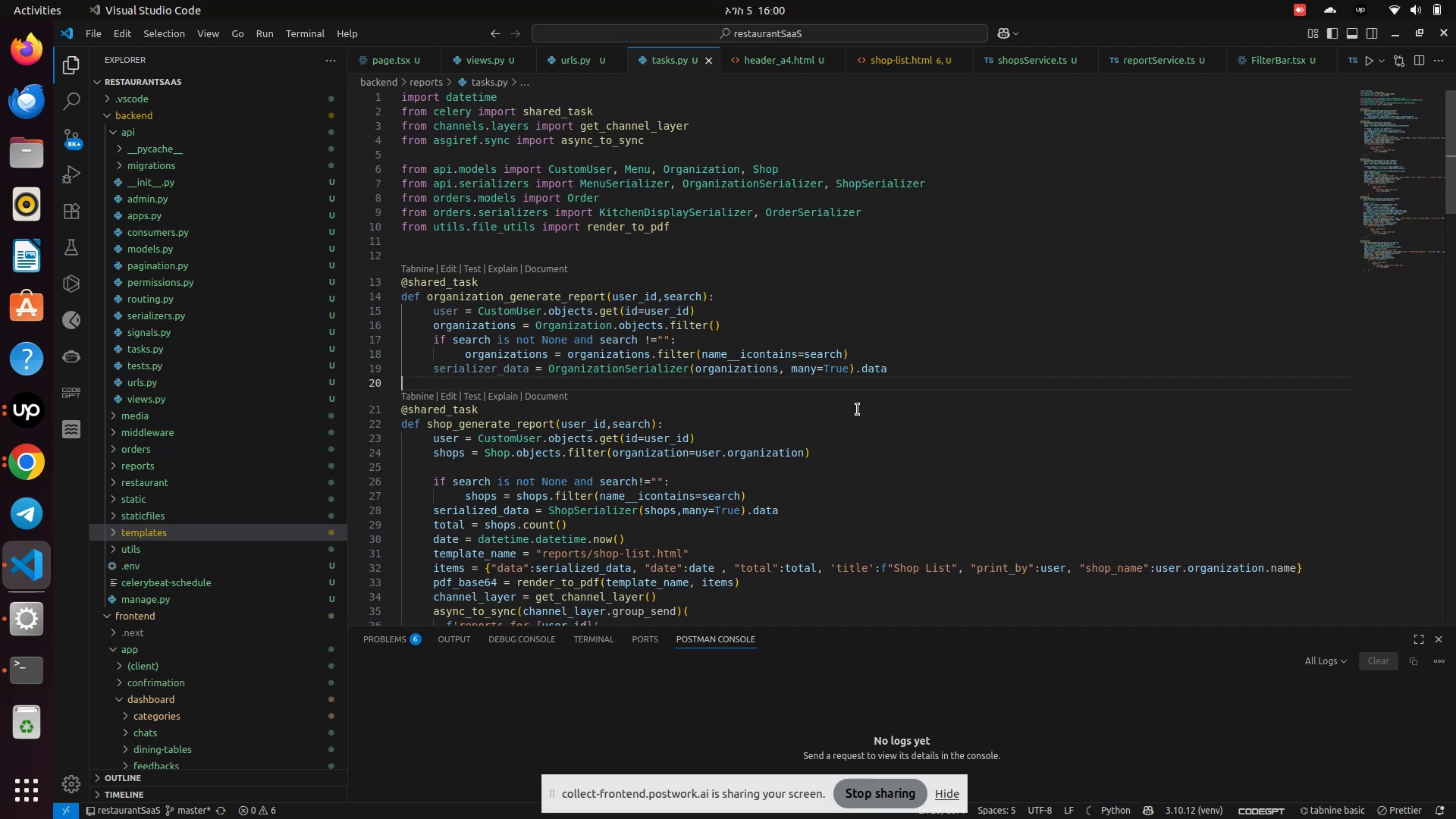 
wait(10.09)
 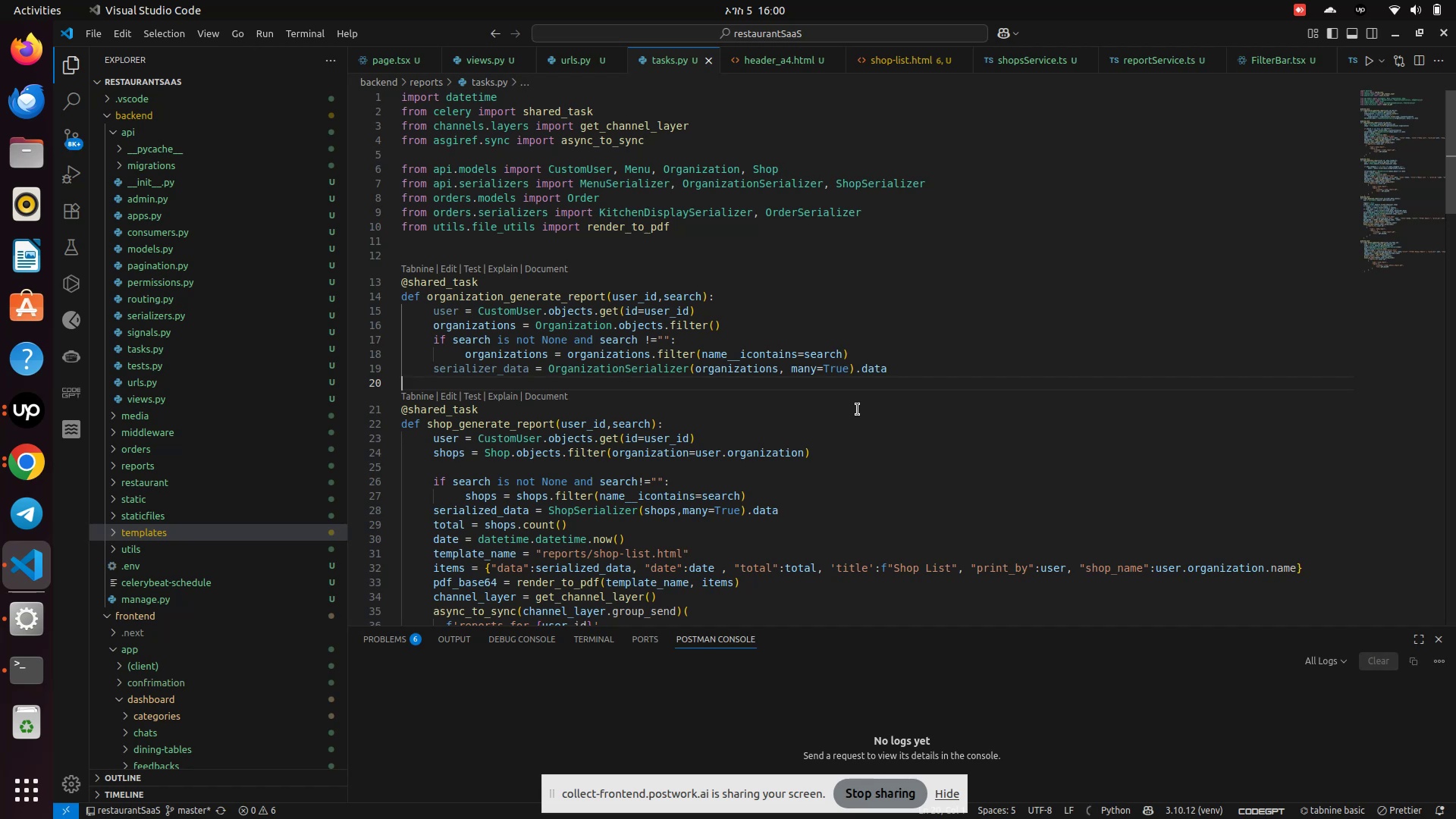 
scroll: coordinate [852, 412], scroll_direction: down, amount: 1.0
 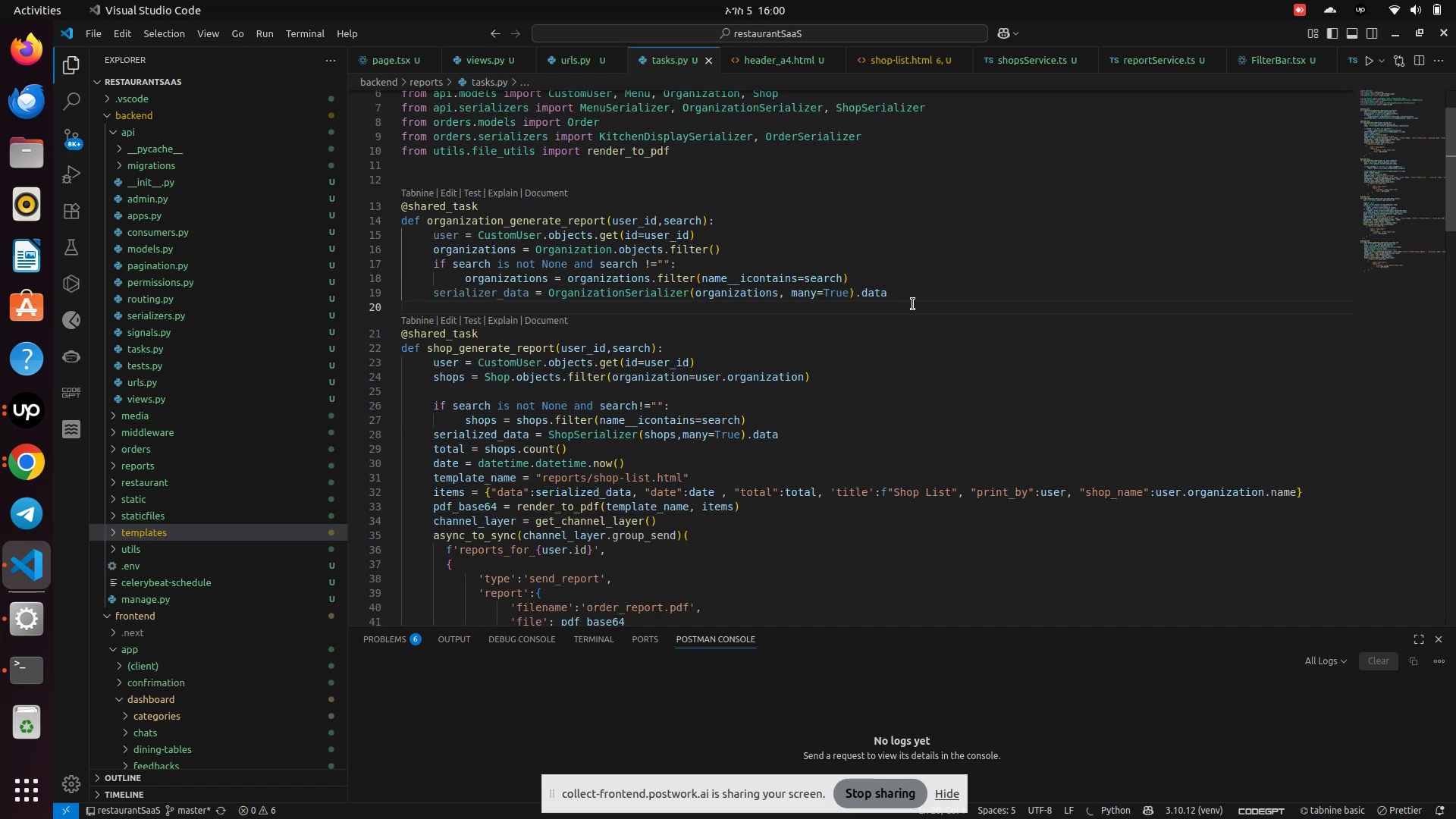 
left_click([913, 302])
 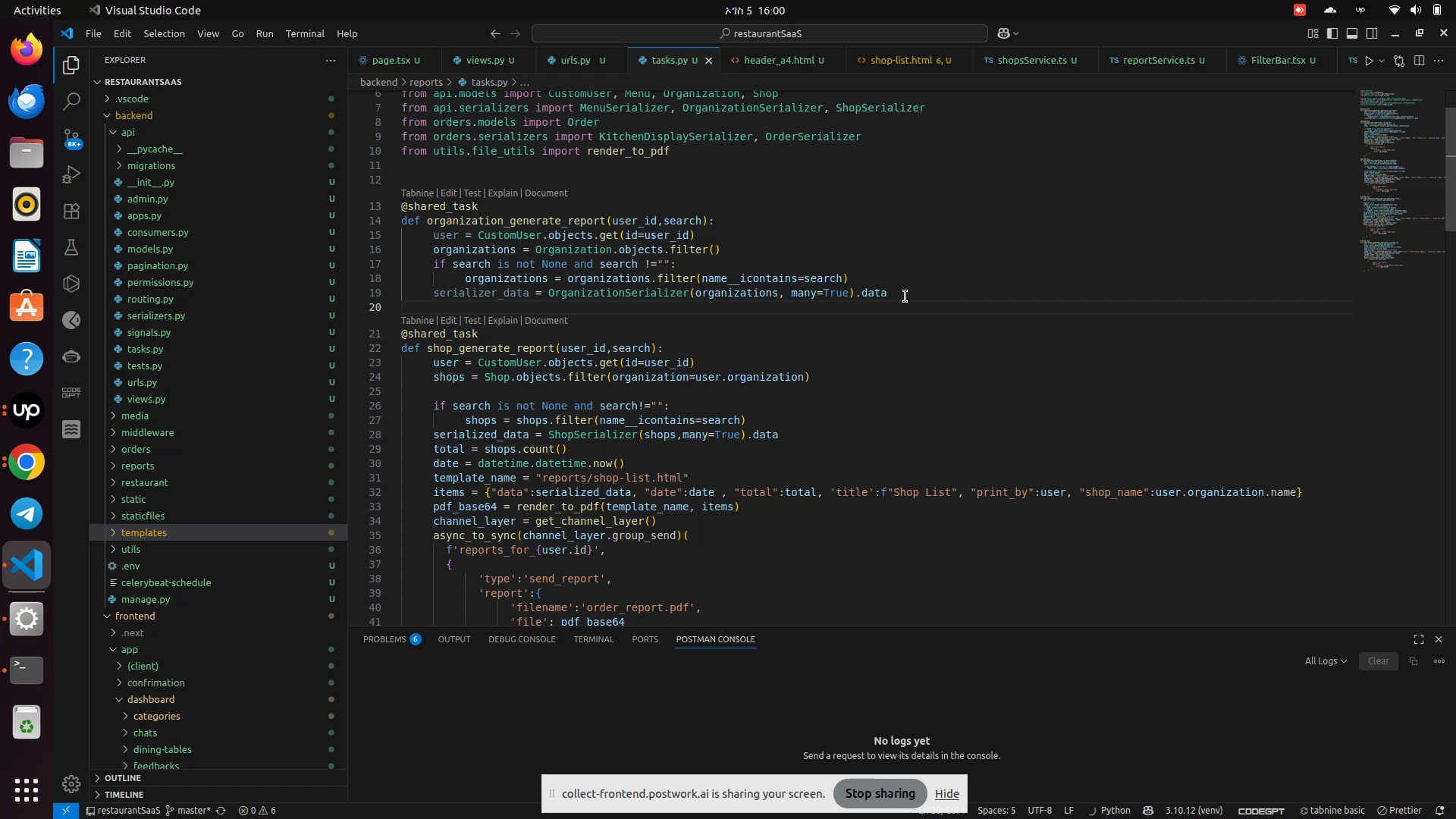 
left_click([905, 297])
 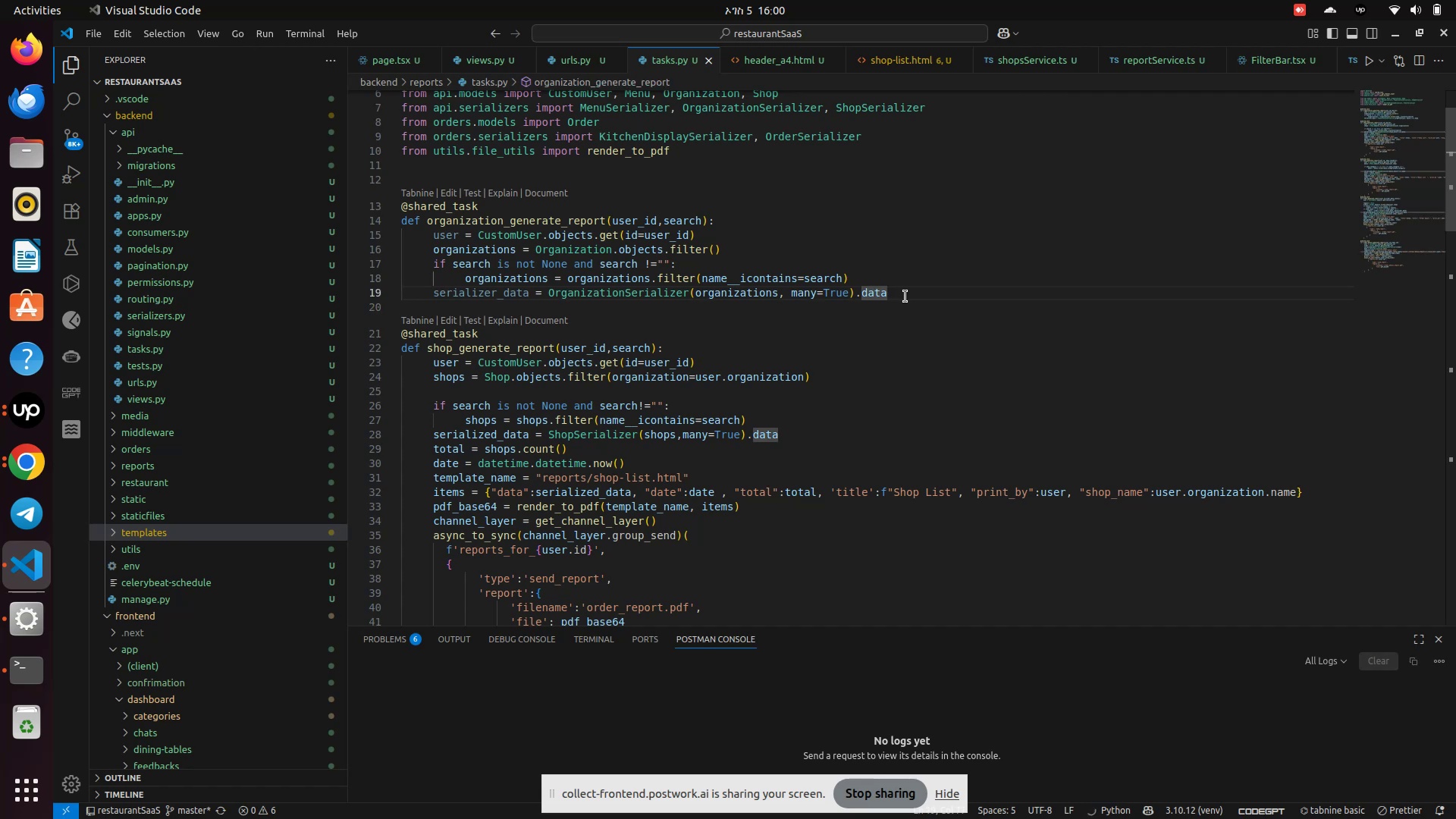 
wait(5.18)
 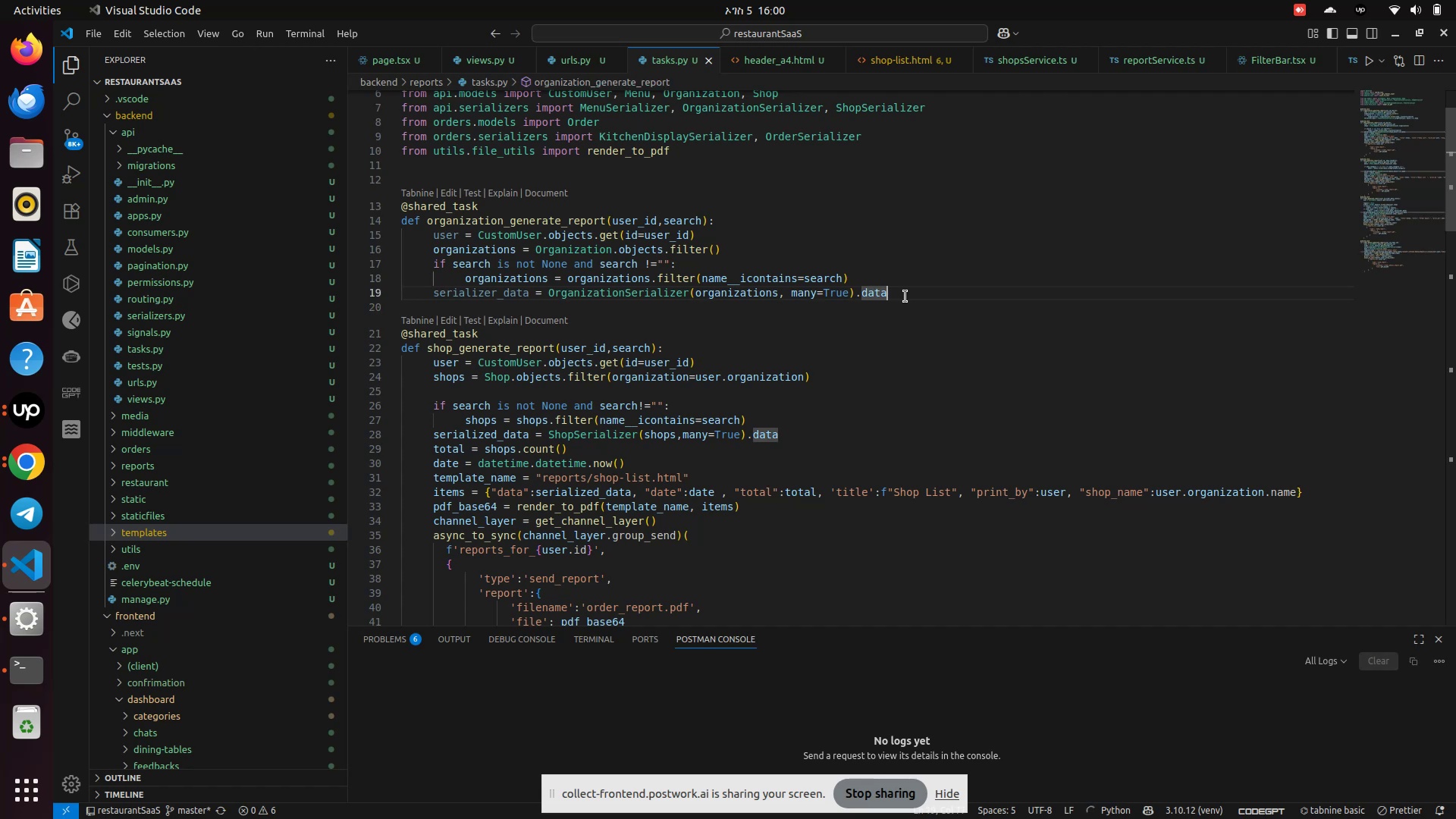 
key(Enter)
 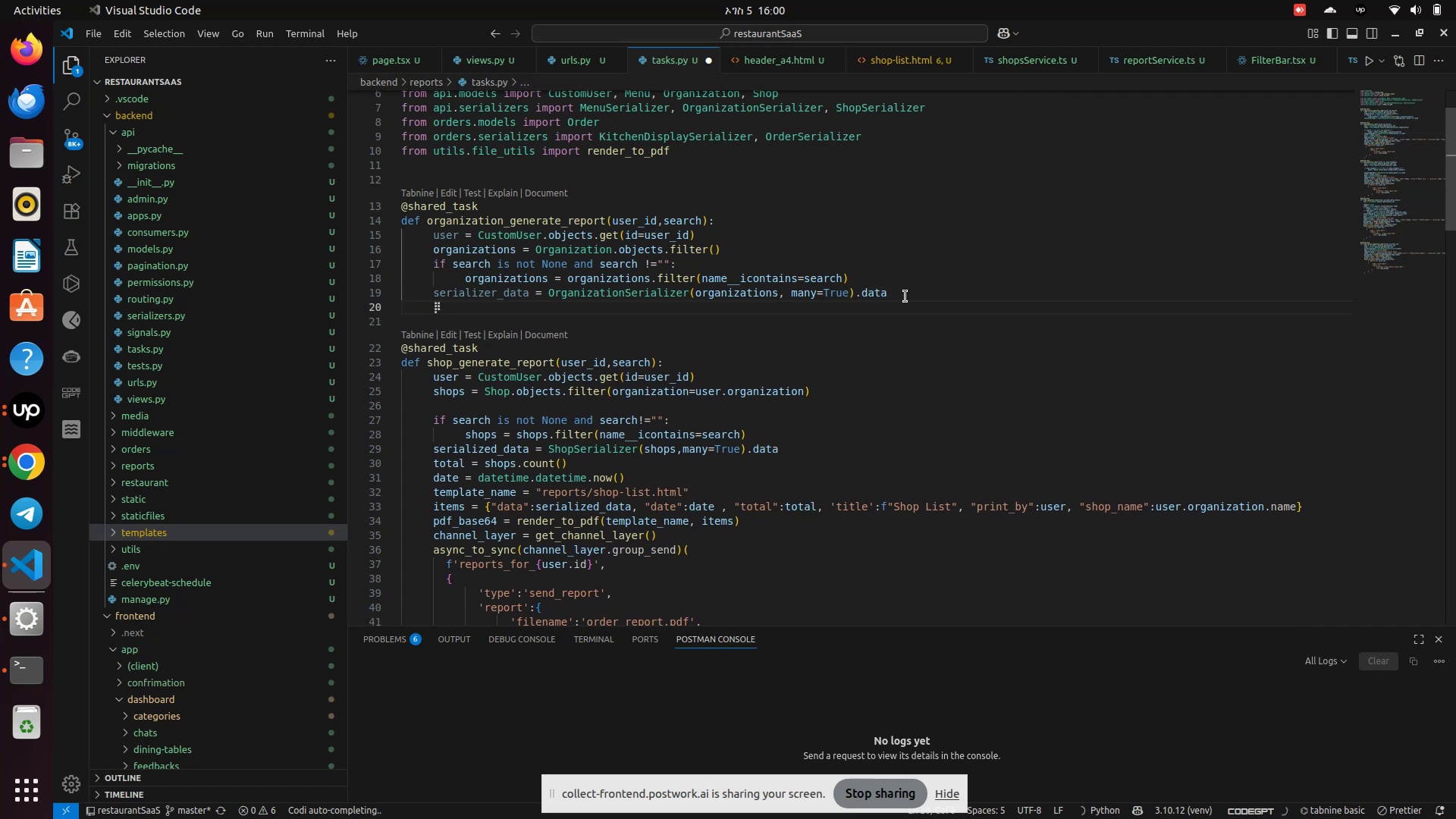 
type(total = or)
 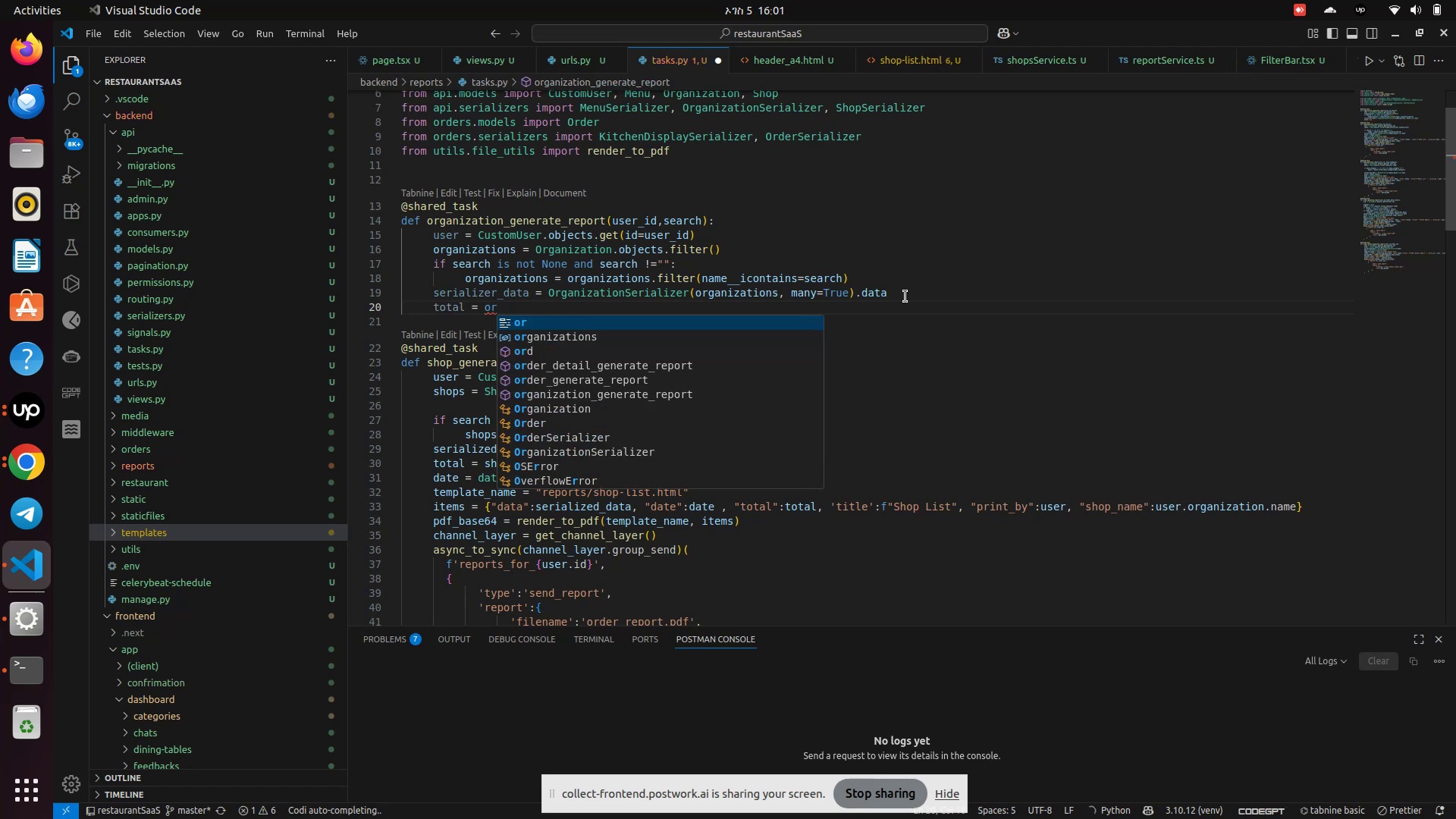 
key(ArrowDown)
 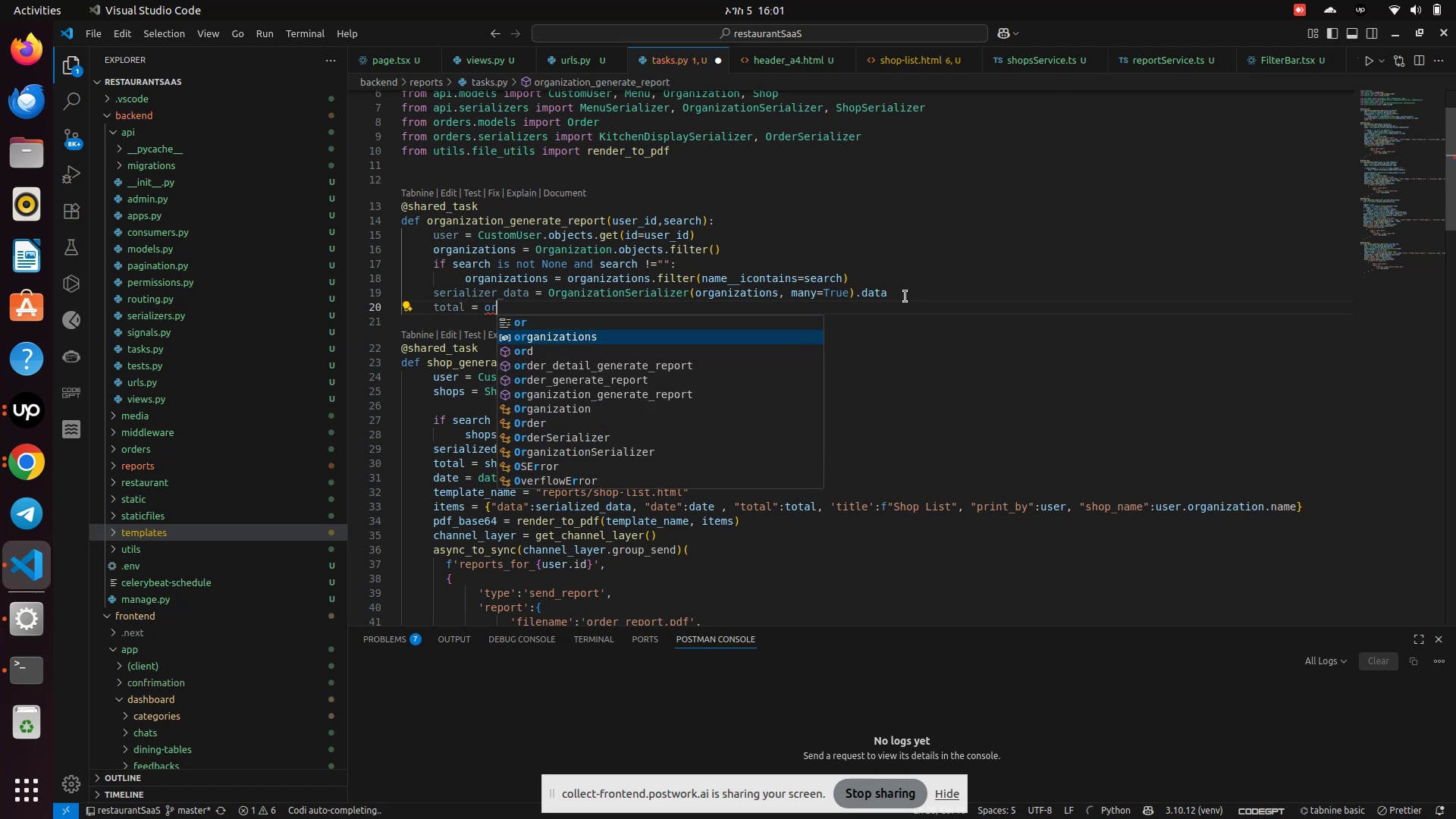 
key(Enter)
 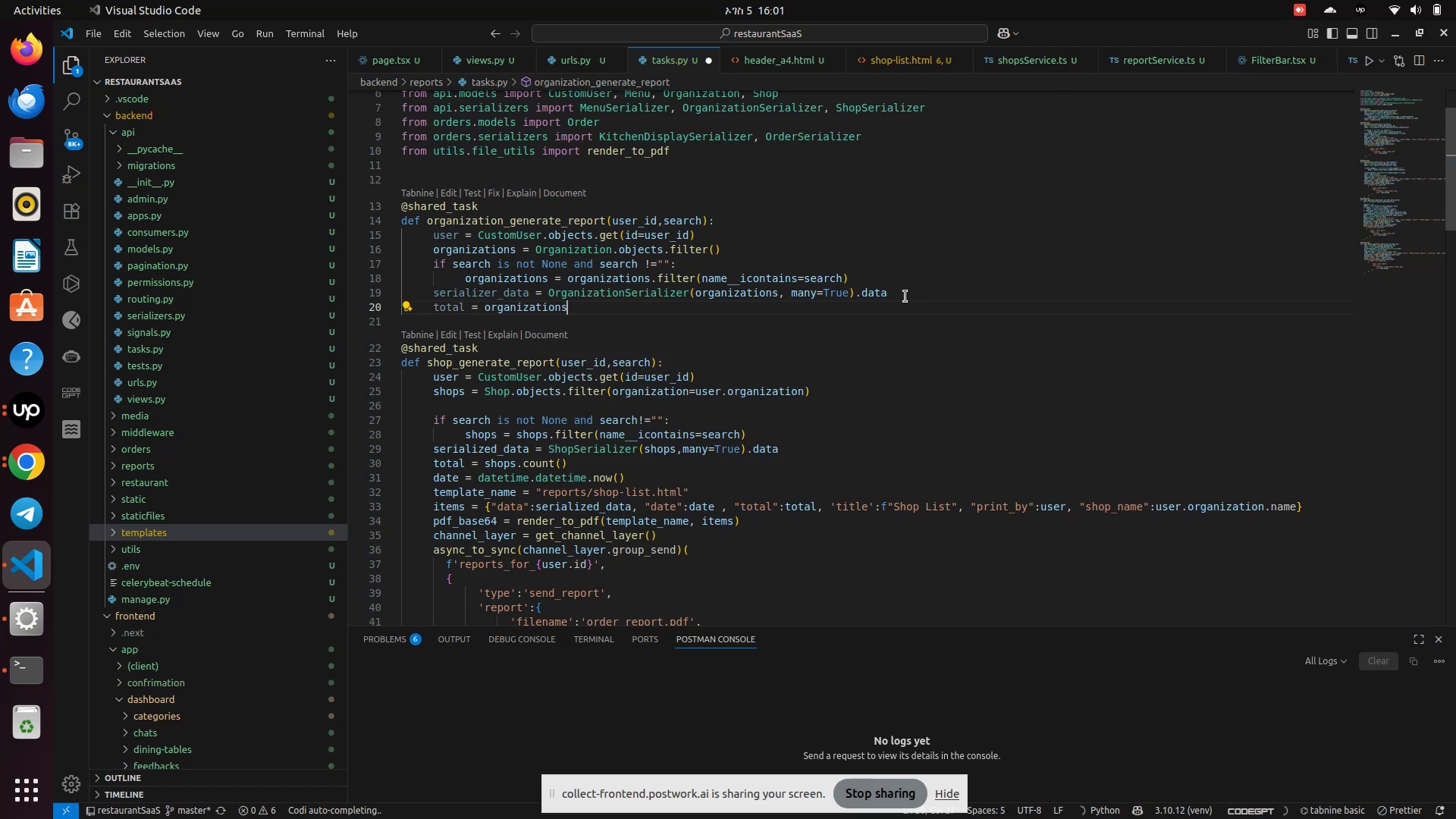 
key(Period)
 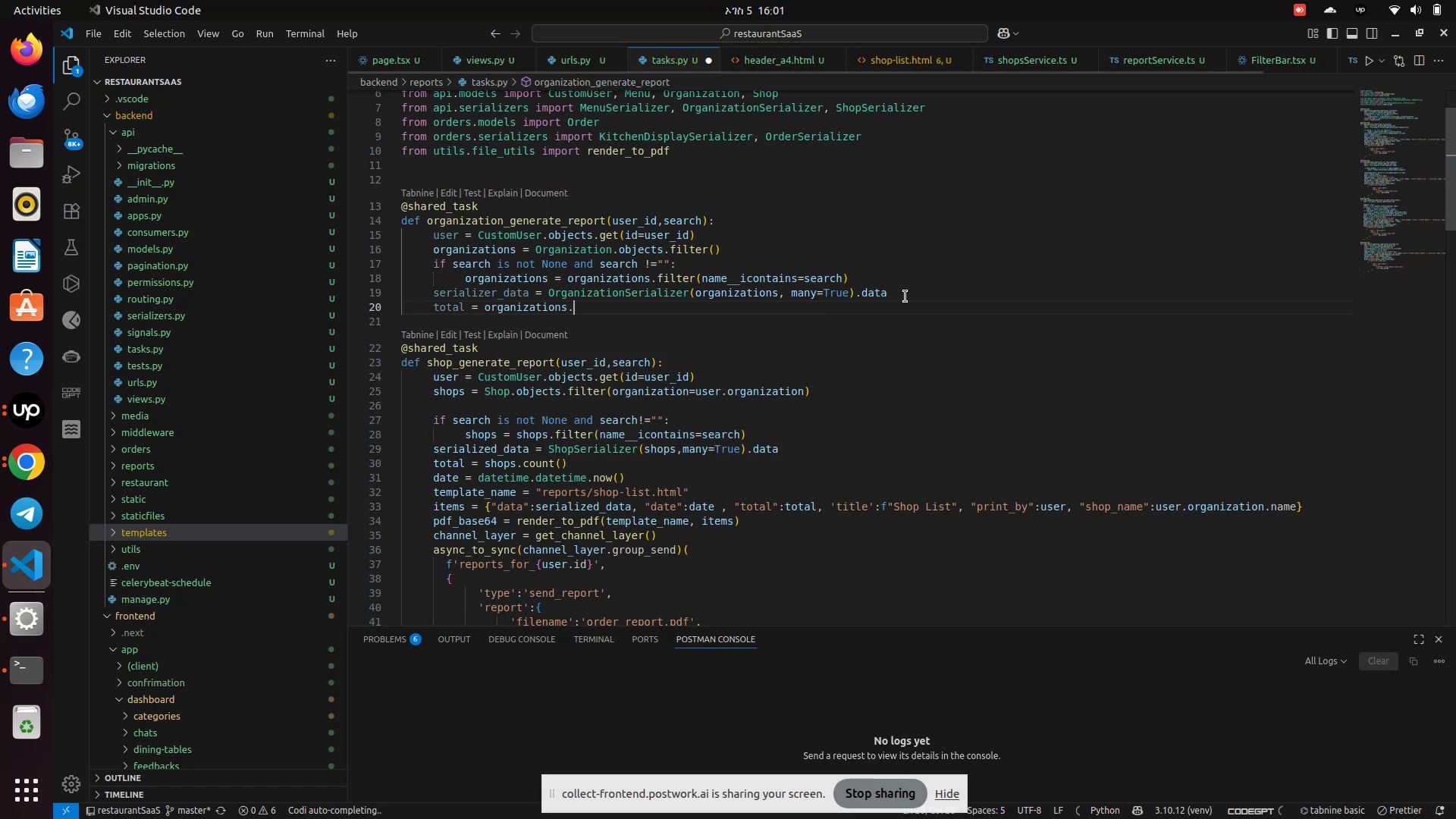 
key(C)
 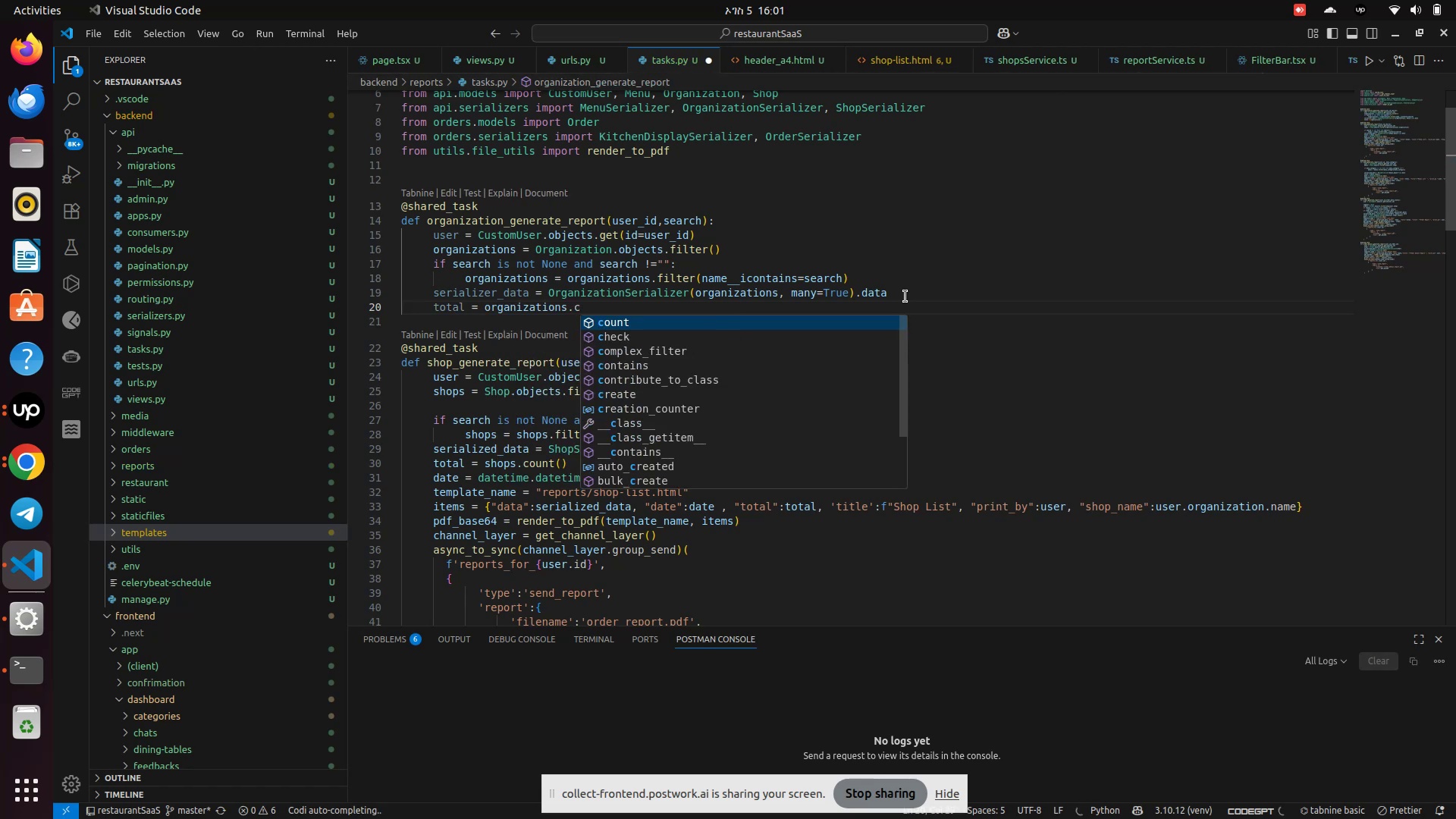 
key(Enter)
 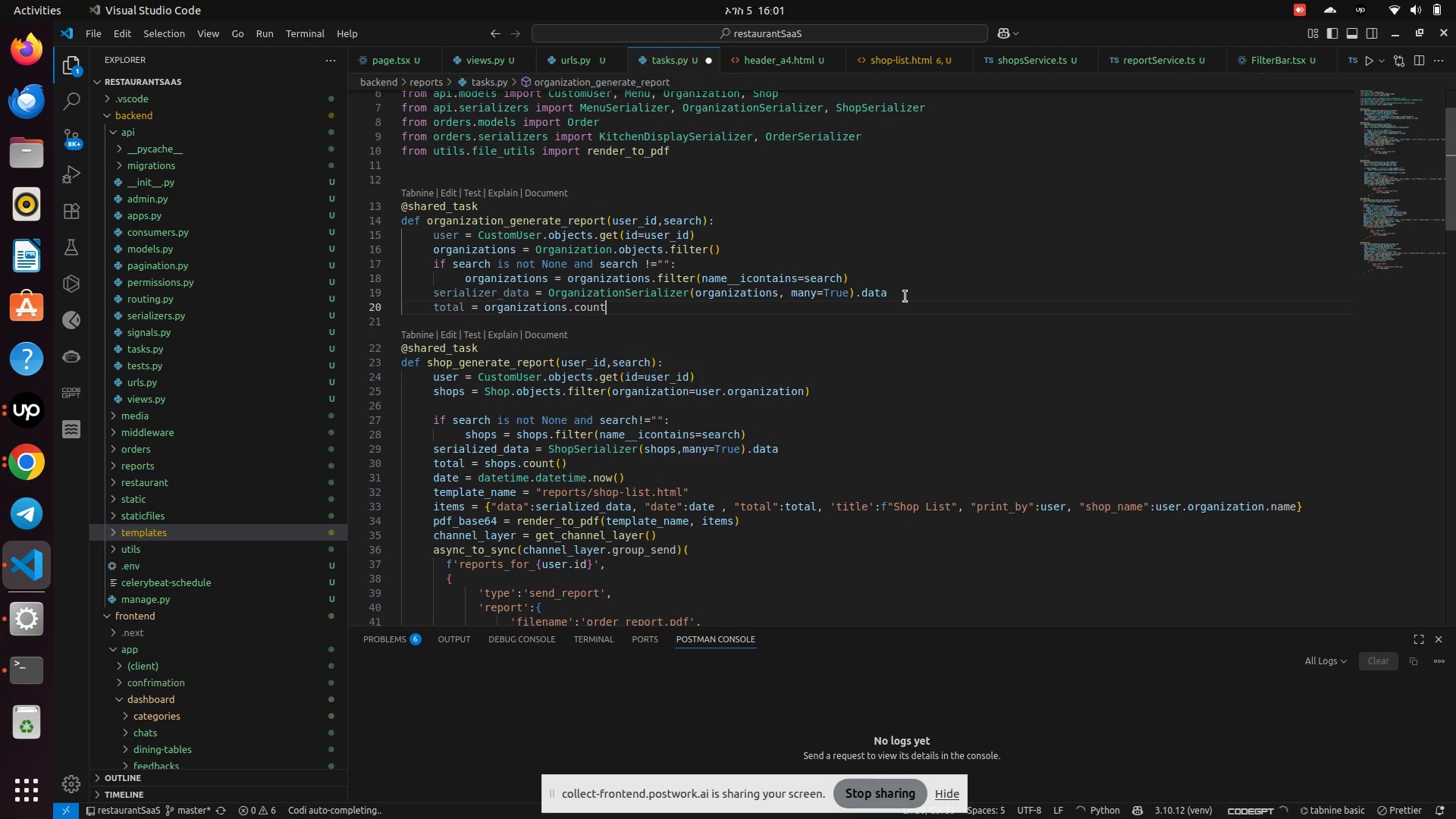 
key(Shift+9)
 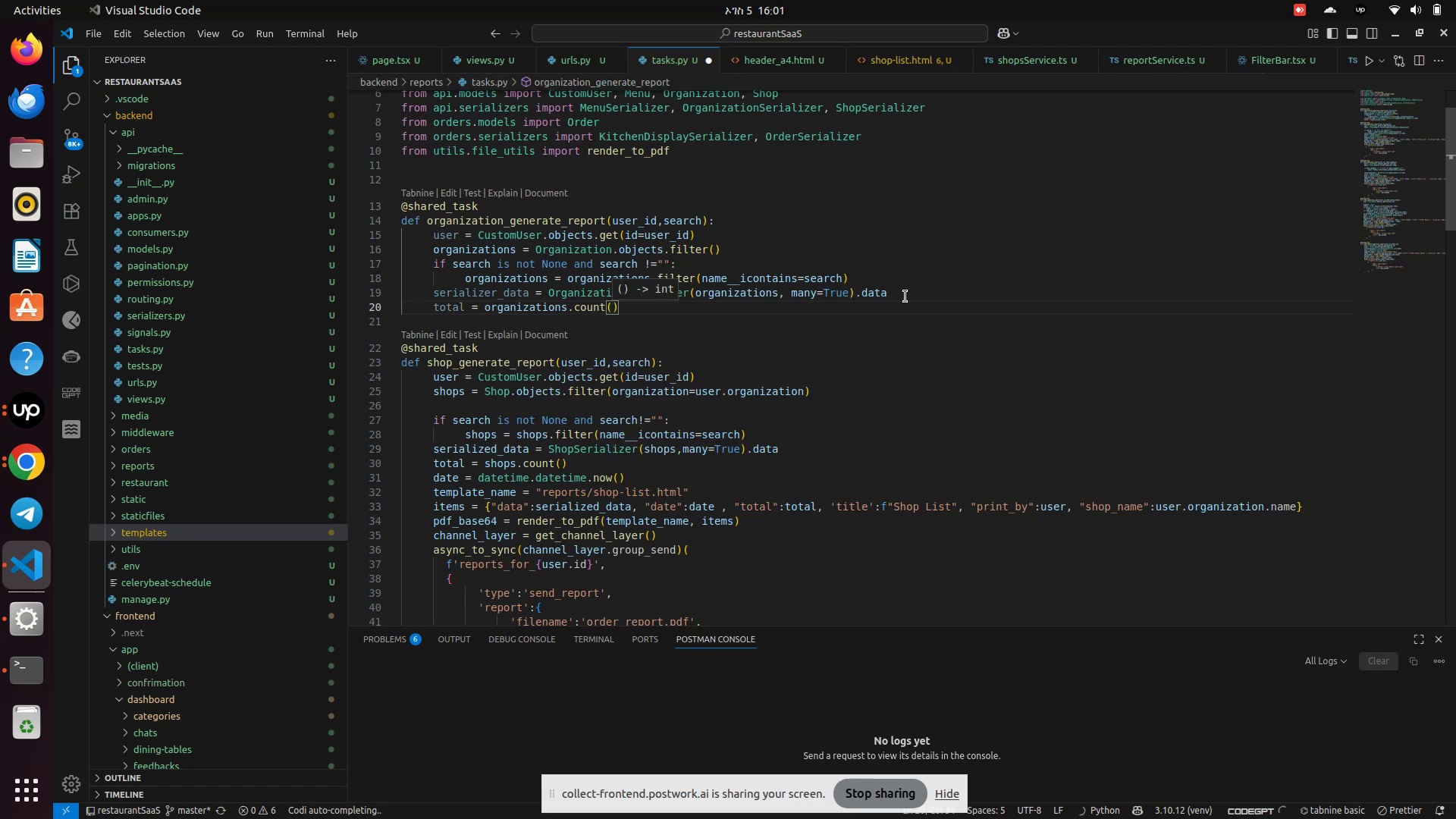 
key(ArrowRight)
 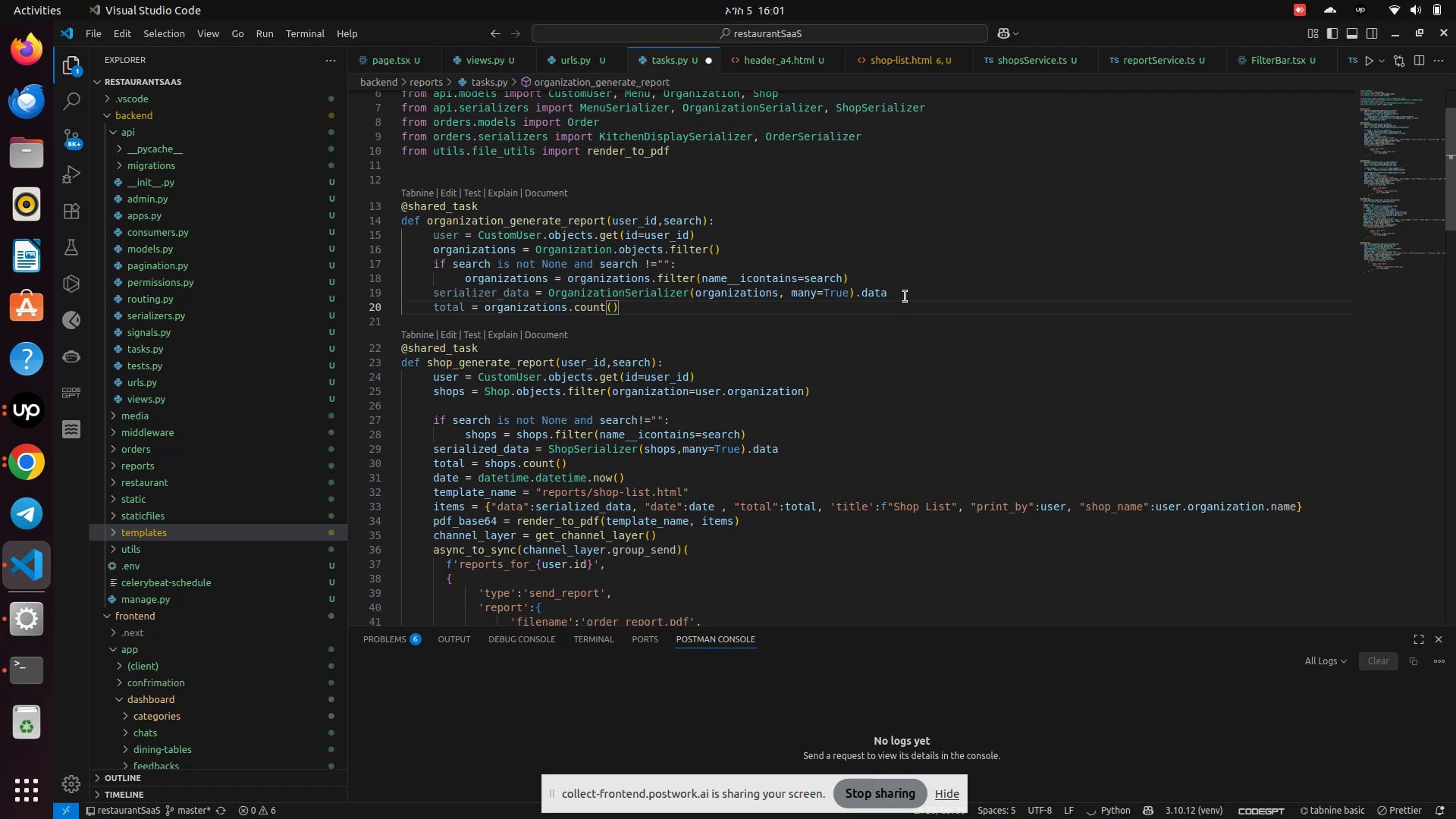 
wait(9.8)
 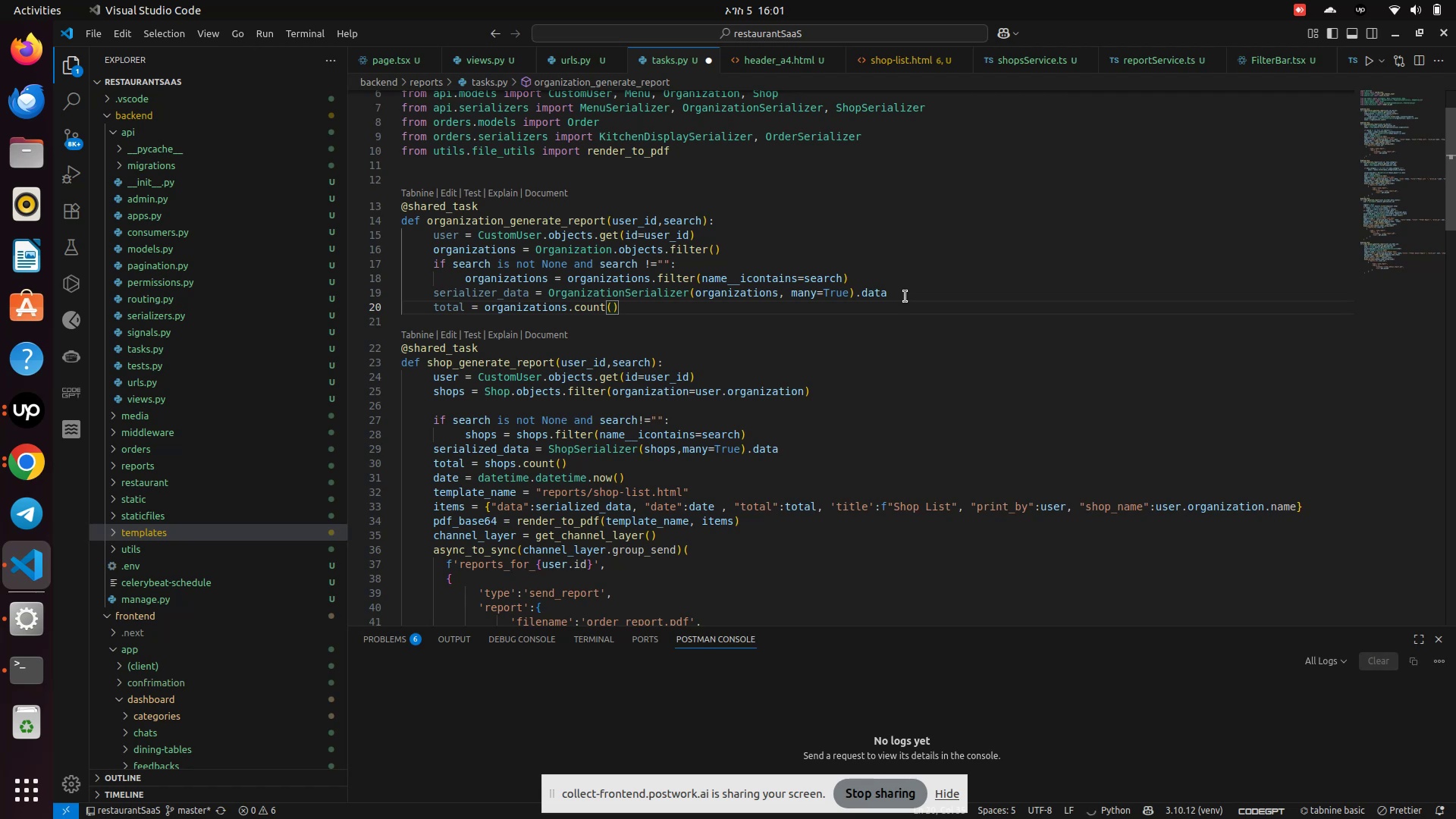 
scroll: coordinate [905, 297], scroll_direction: down, amount: 1.0
 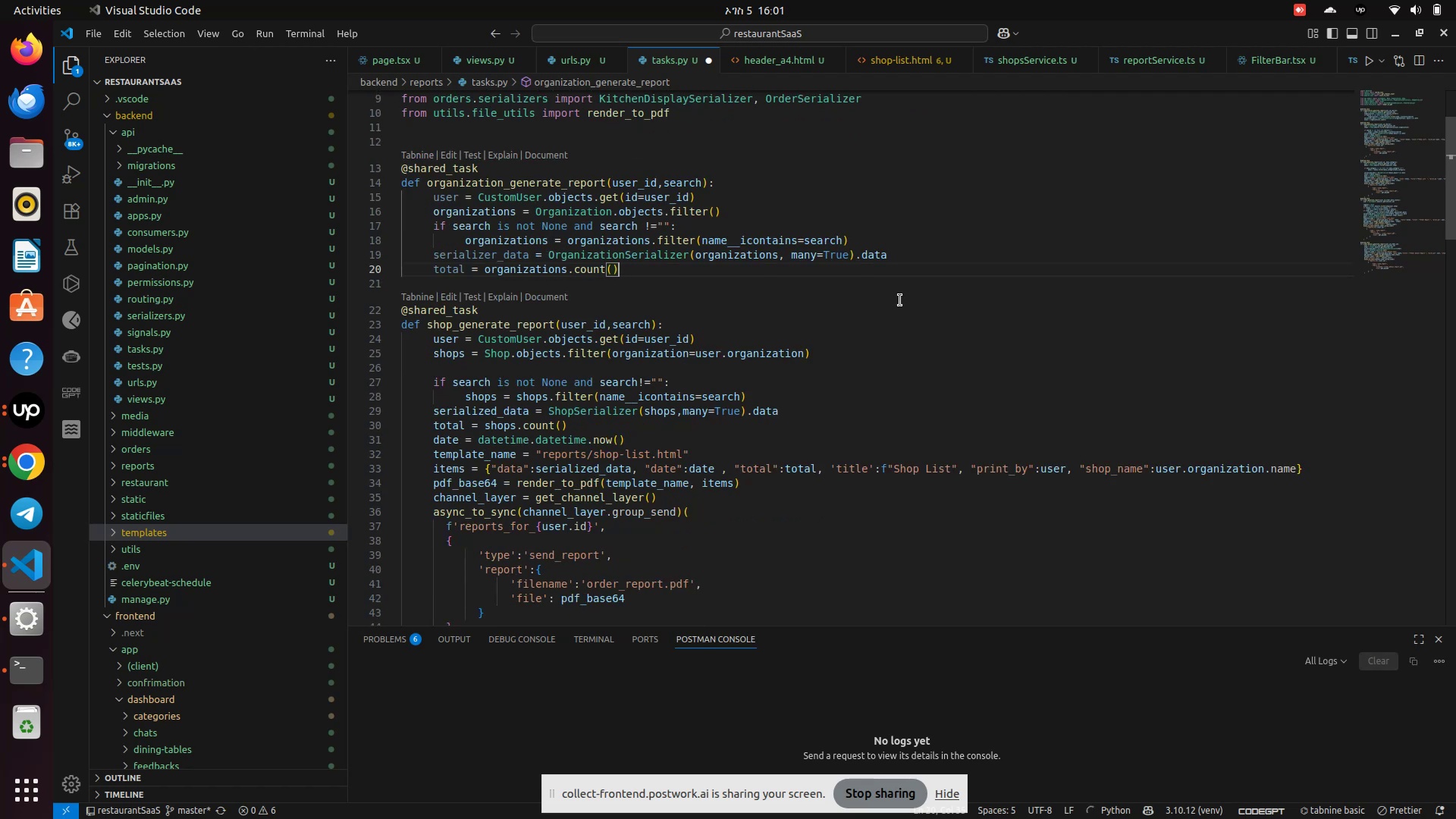 
key(Enter)
 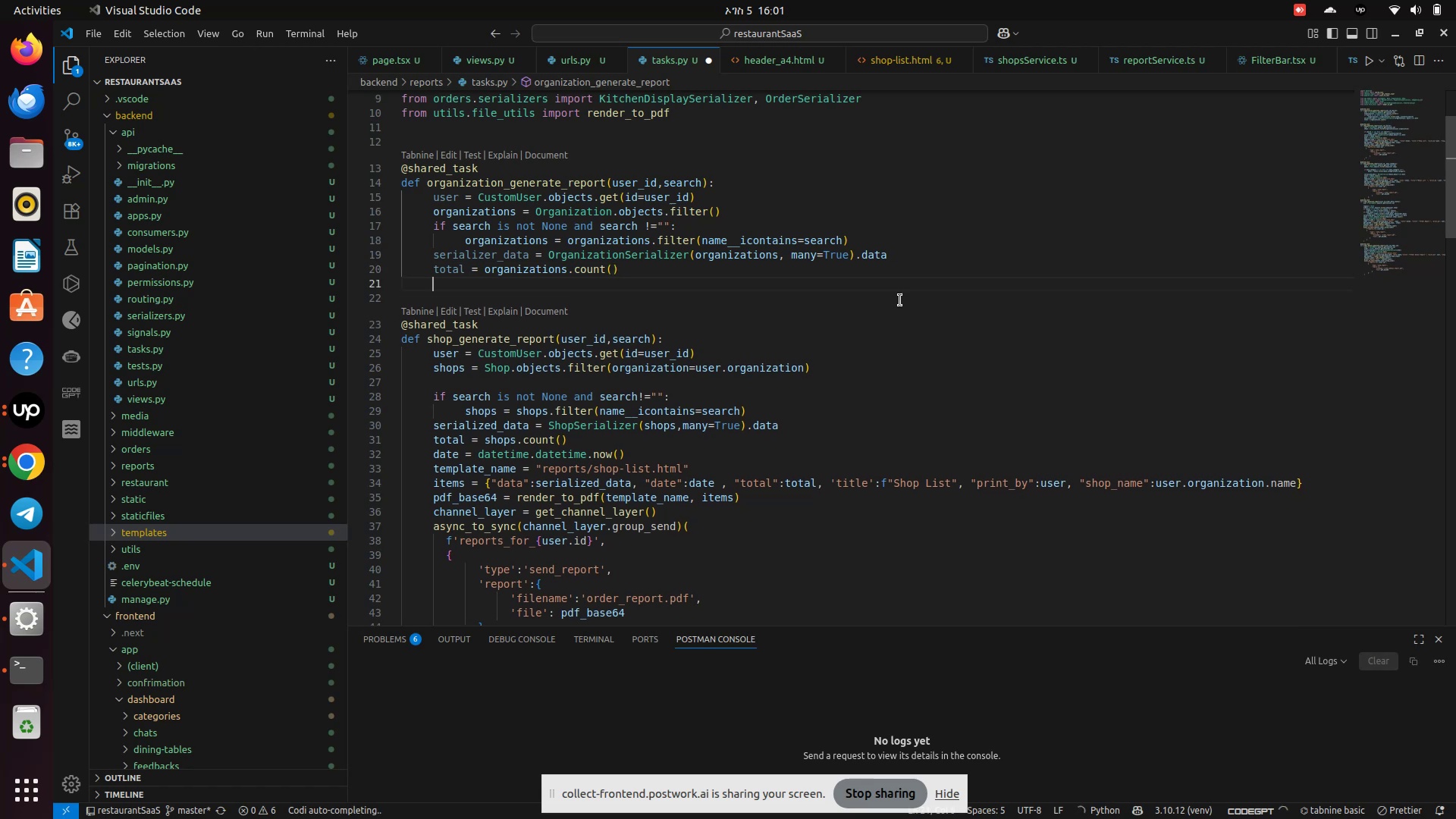 
type(date = dat)
 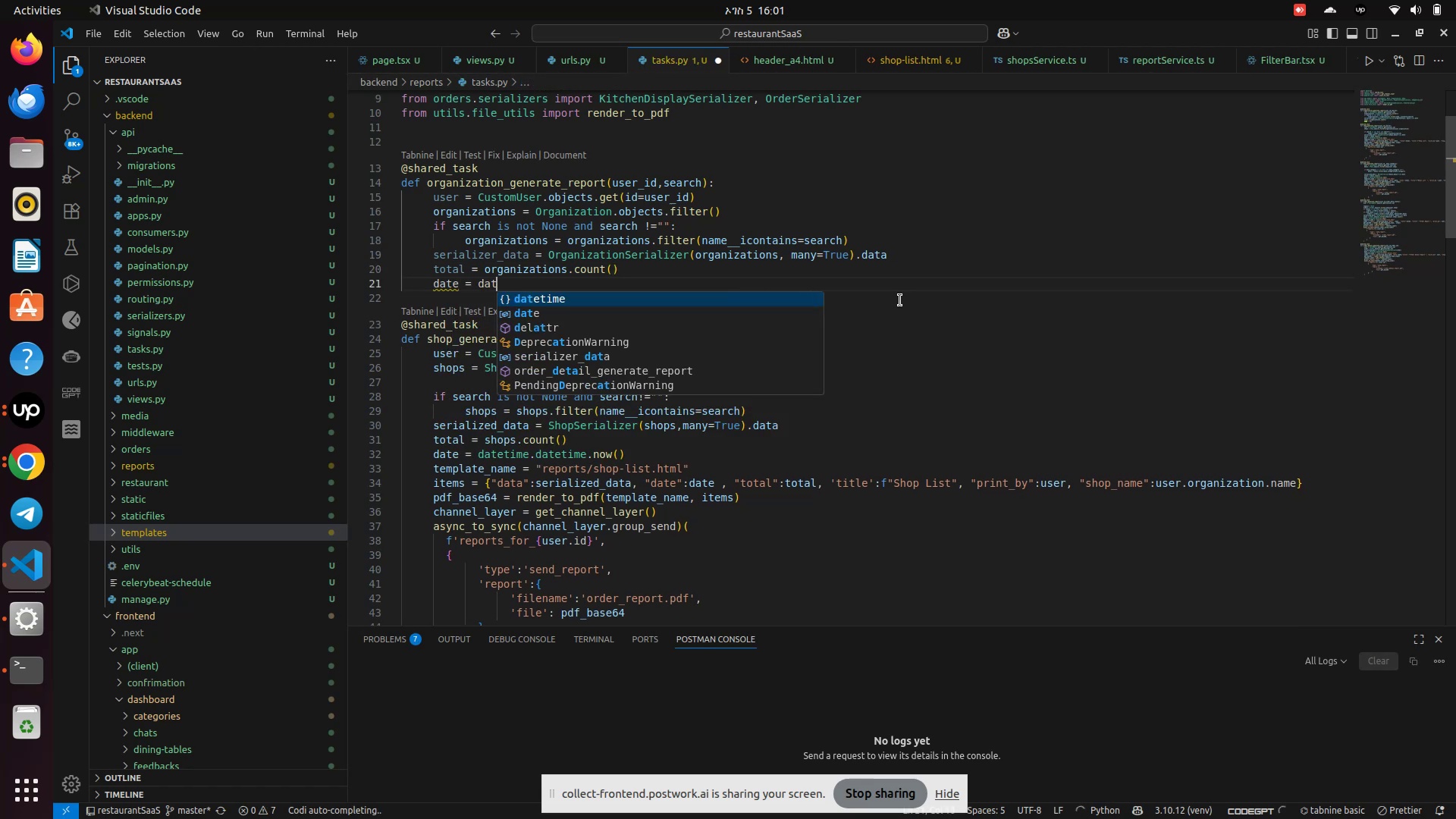 
key(Enter)
 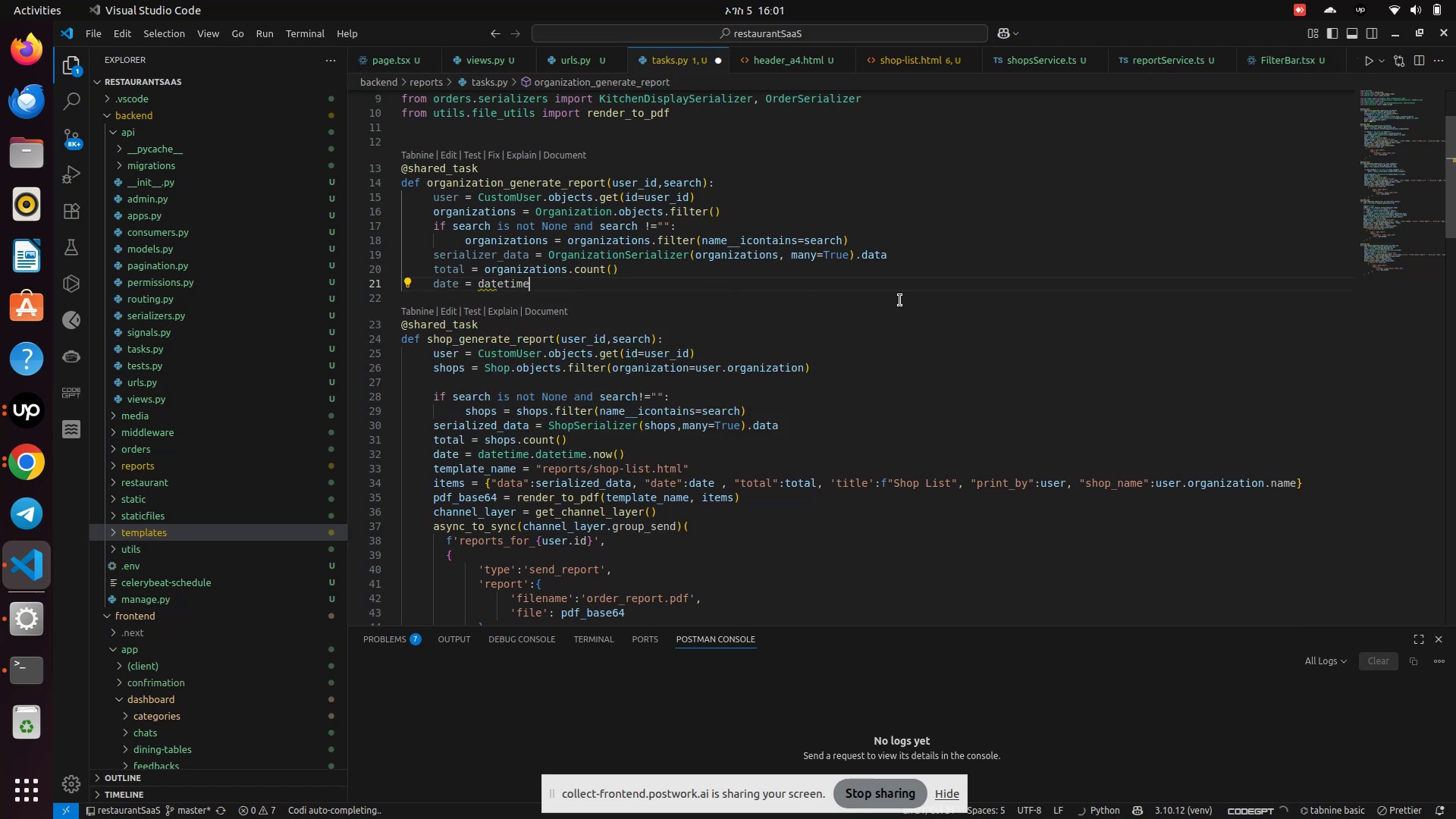 
type(.dat)
 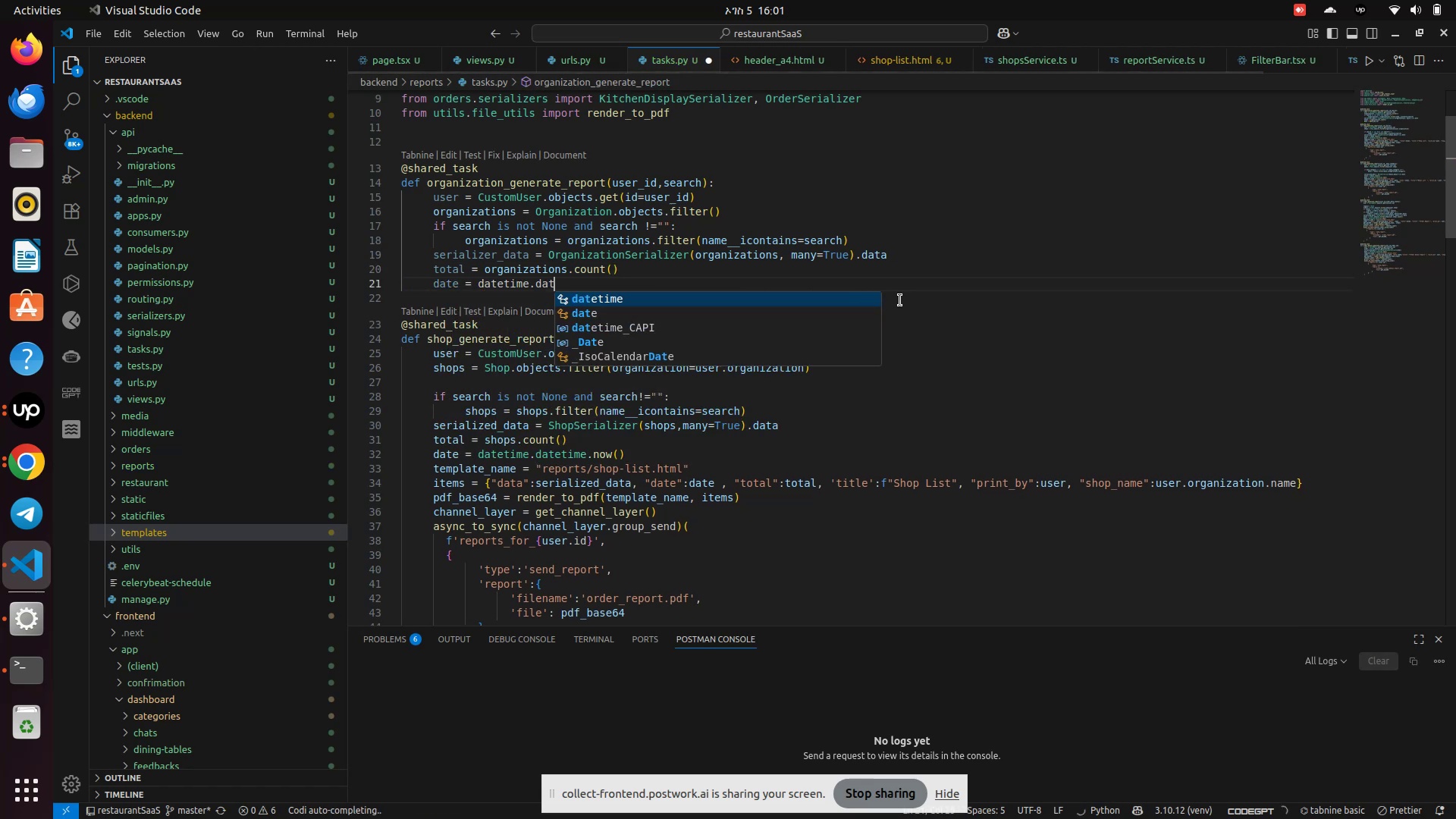 
key(Enter)
 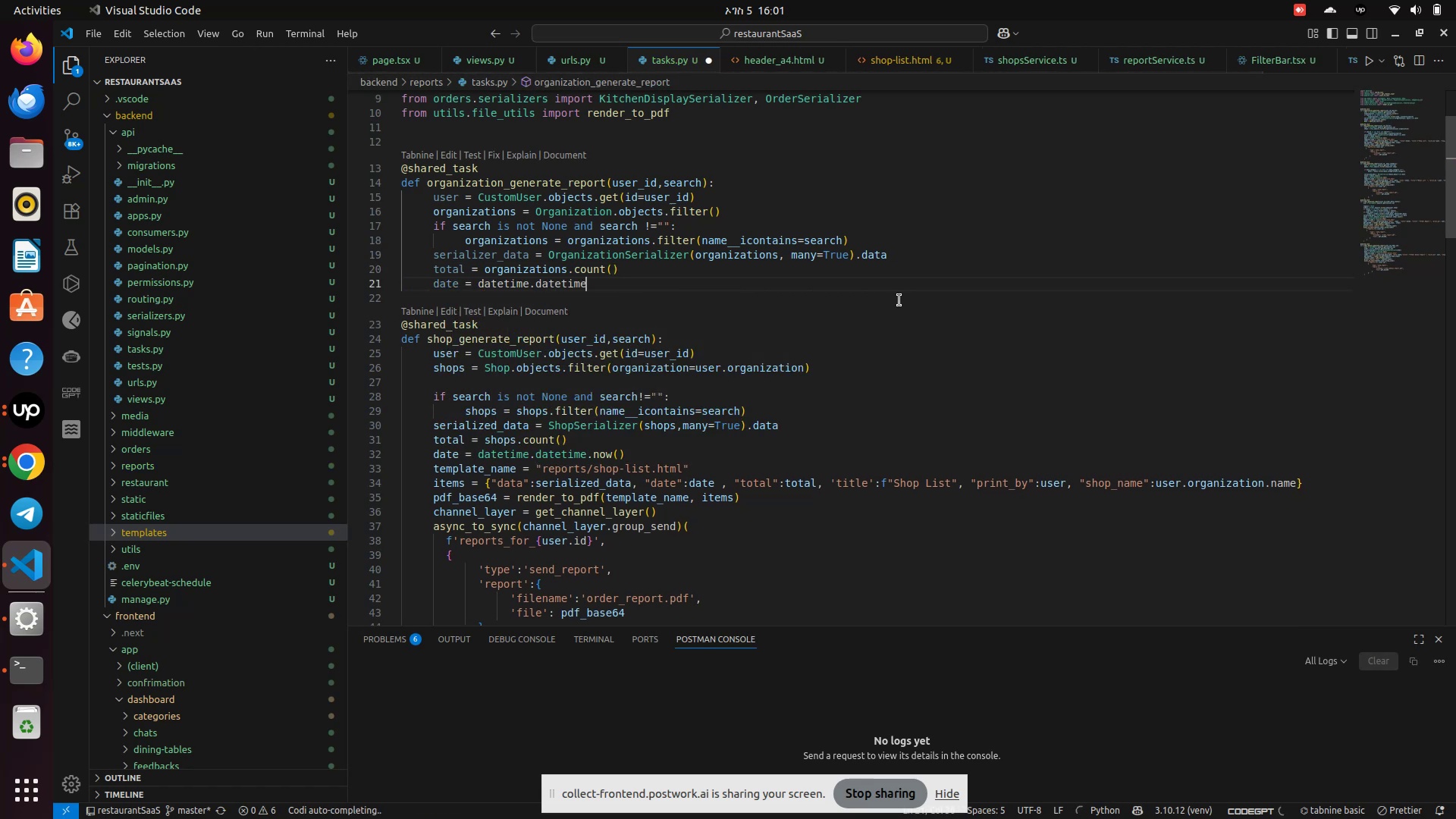 
key(Period)
 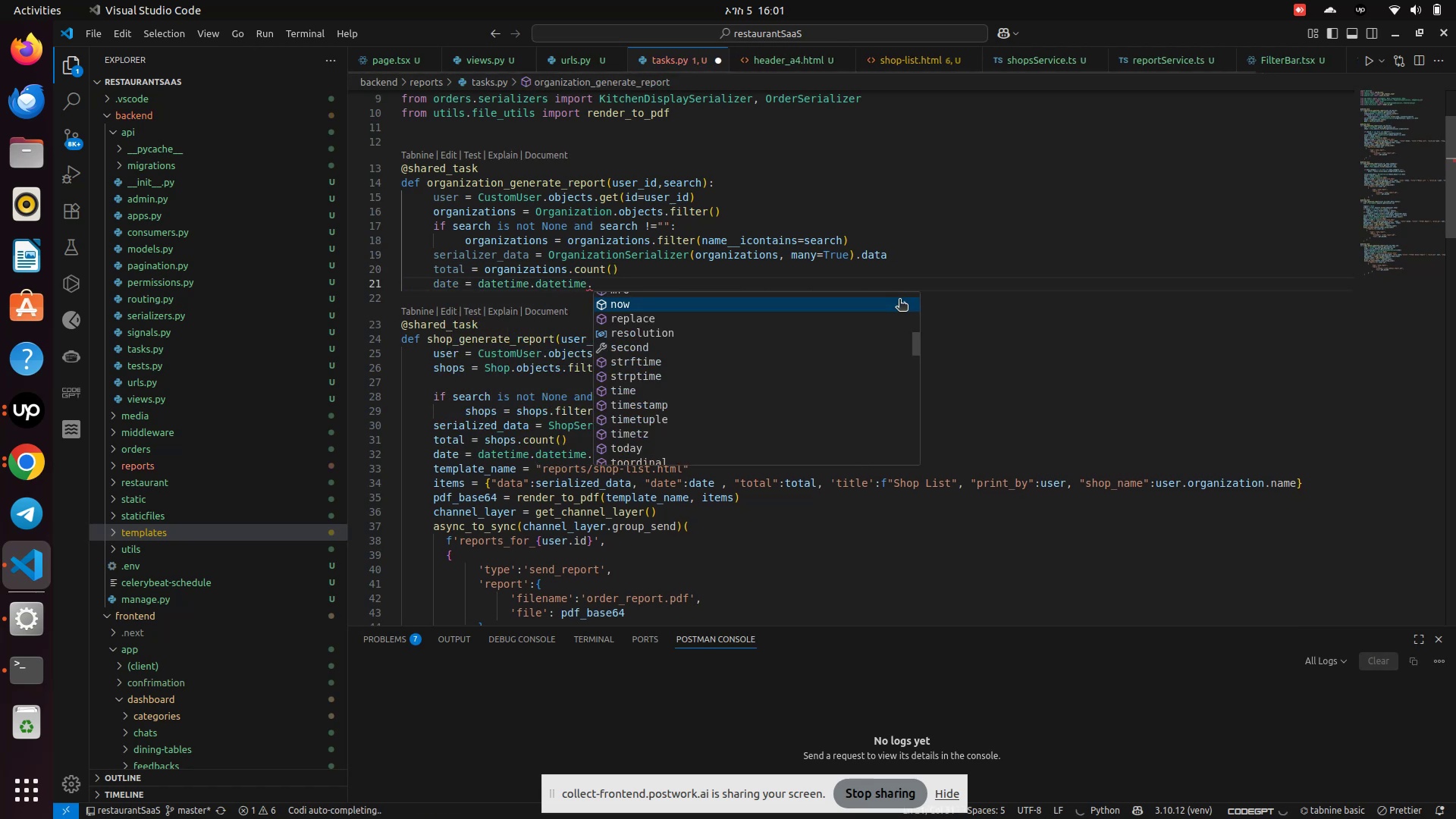 
key(Enter)
 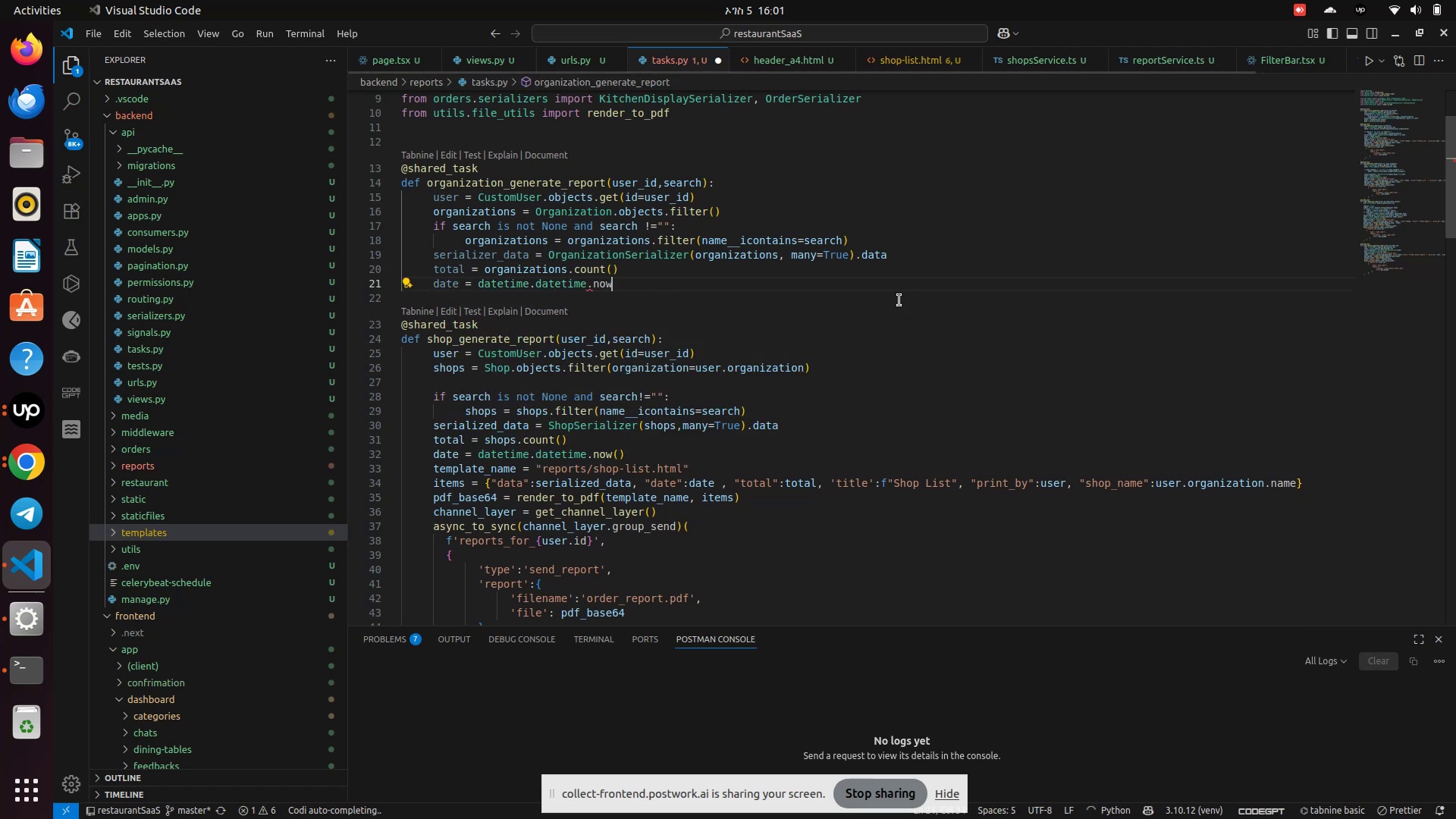 
key(Shift+ShiftLeft)
 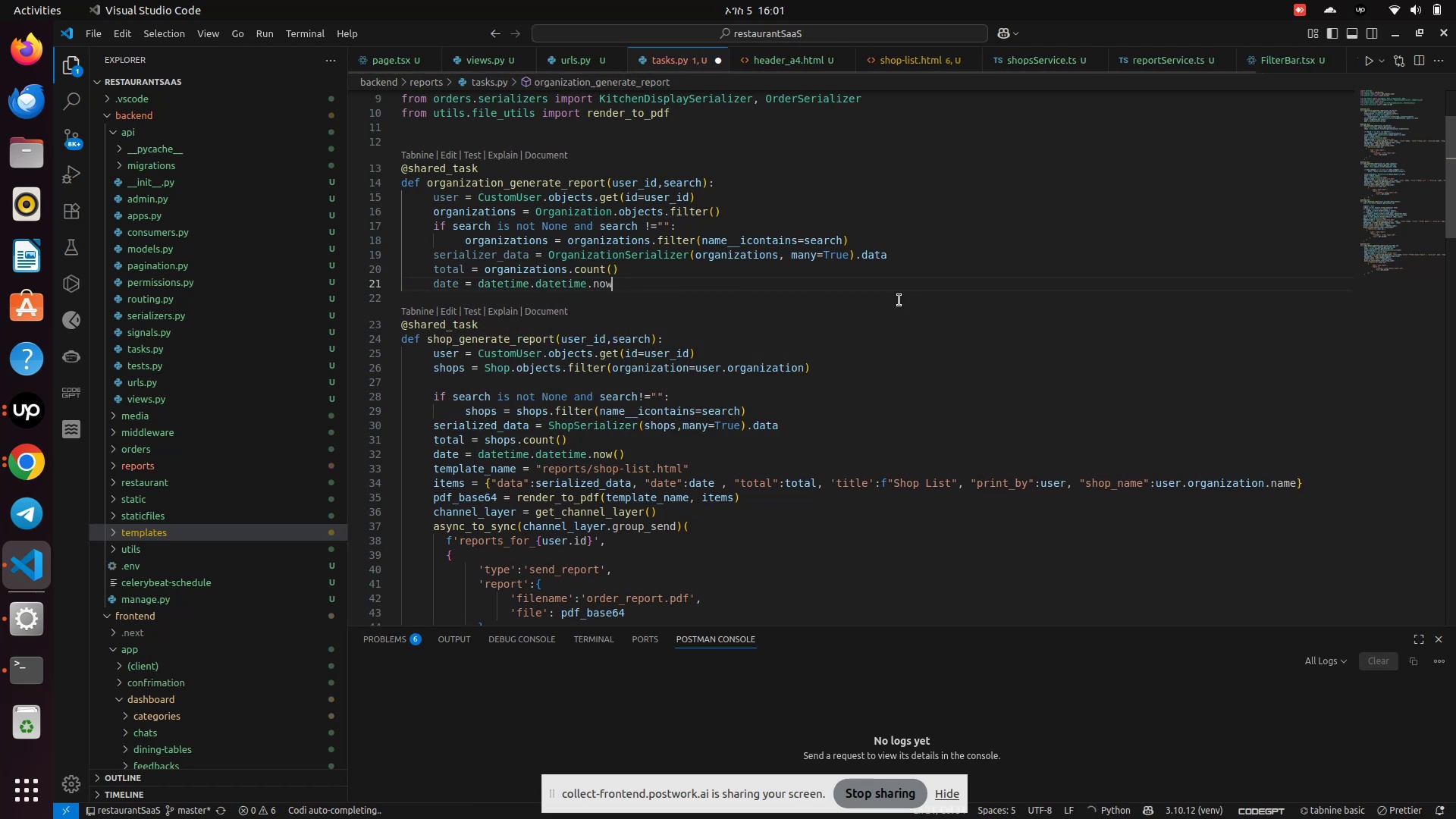 
key(Shift+9)
 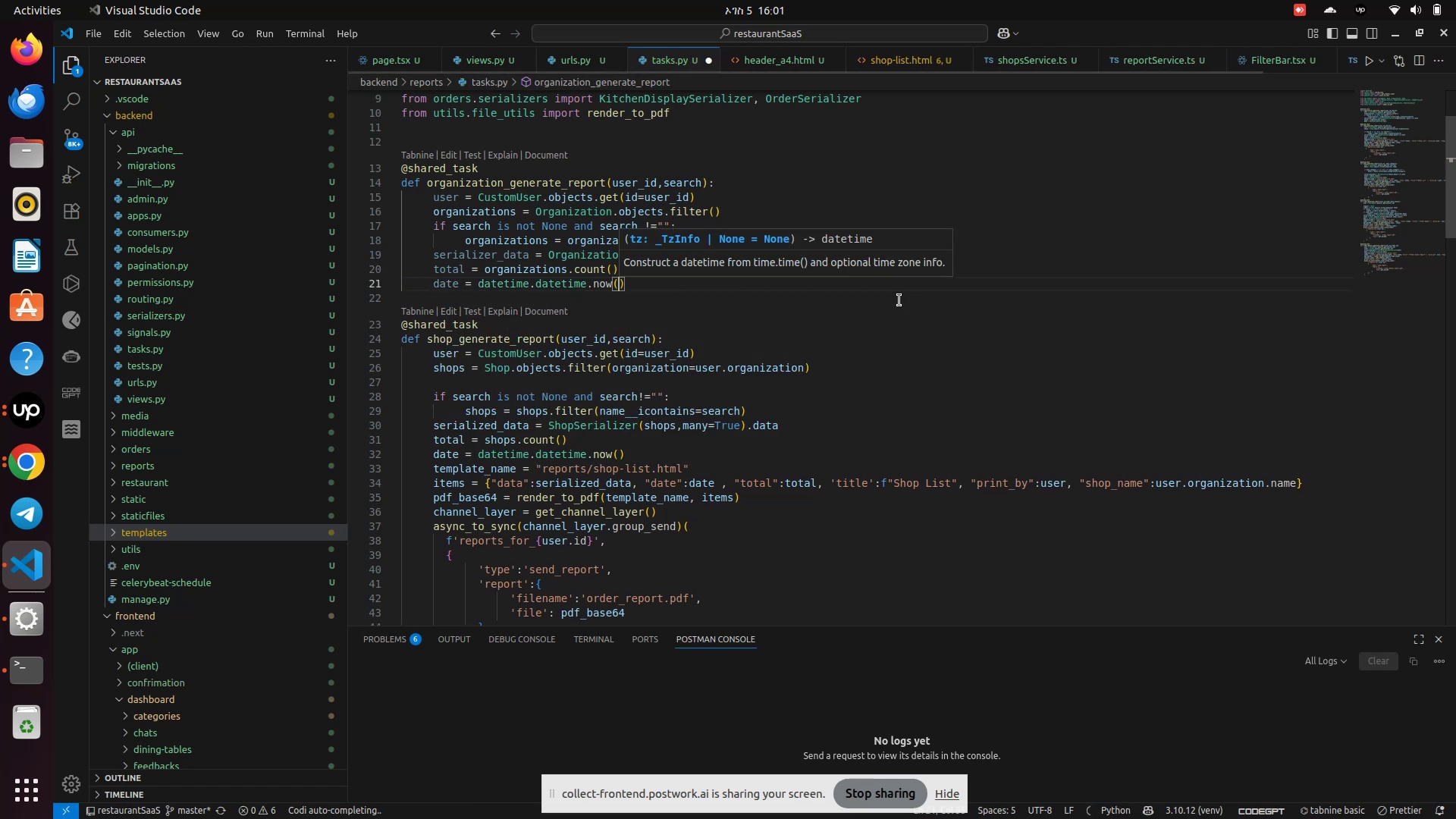 
key(ArrowRight)
 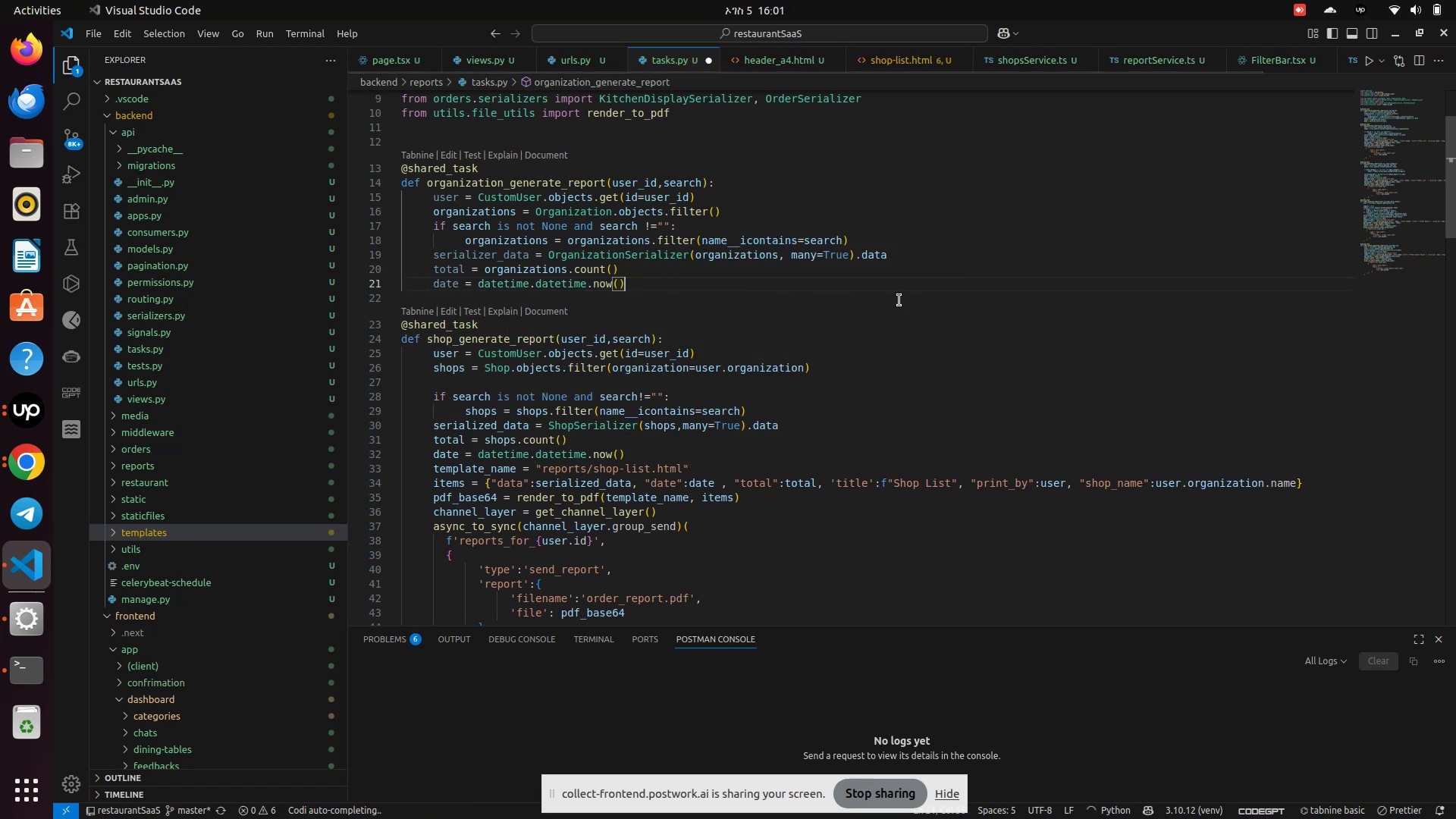 
key(Enter)
 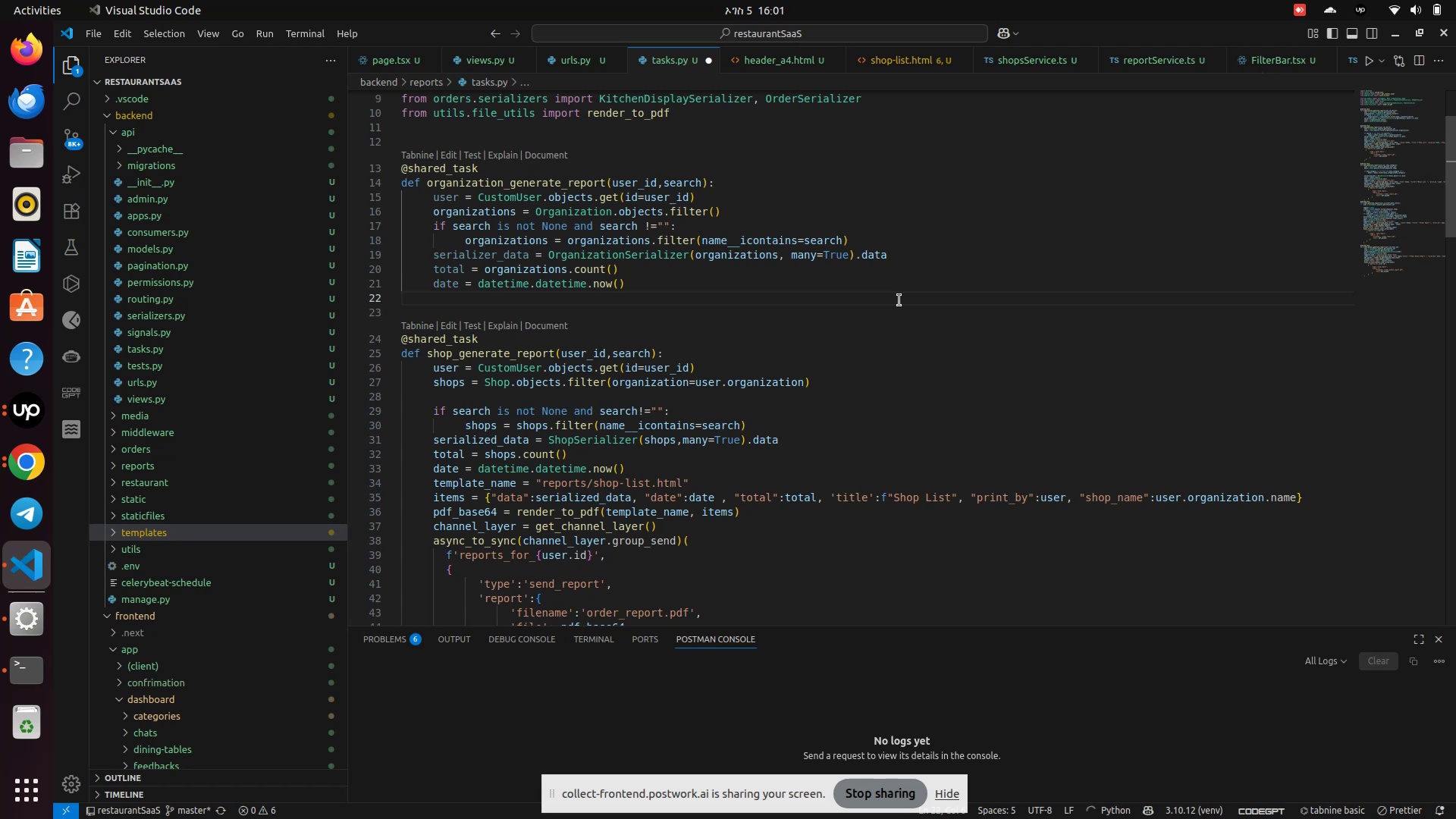 
type(template_name = "repos)
key(Backspace)
type(rts/s)
key(Backspace)
type(organization-list.html)
 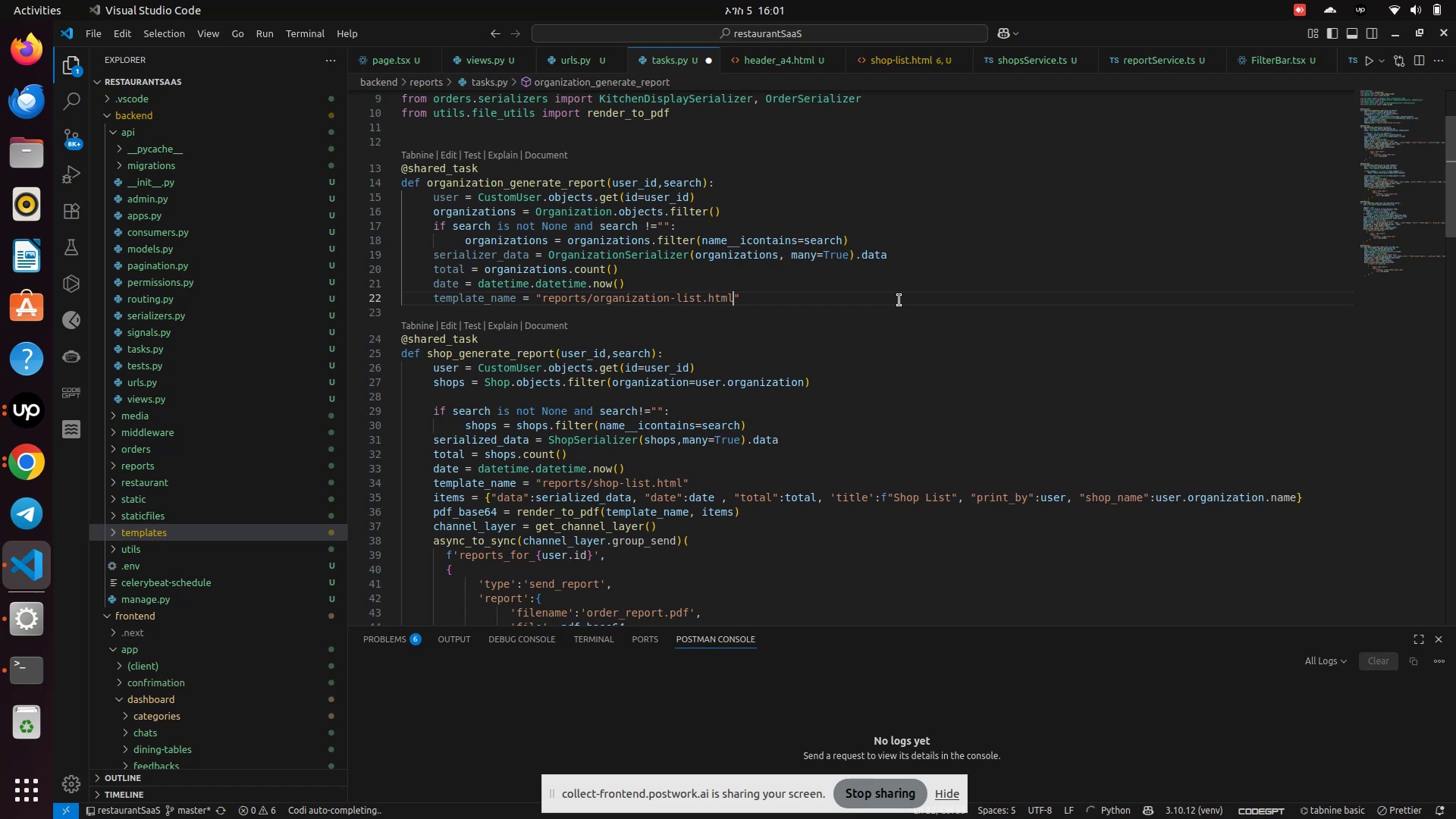 
left_click([789, 323])
 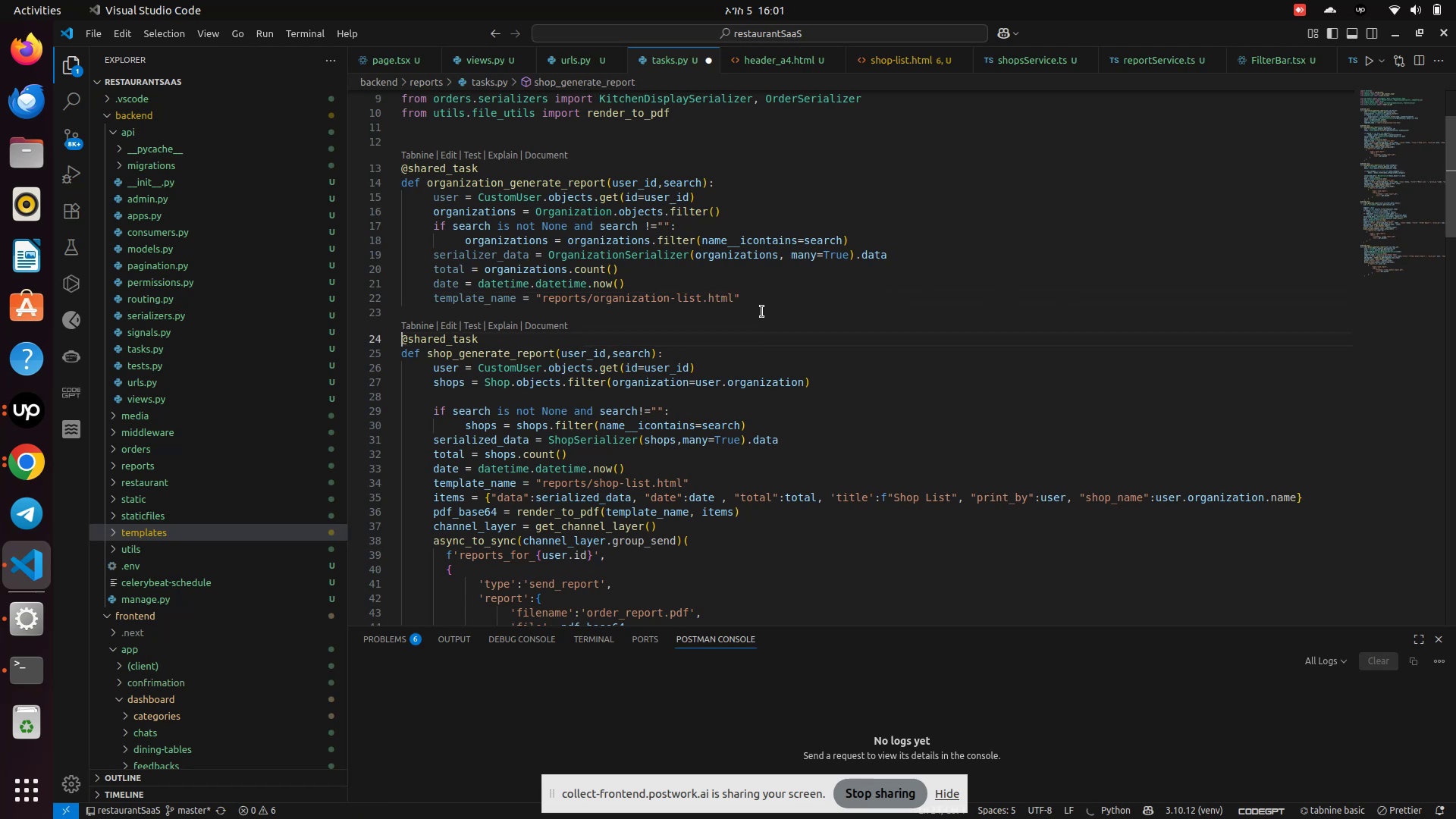 
left_click([743, 301])
 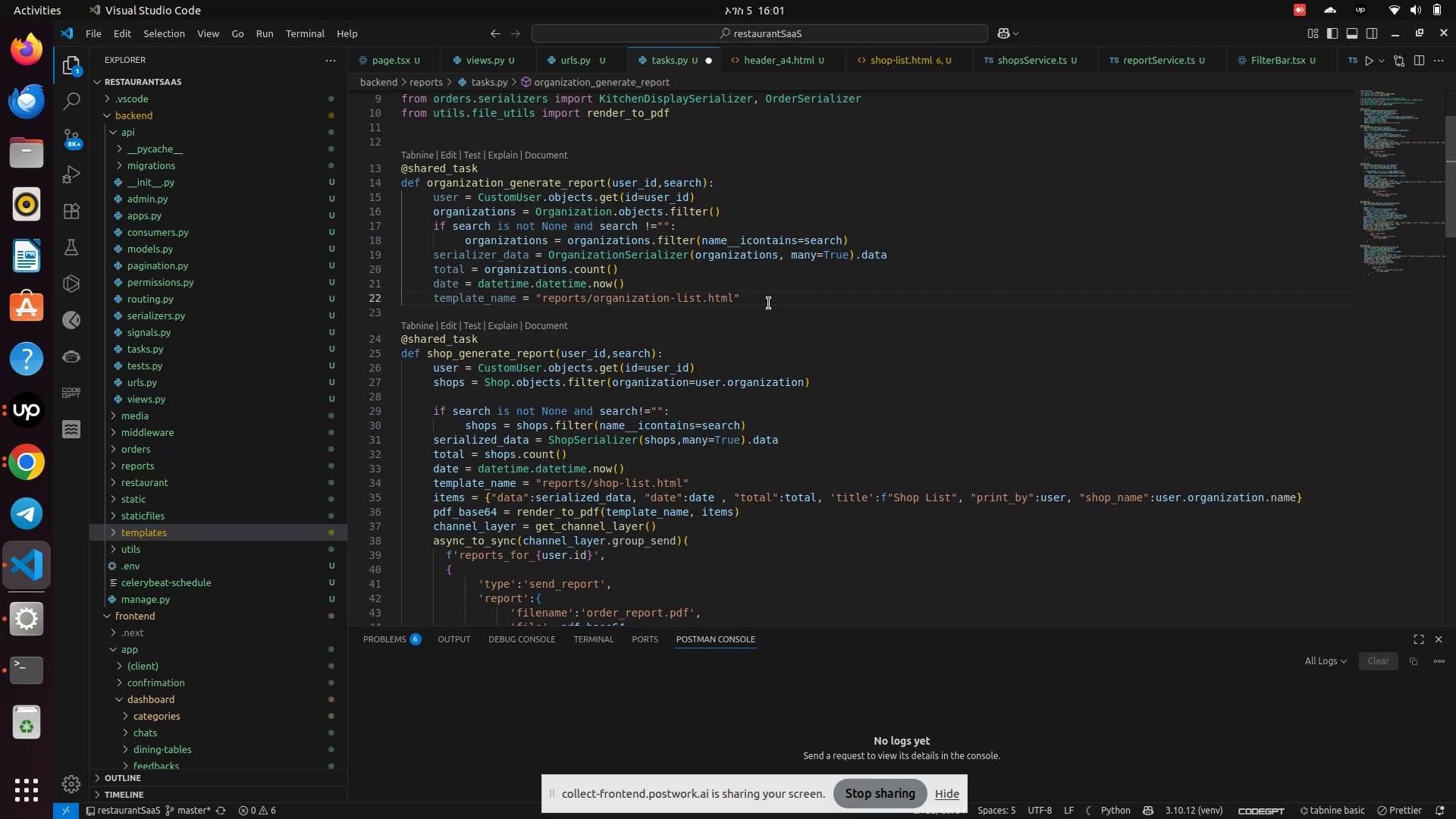 
key(Enter)
 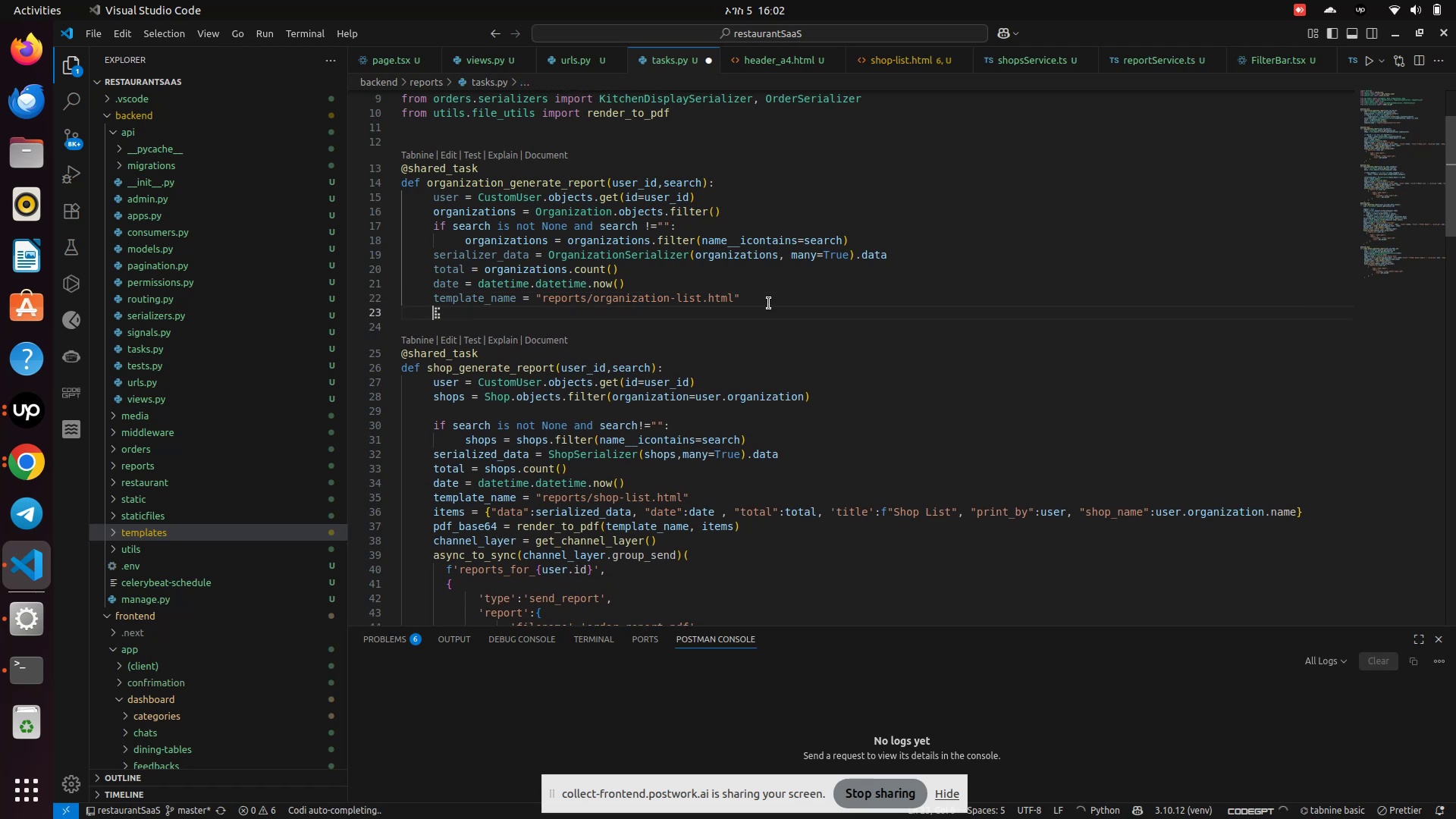 
type(items = {"data)
 